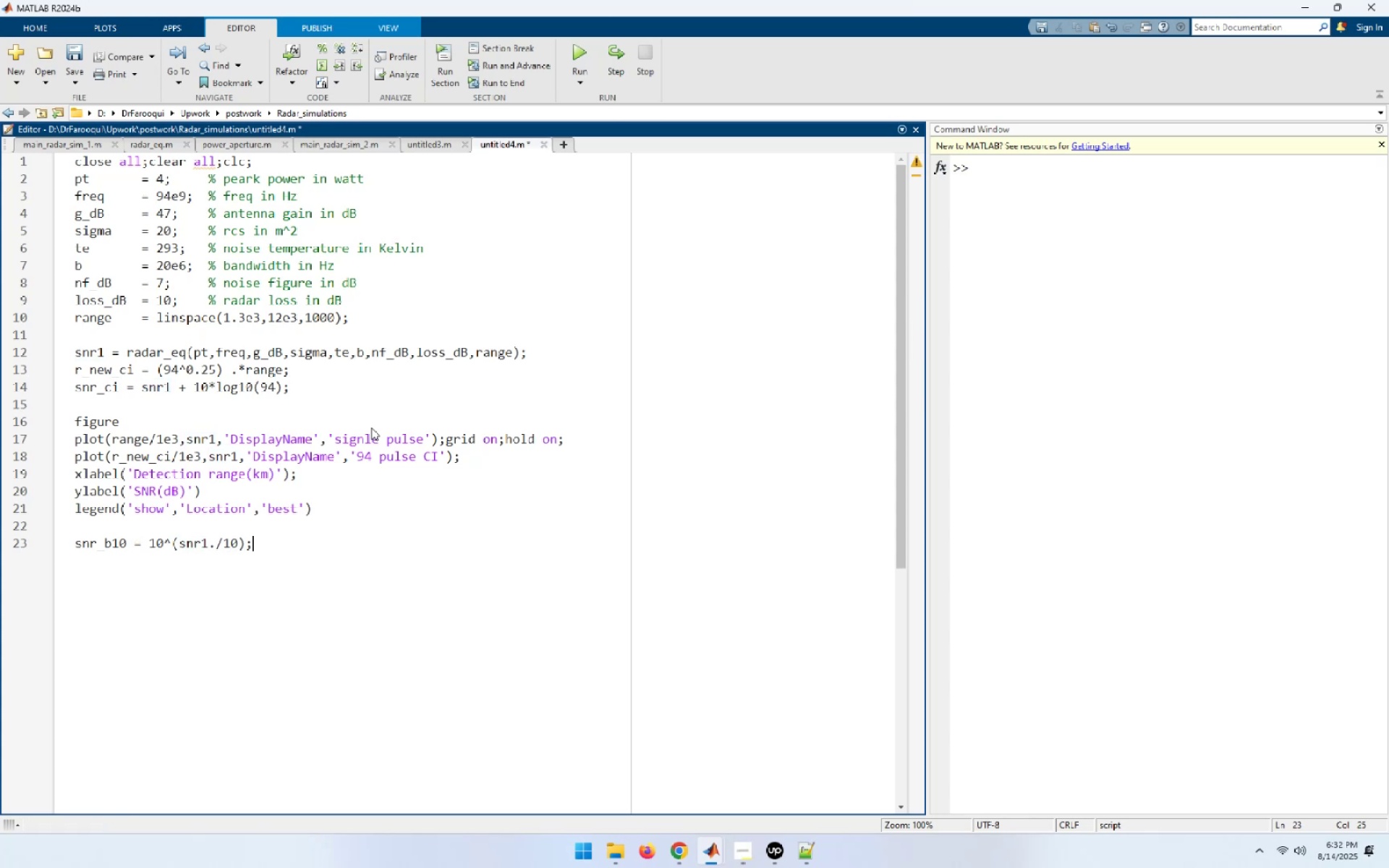 
key(Enter)
 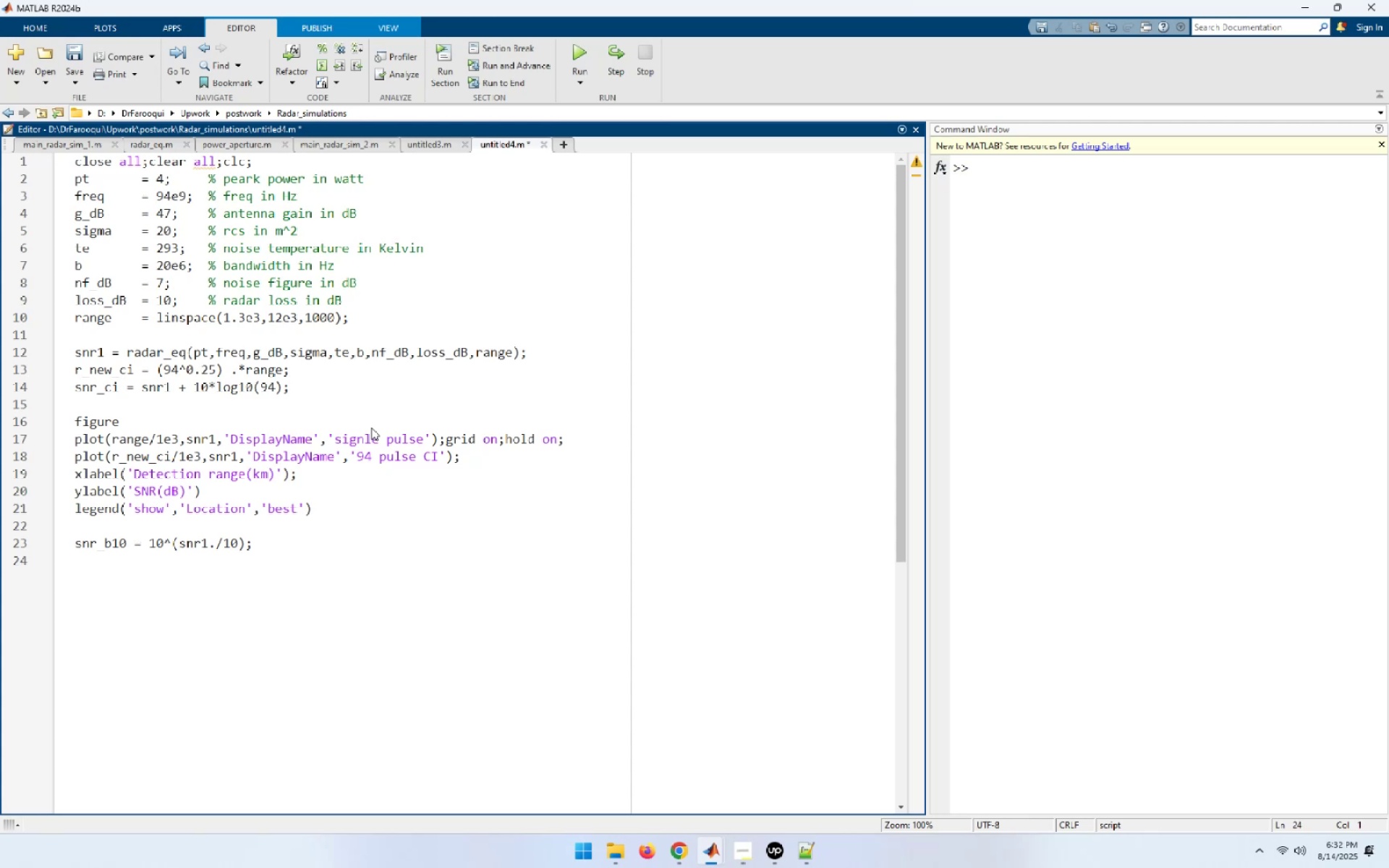 
type(snr_11)
 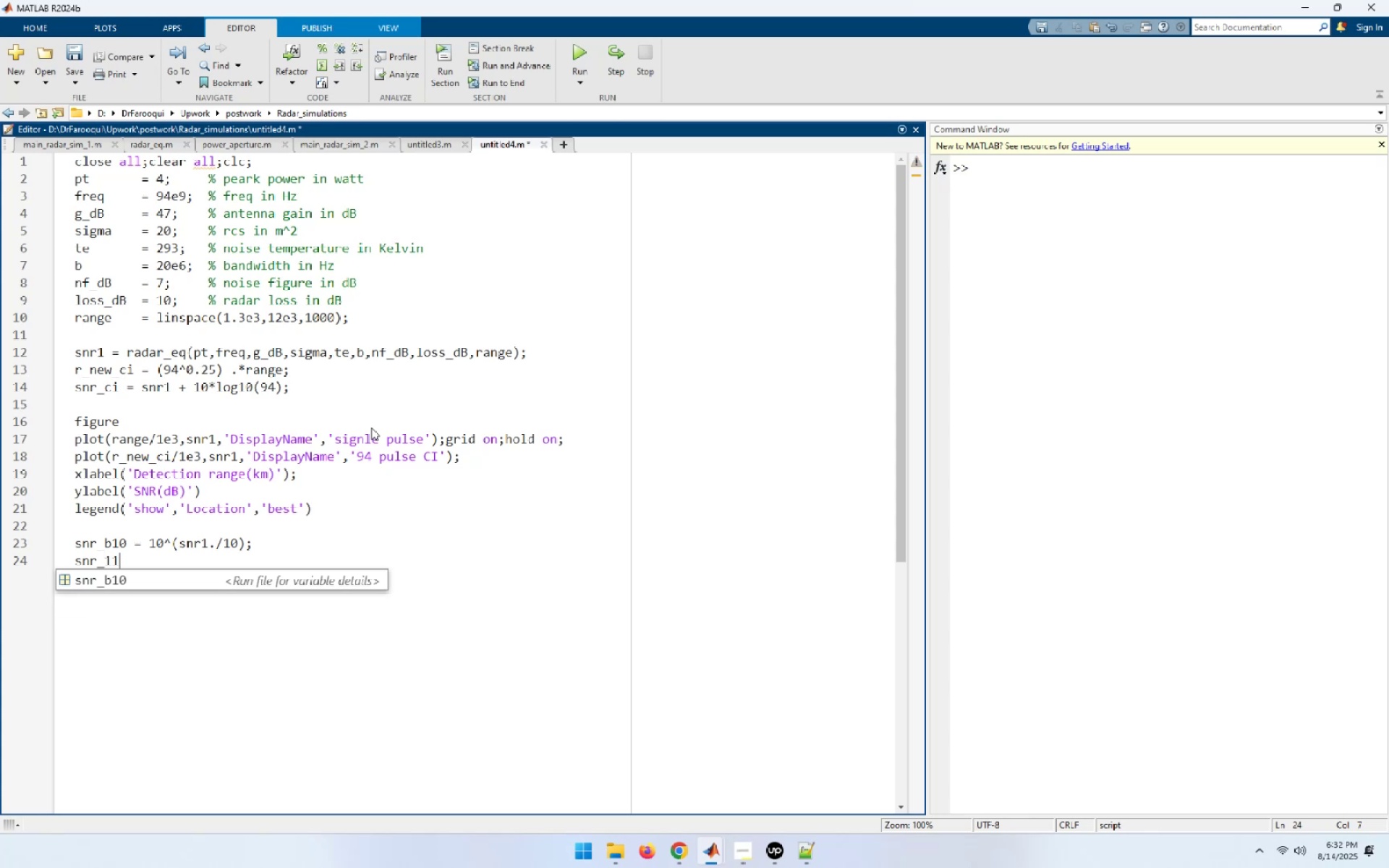 
wait(6.32)
 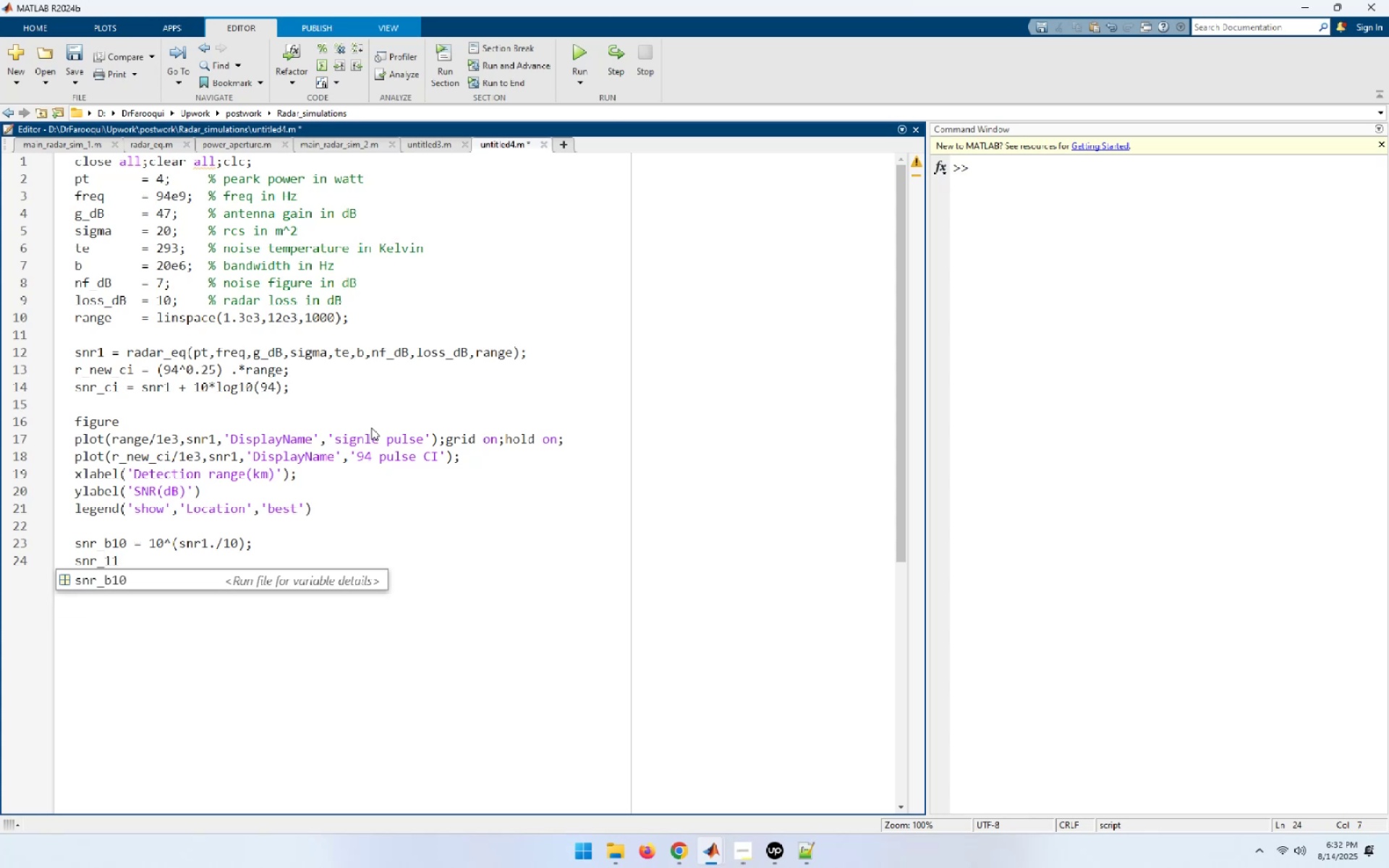 
type( = snr_)
key(Tab)
type(/)
 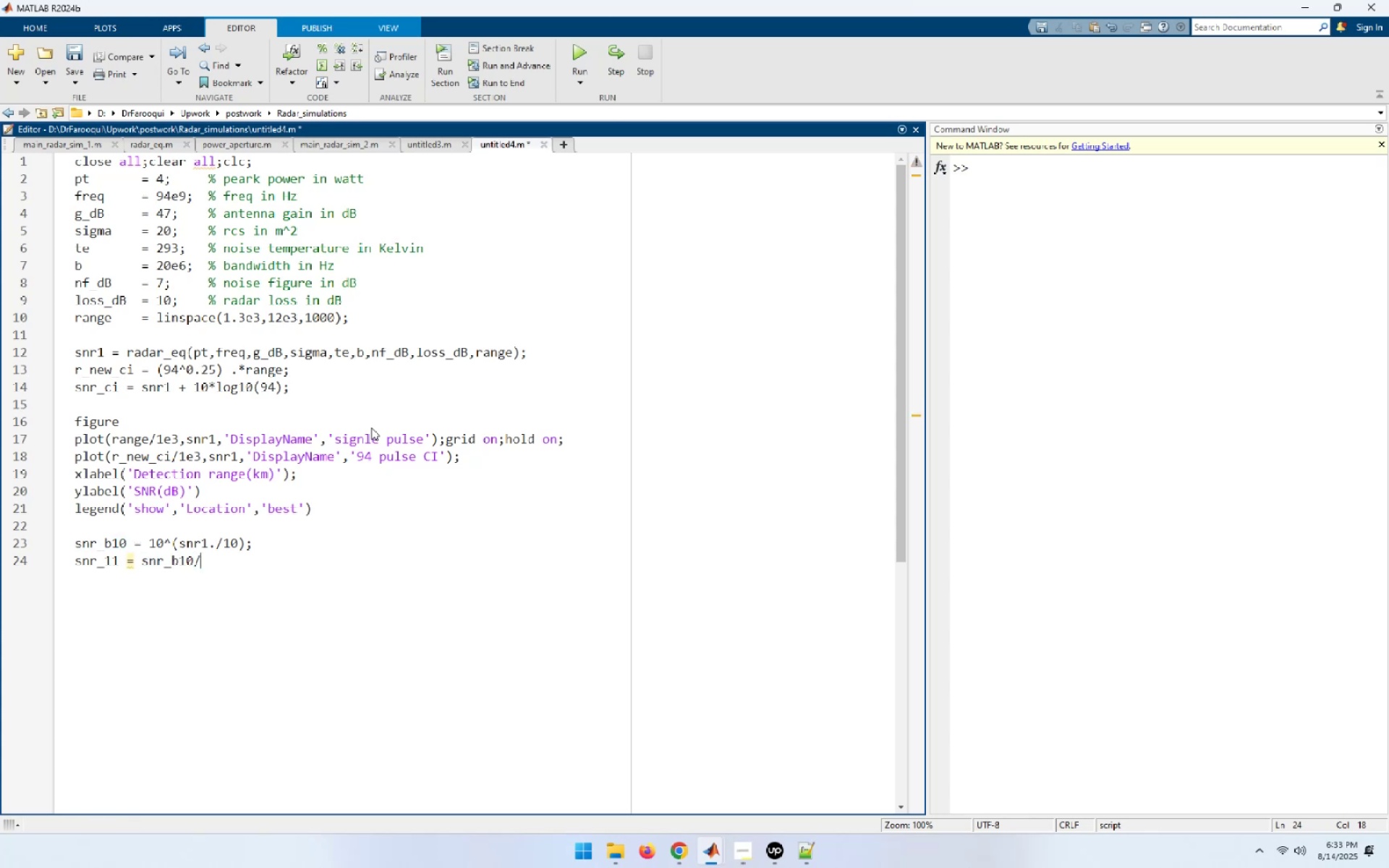 
wait(5.49)
 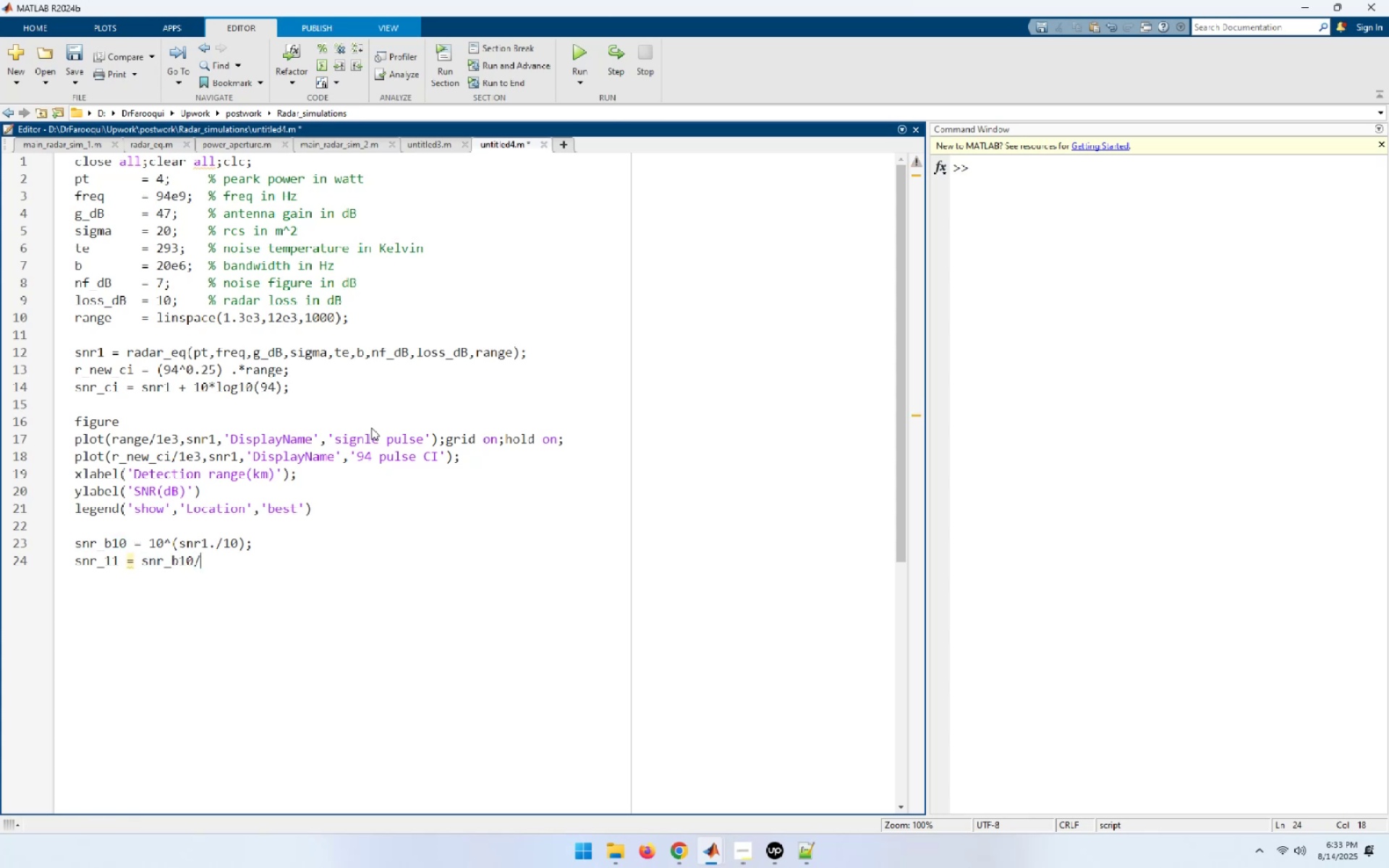 
type(())
 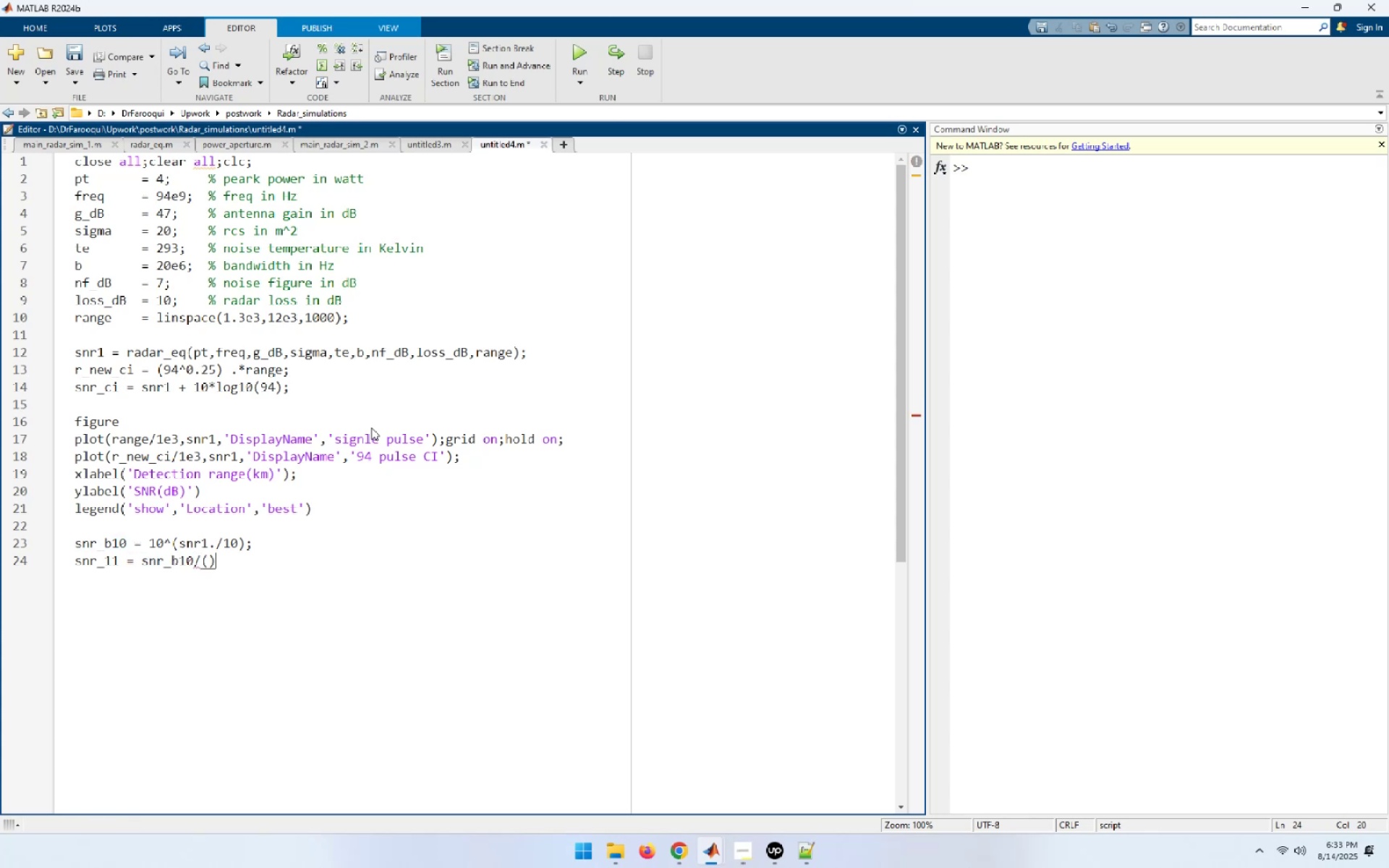 
key(ArrowLeft)
 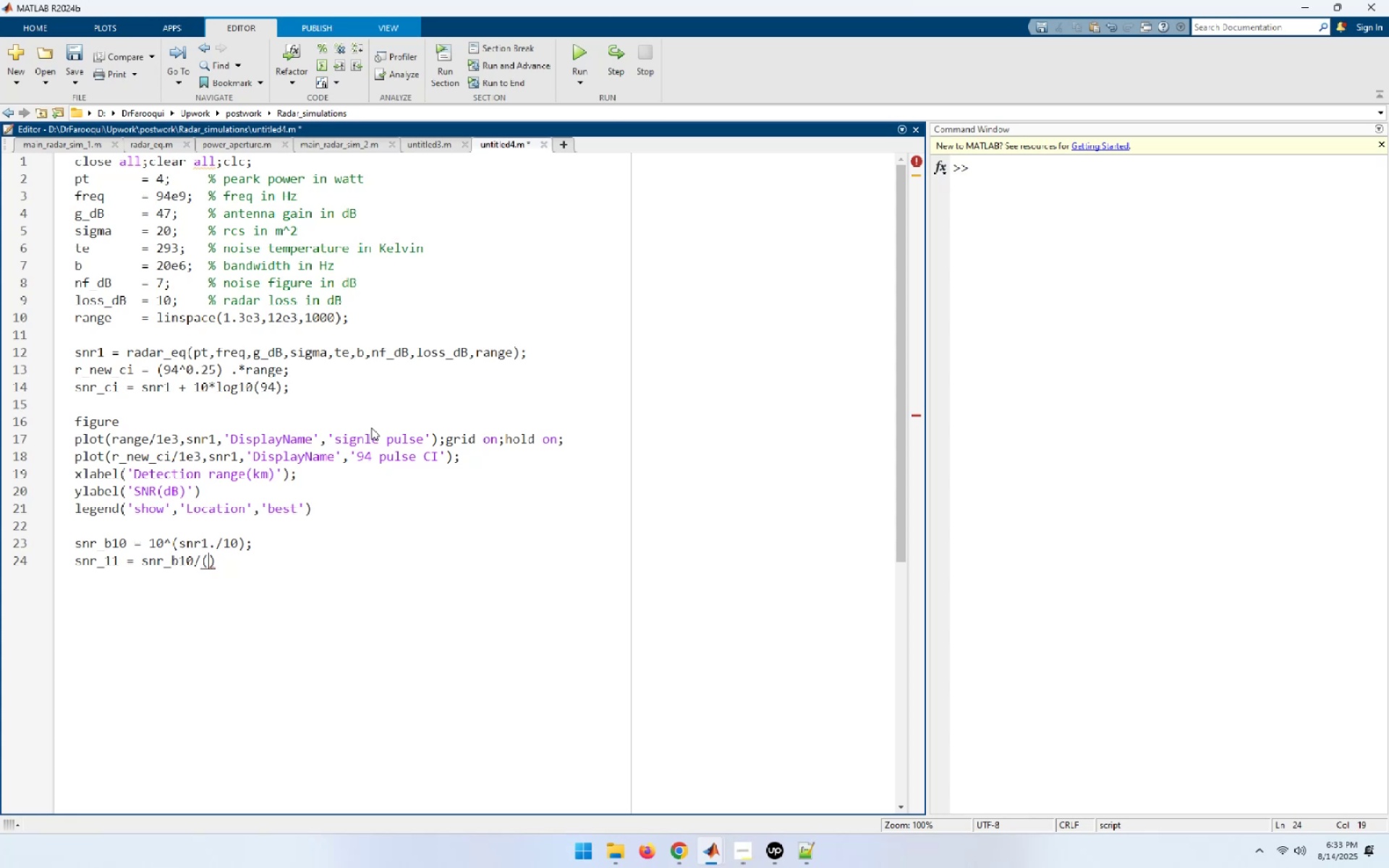 
type(2*94) + sqrt(((snr_b)
key(Tab)
type(.^2)./)
 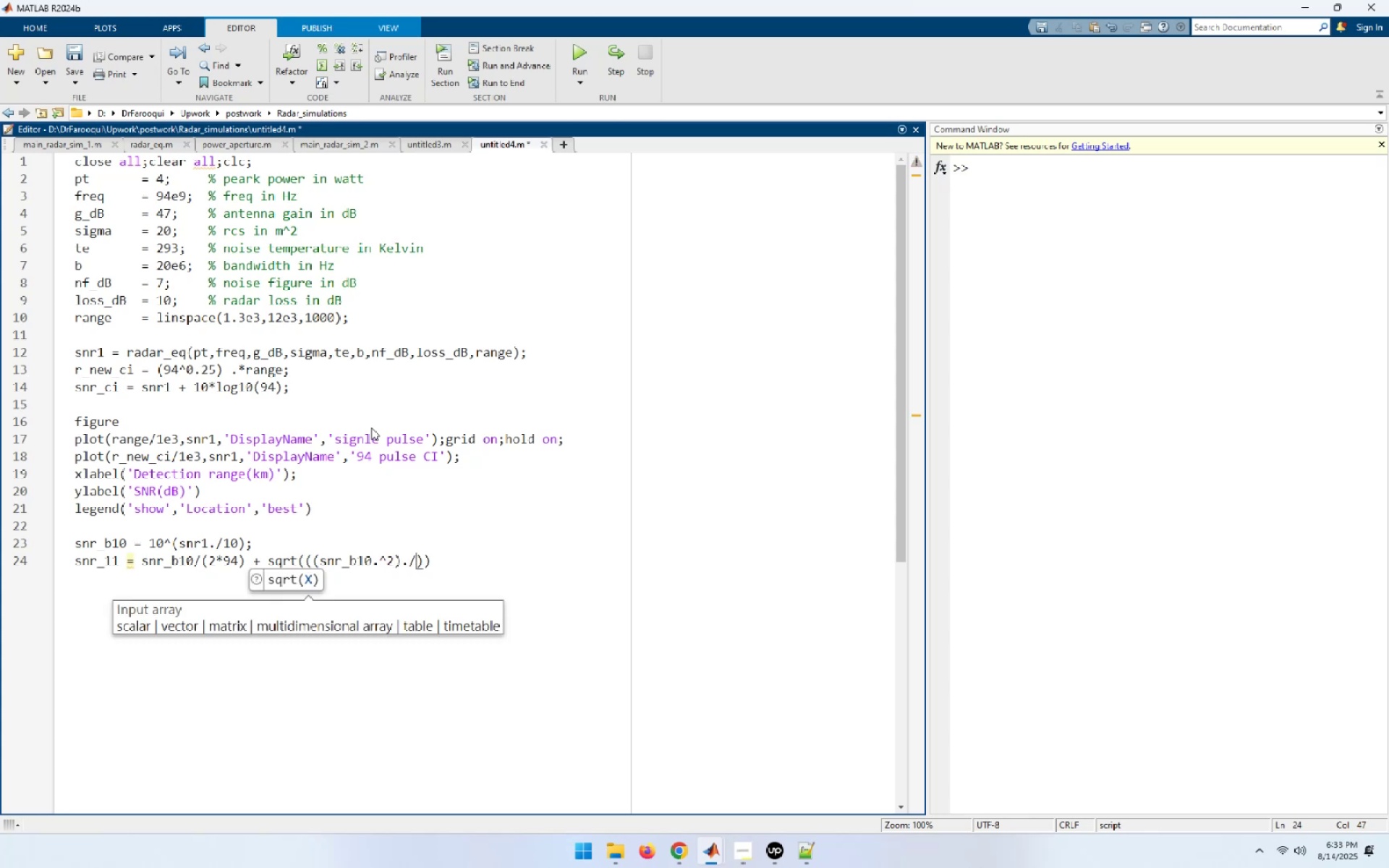 
type(())
 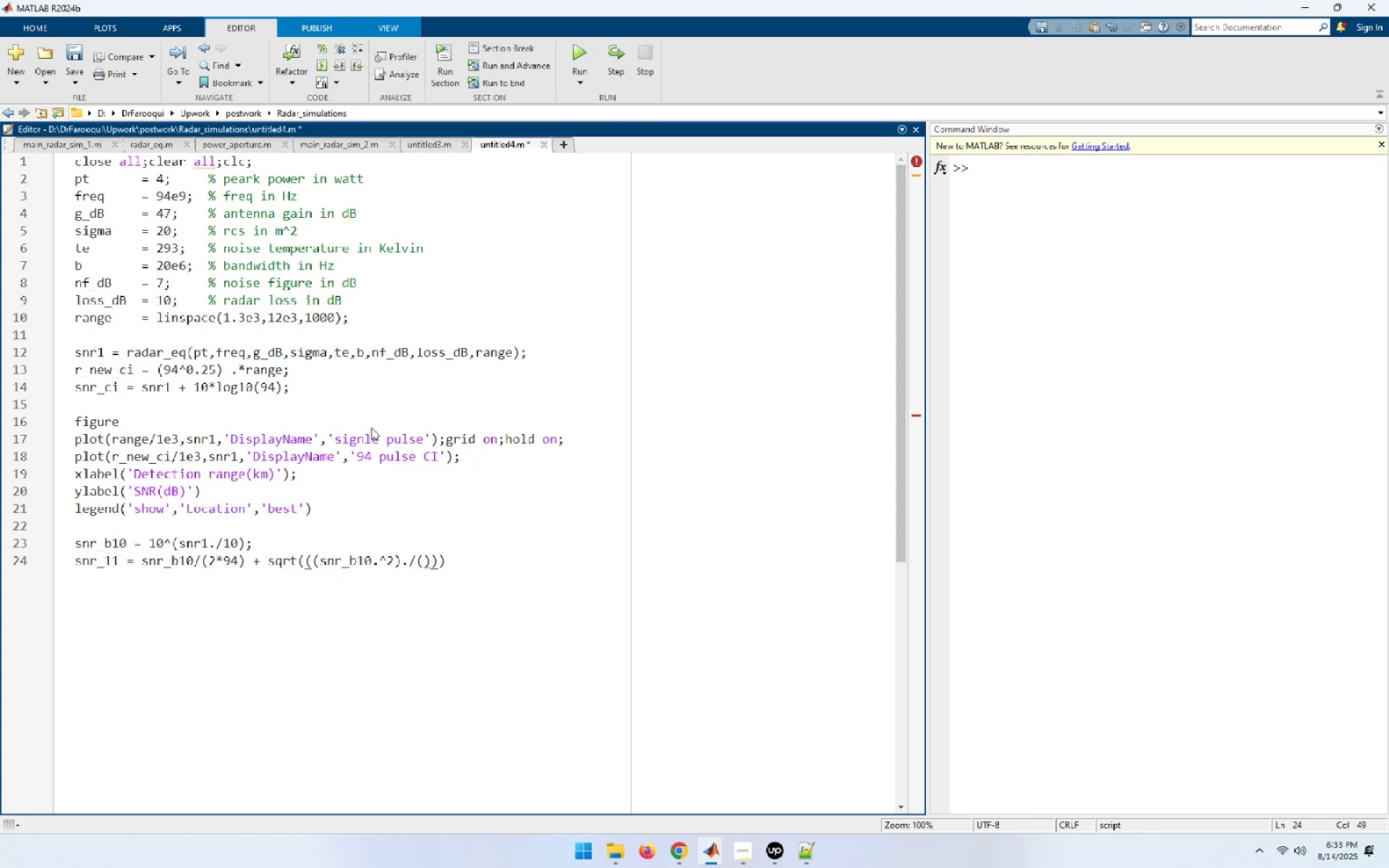 
key(ArrowLeft)
 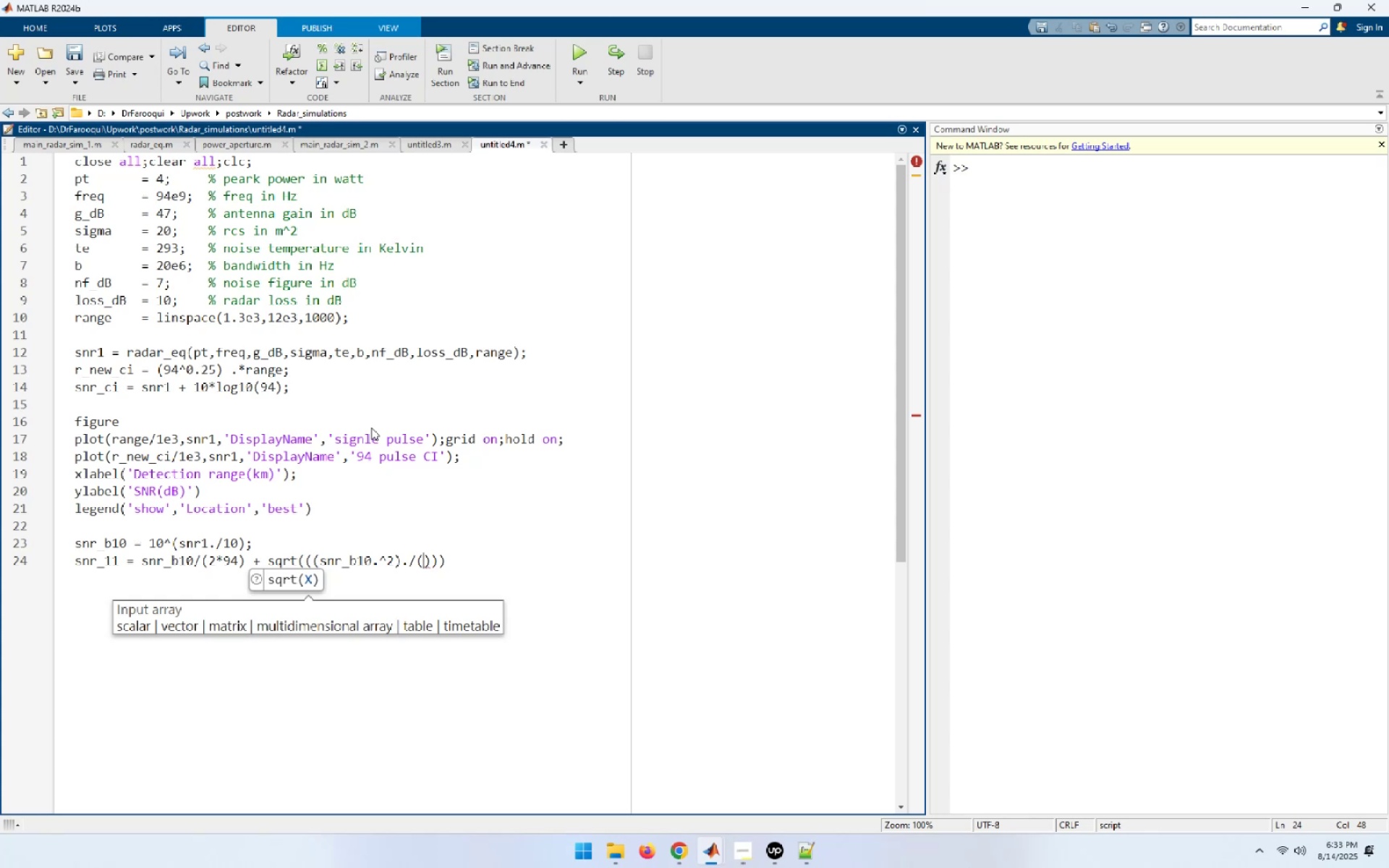 
type(4*94*94)) + snr_b)
key(Tab)
 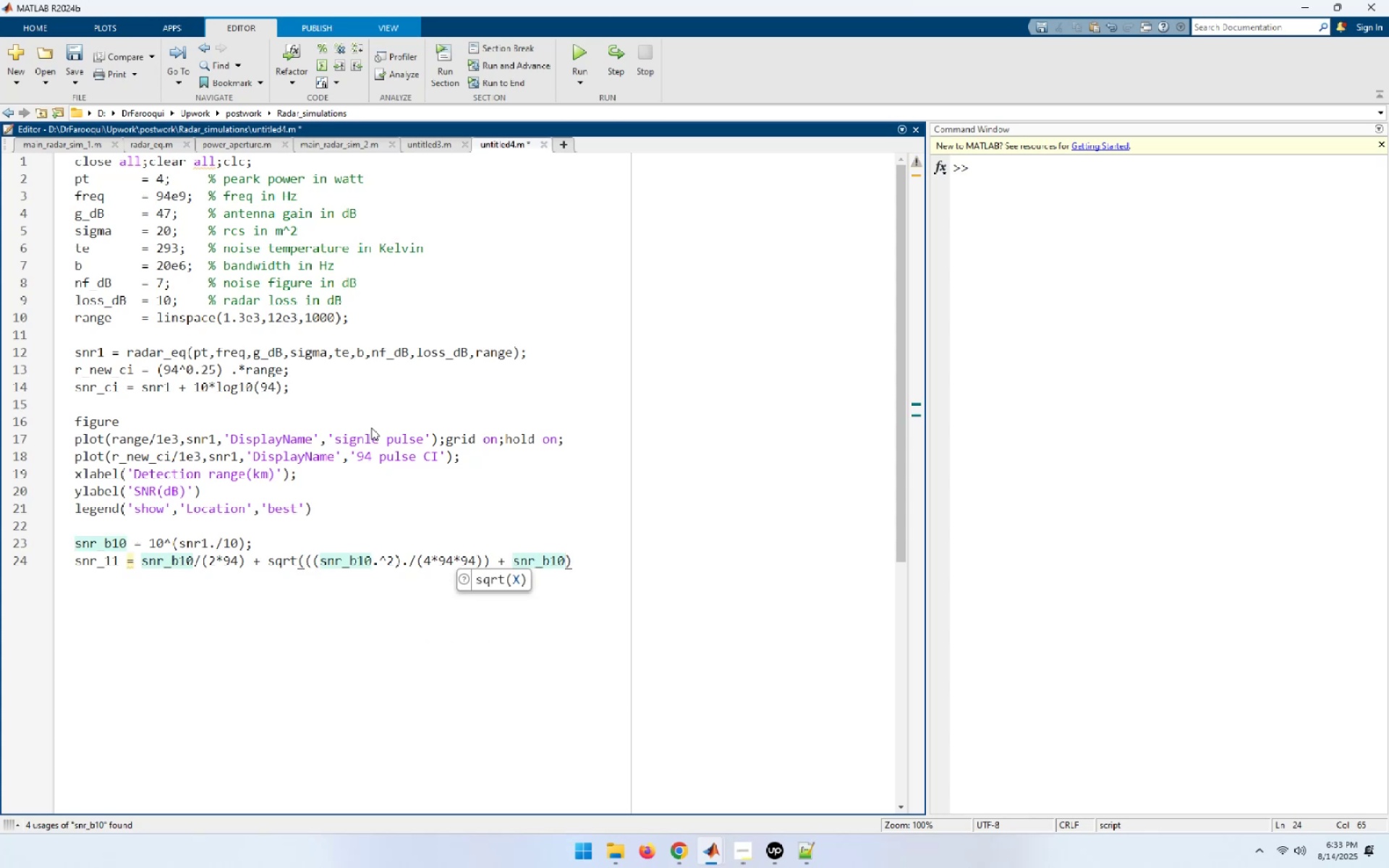 
type(./94)))
 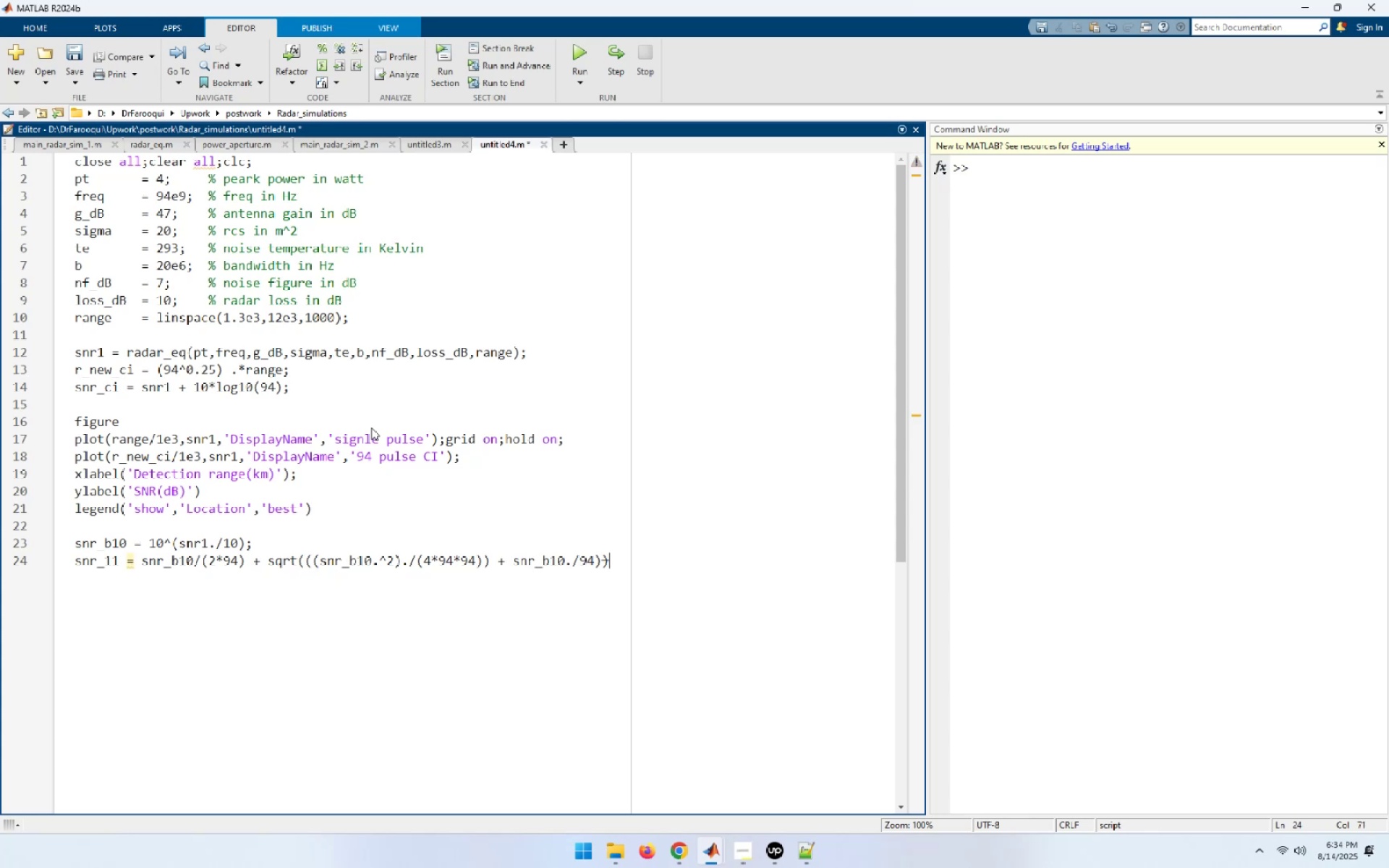 
key(F5)
 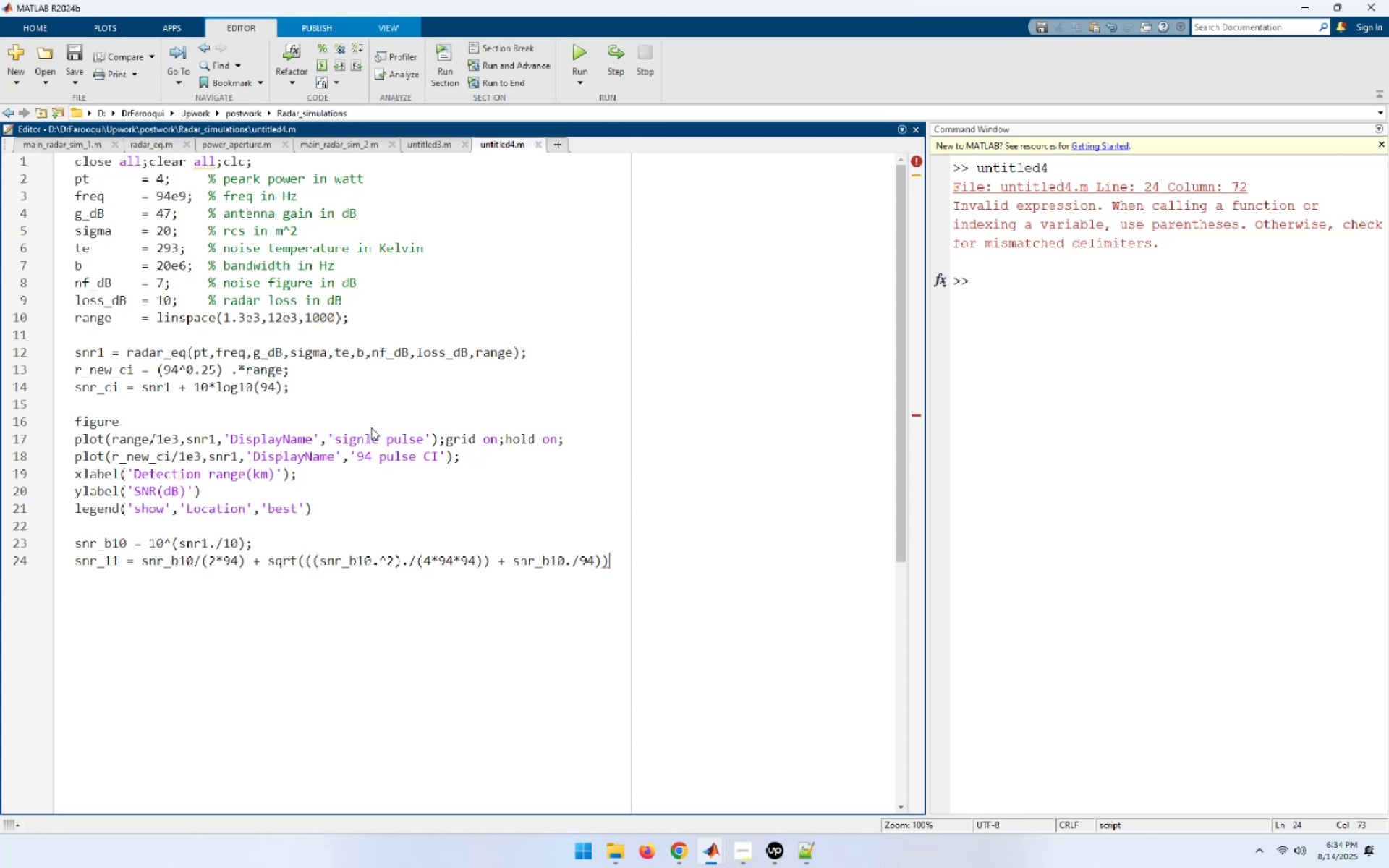 
wait(11.38)
 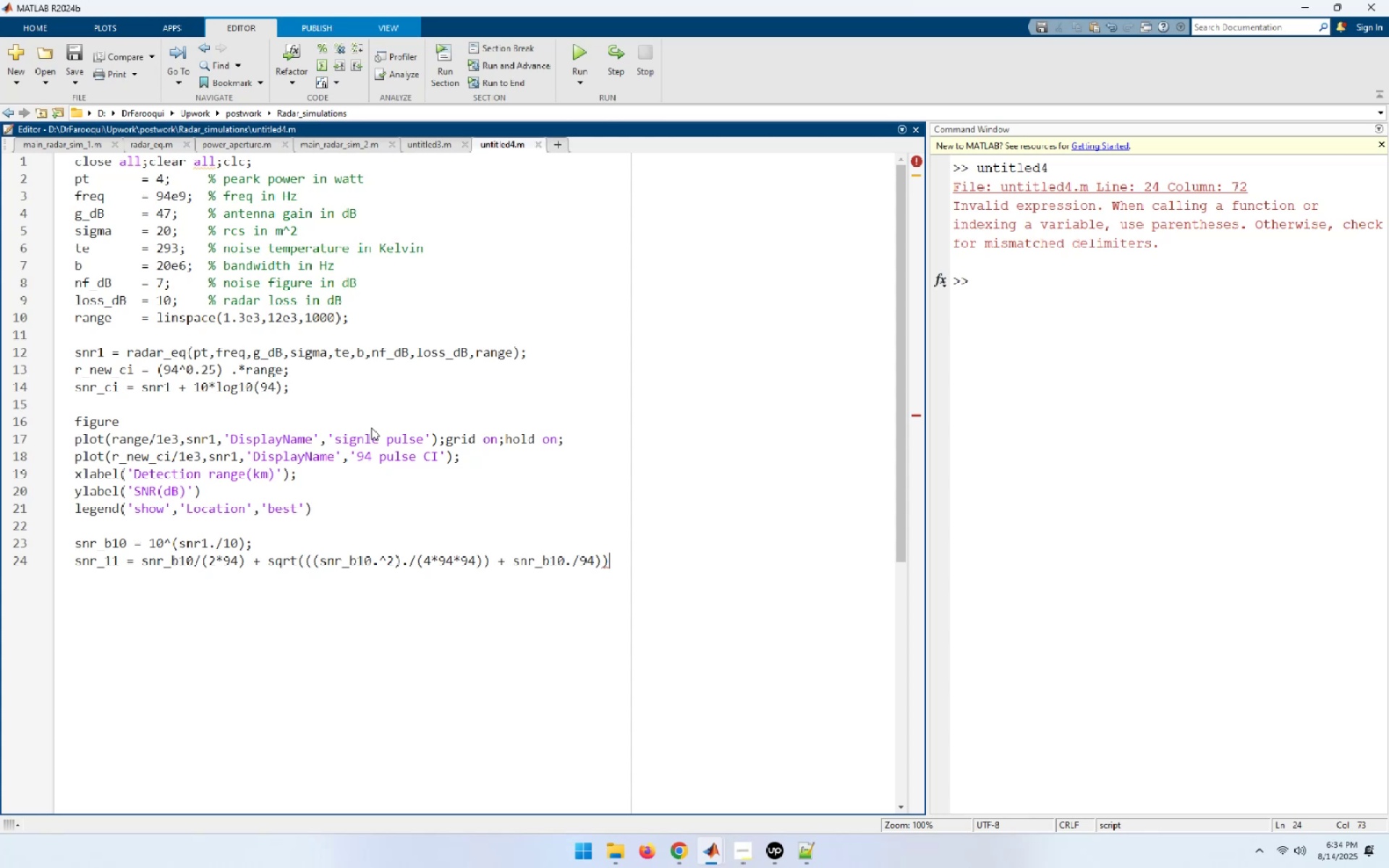 
key(Home)
 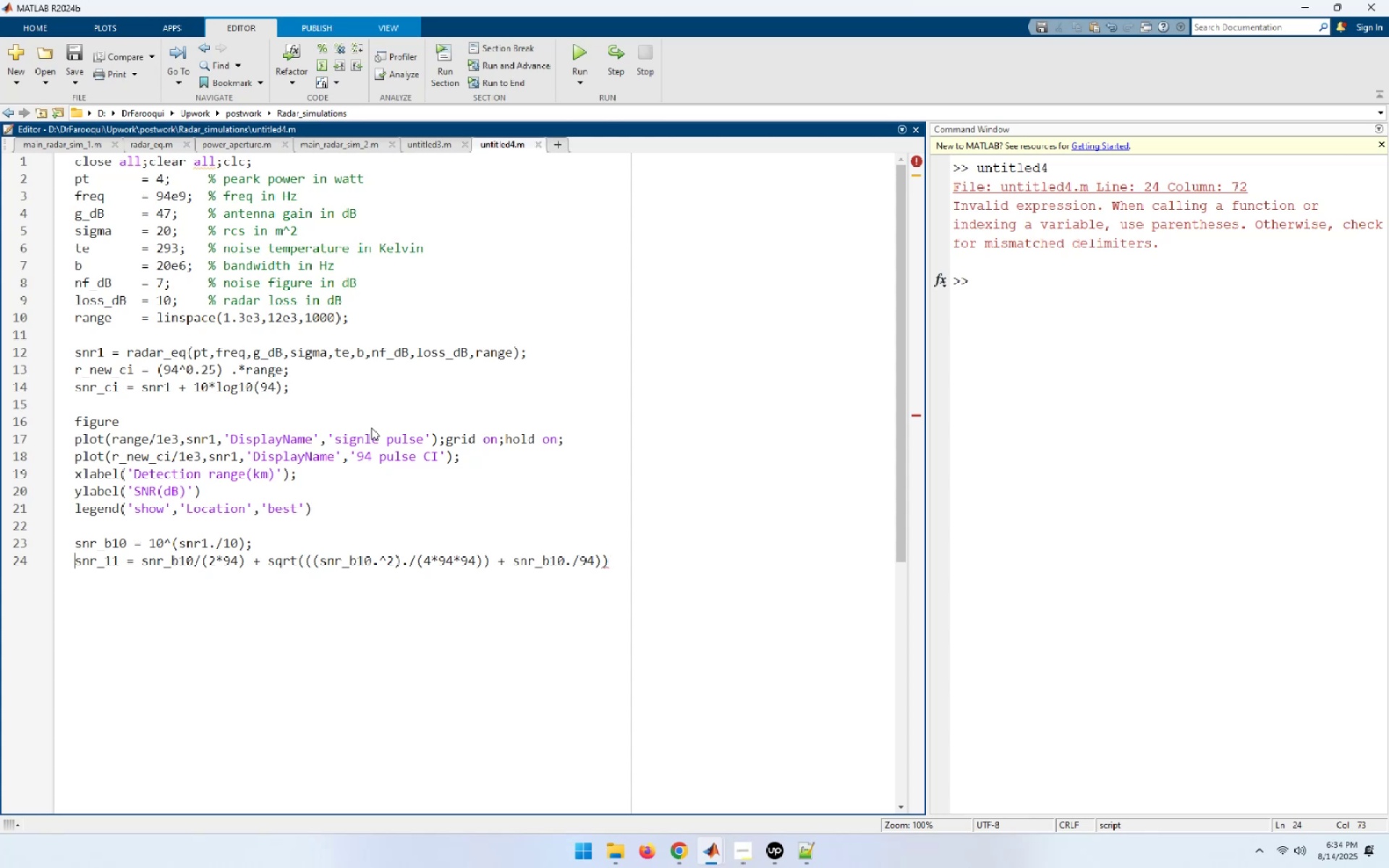 
hold_key(key=ArrowRight, duration=1.28)
 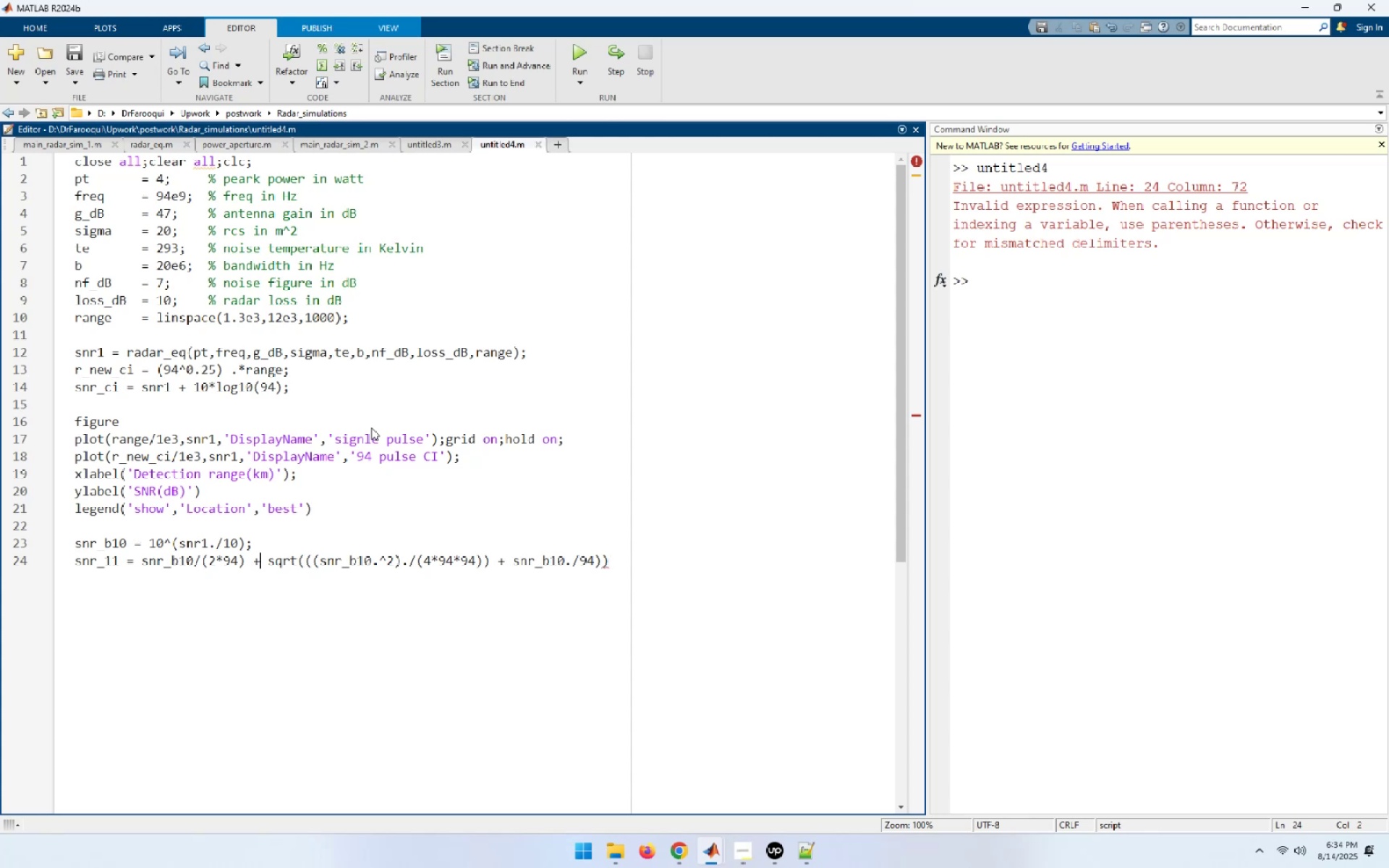 
hold_key(key=ArrowLeft, duration=0.88)
 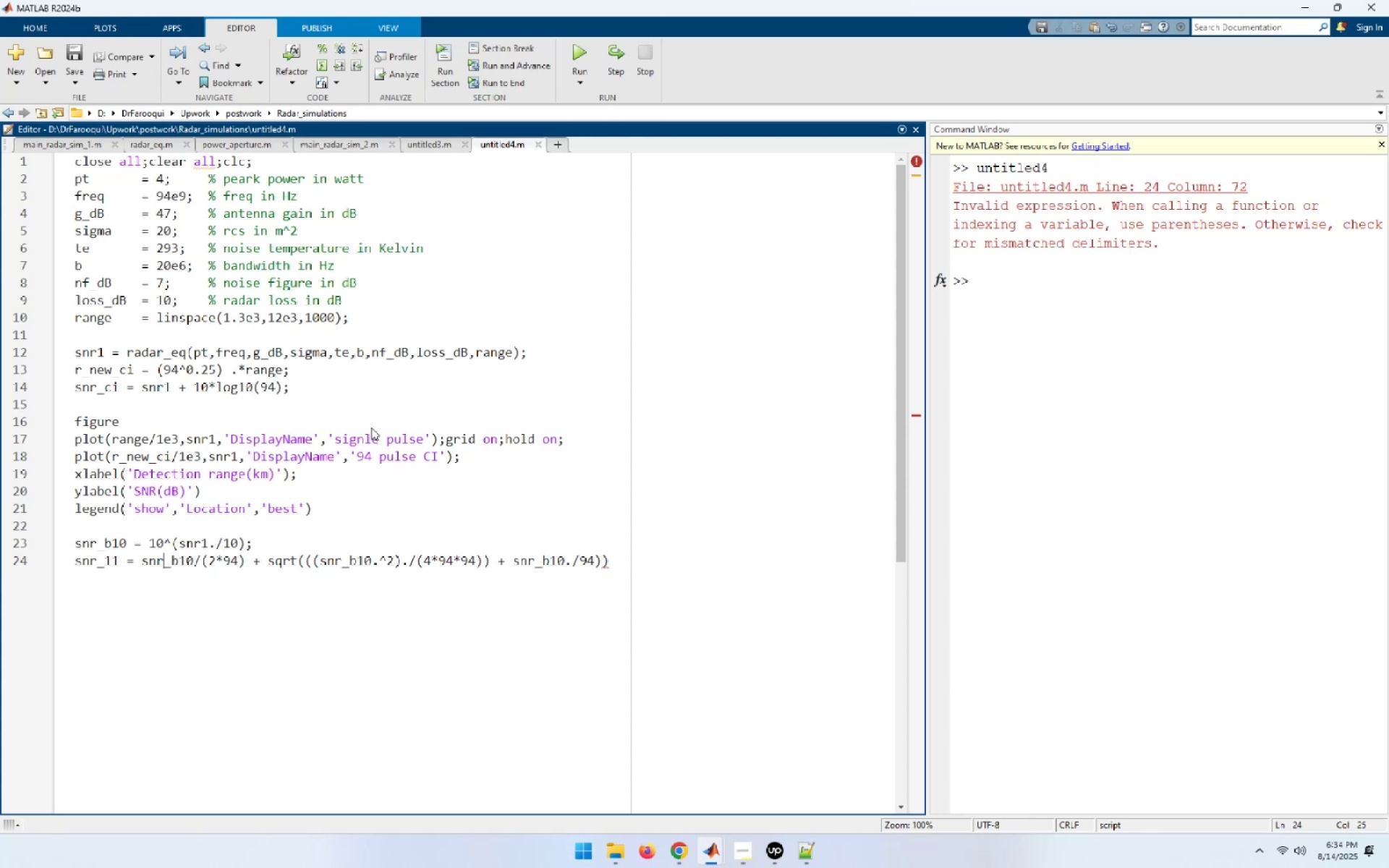 
key(ArrowRight)
 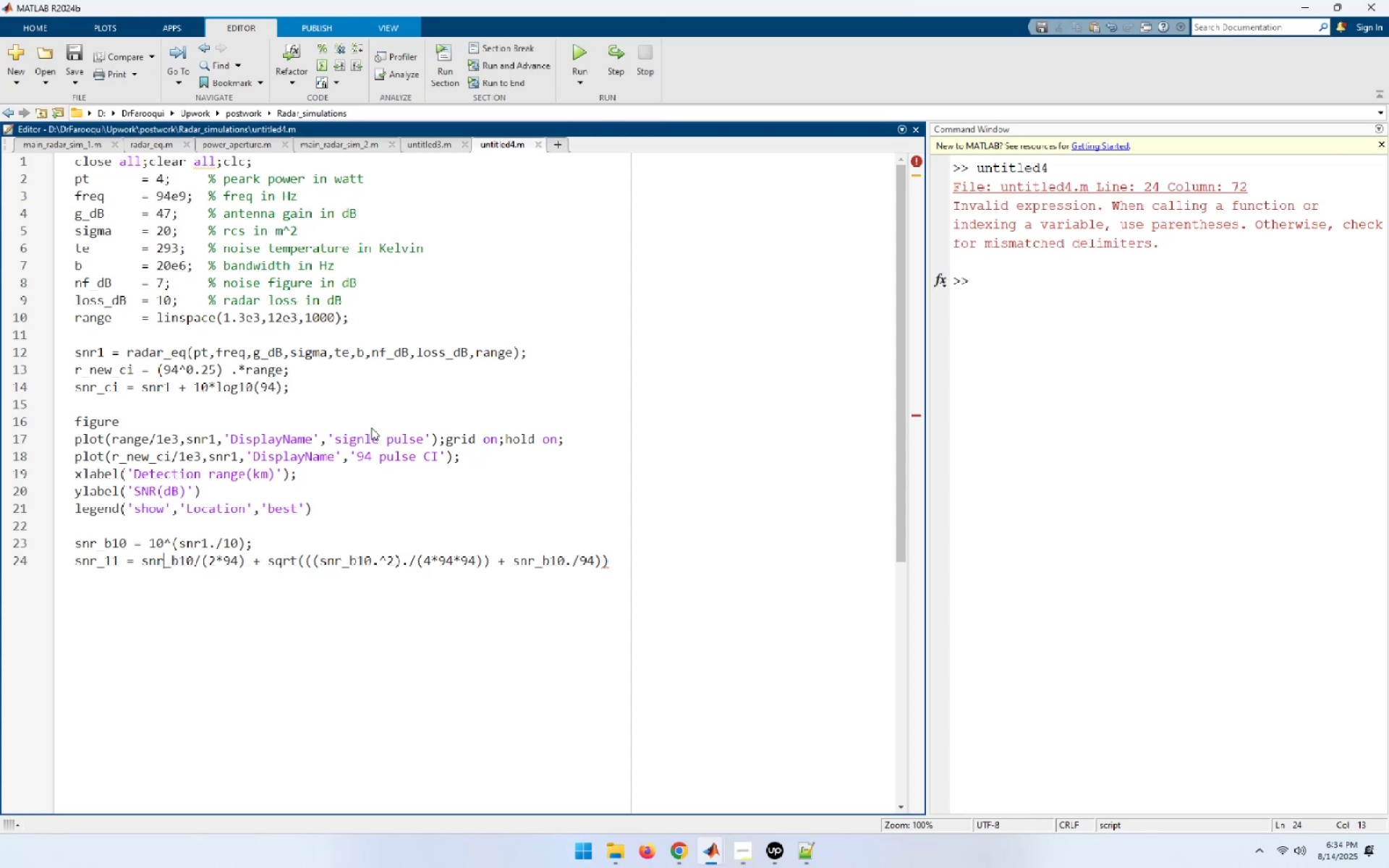 
key(ArrowRight)
 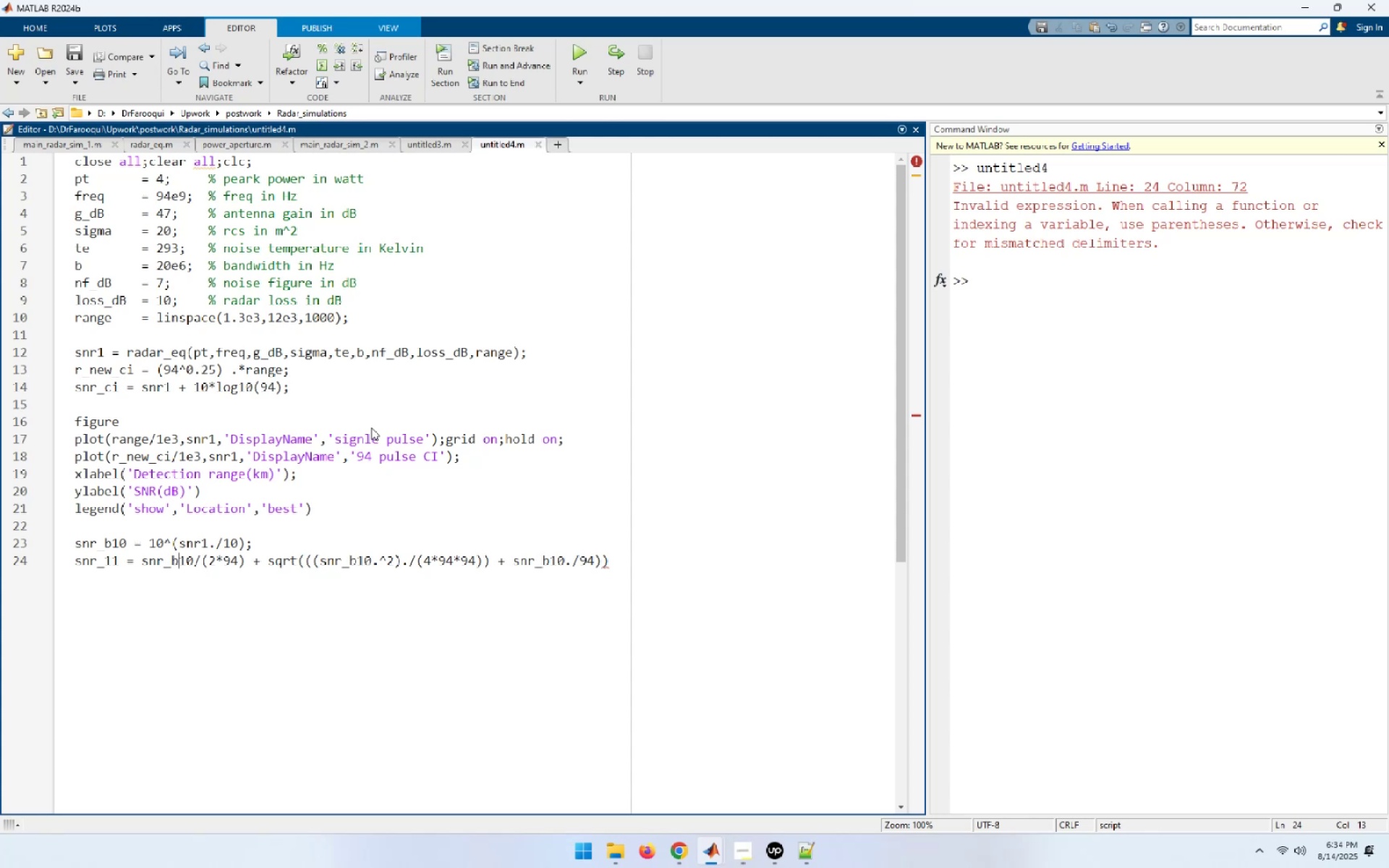 
key(ArrowRight)
 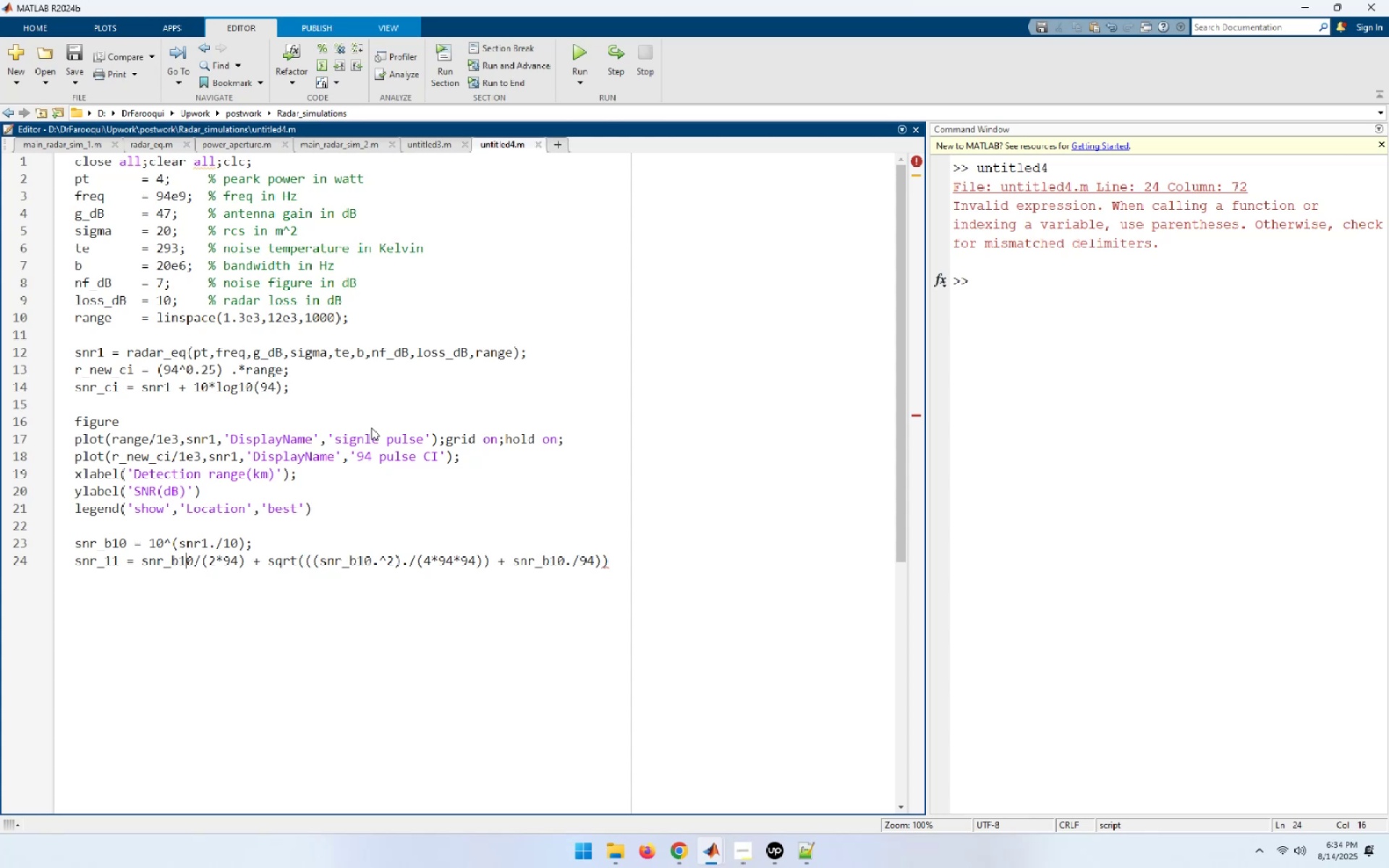 
key(ArrowRight)
 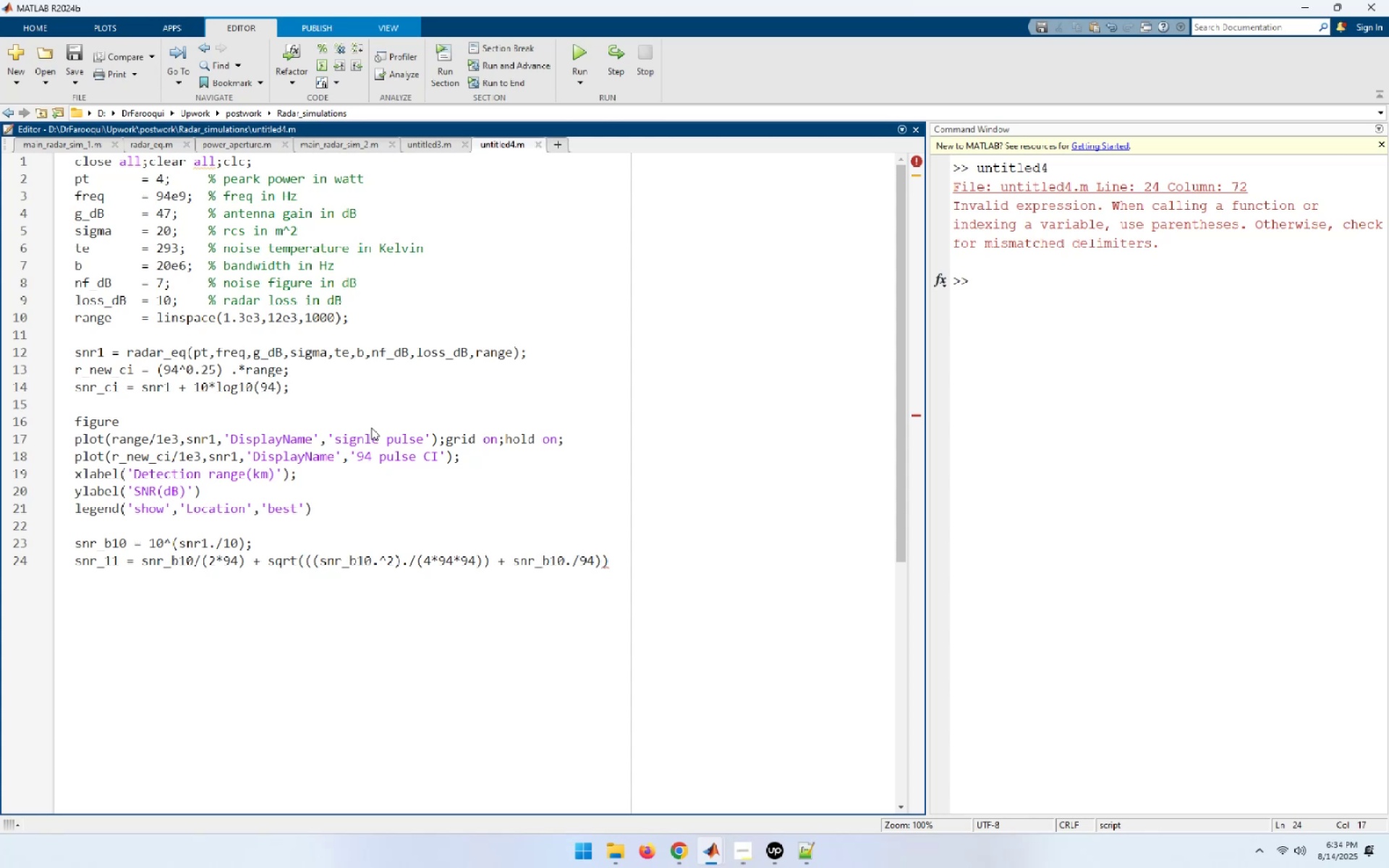 
wait(5.95)
 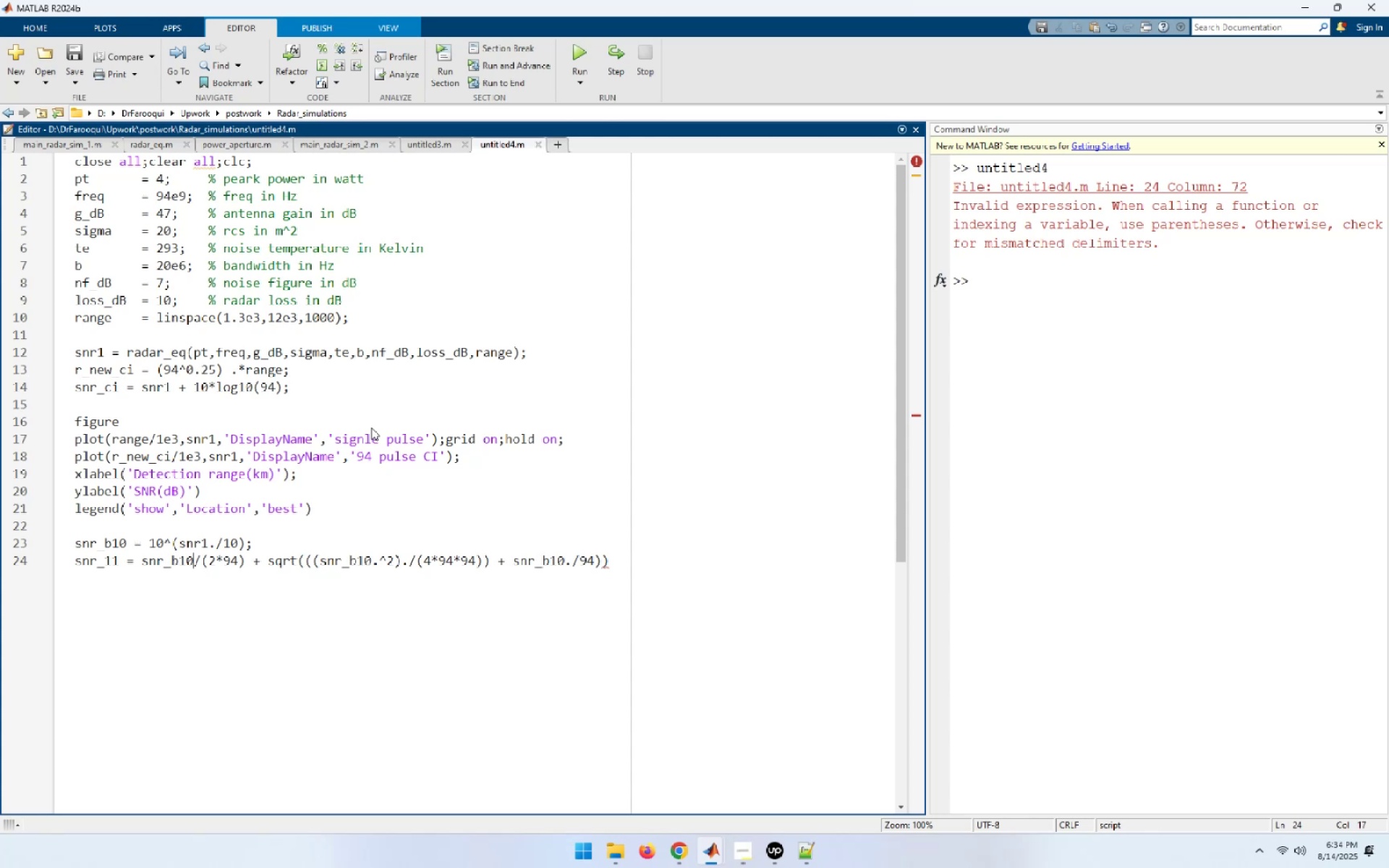 
key(NumpadDecimal)
 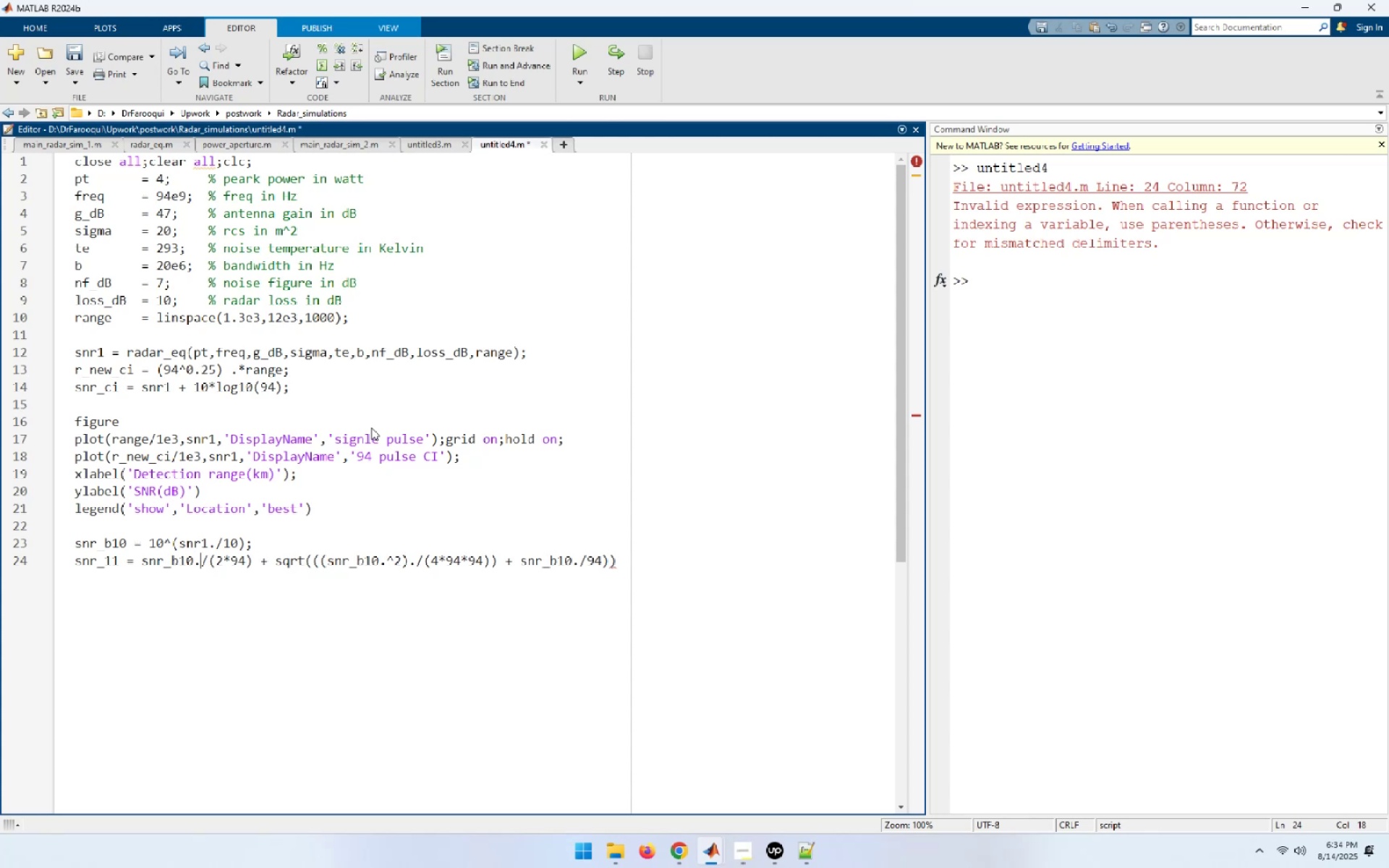 
key(F5)
 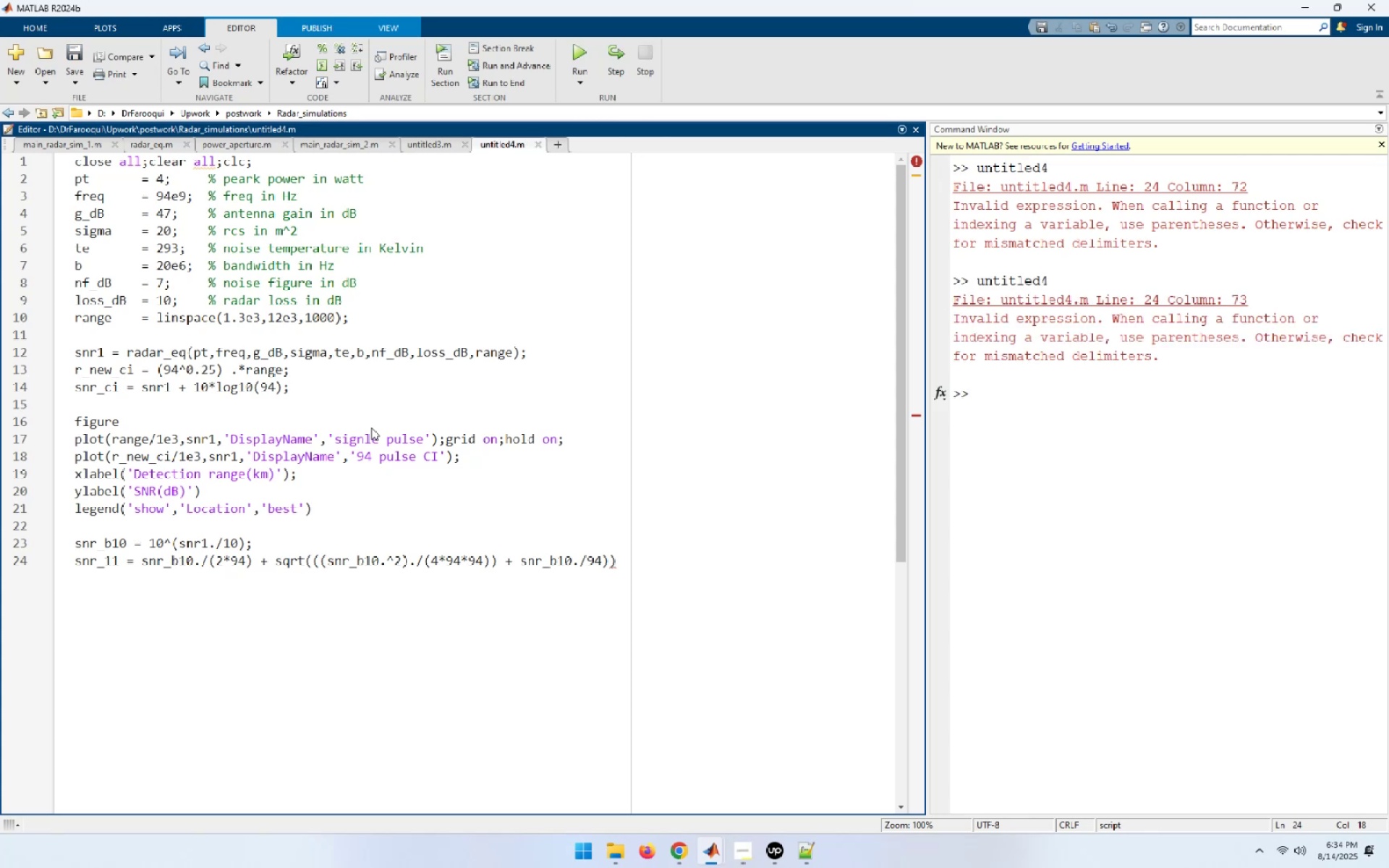 
key(ArrowRight)
 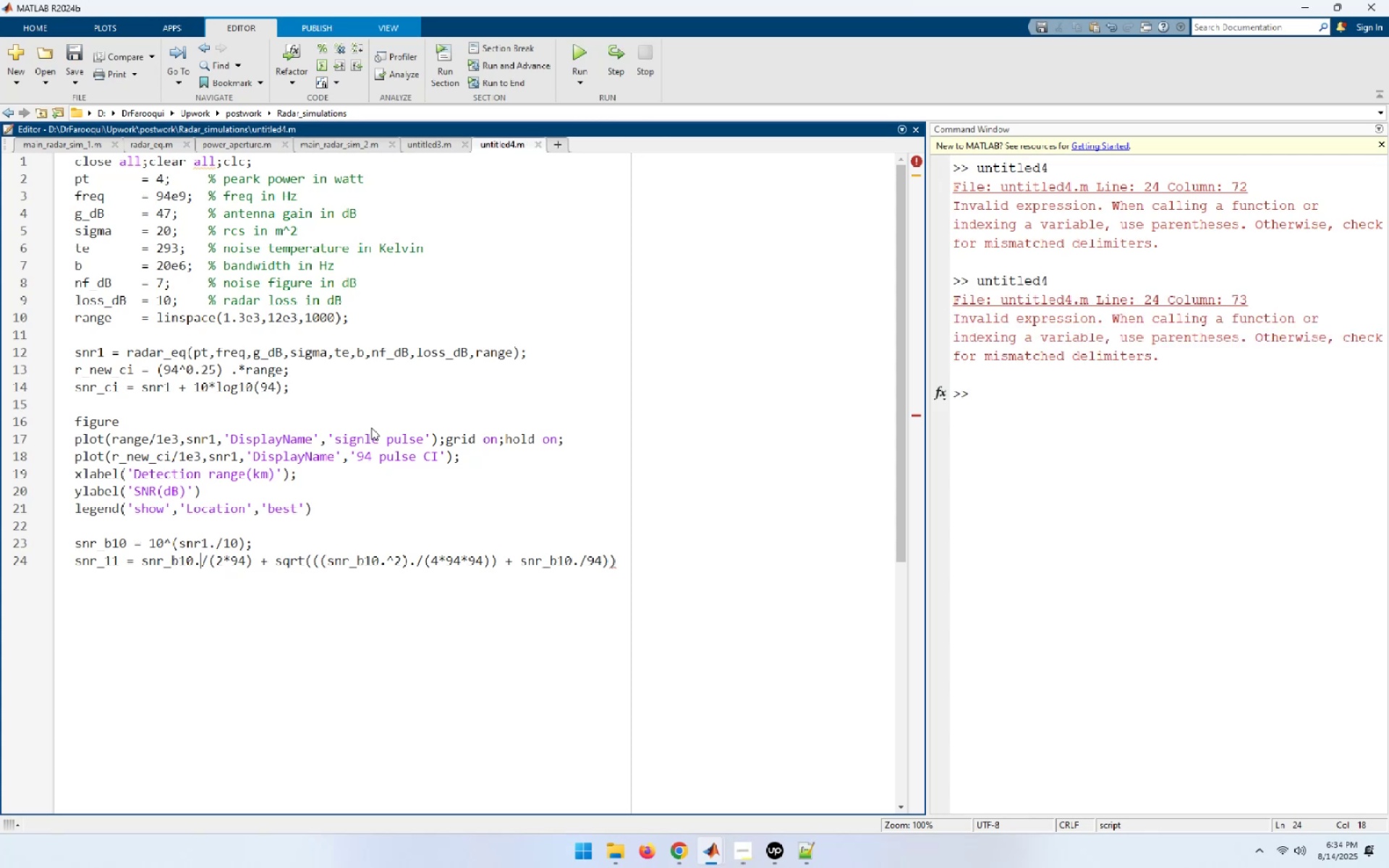 
key(ArrowRight)
 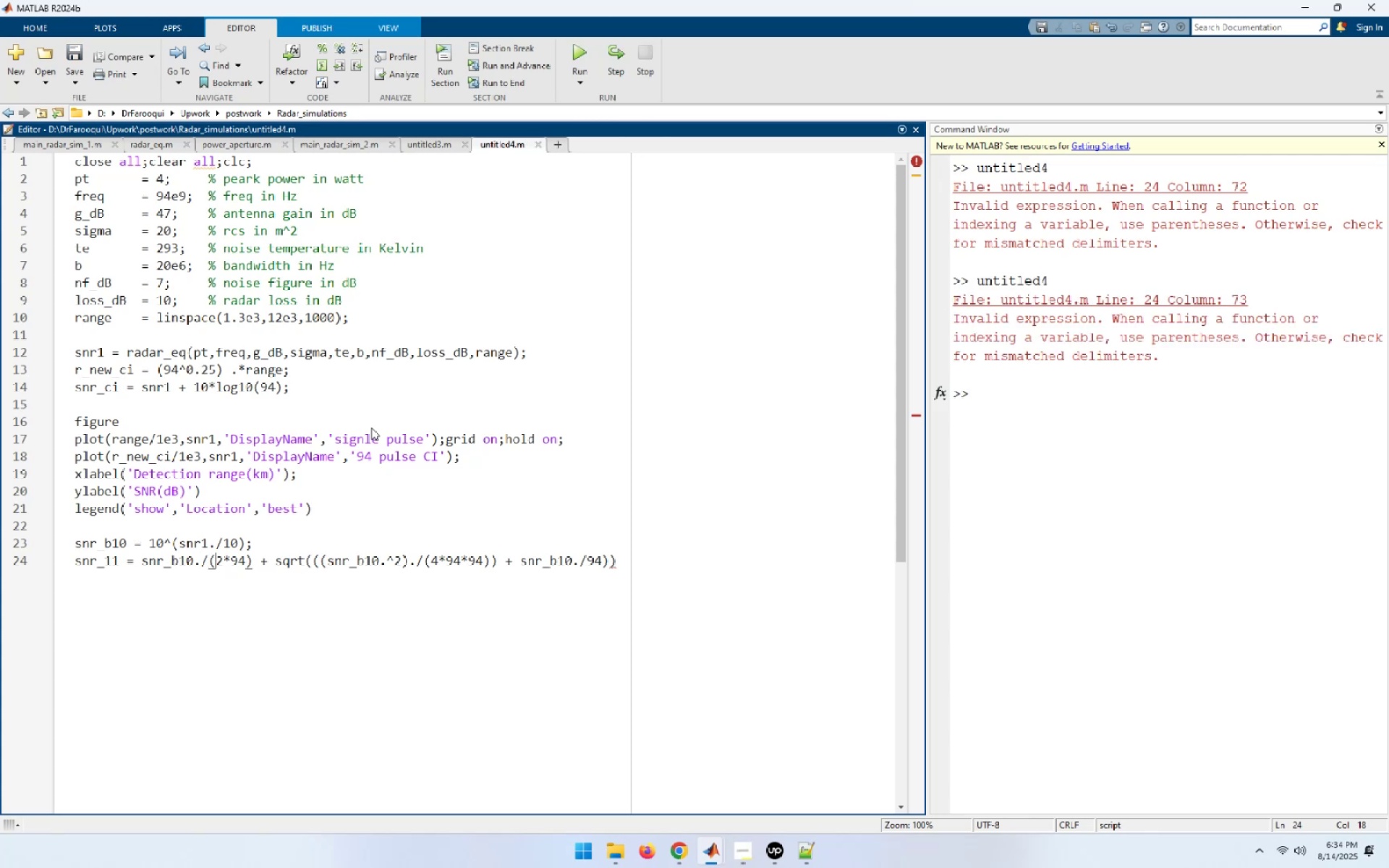 
key(ArrowRight)
 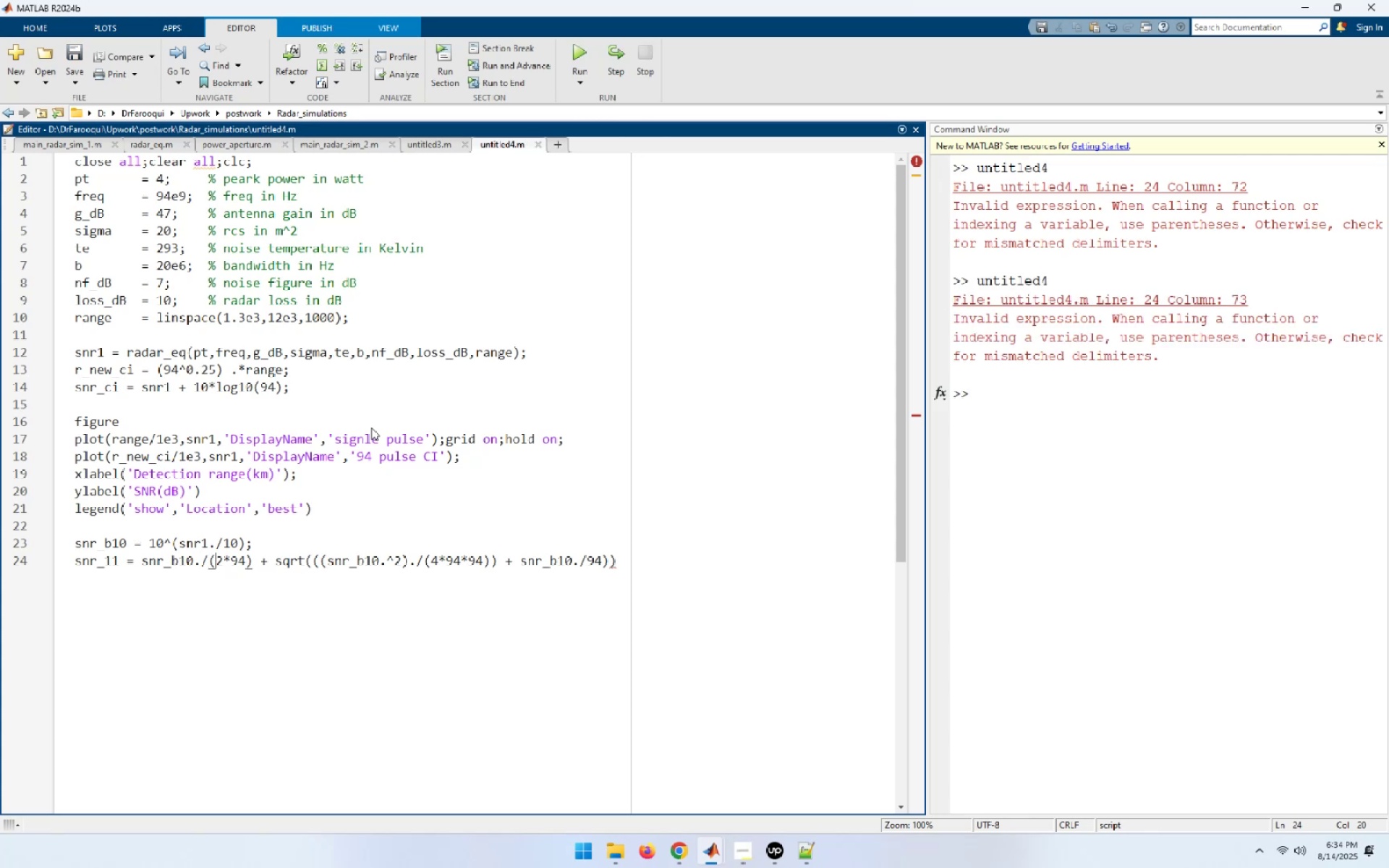 
key(ArrowRight)
 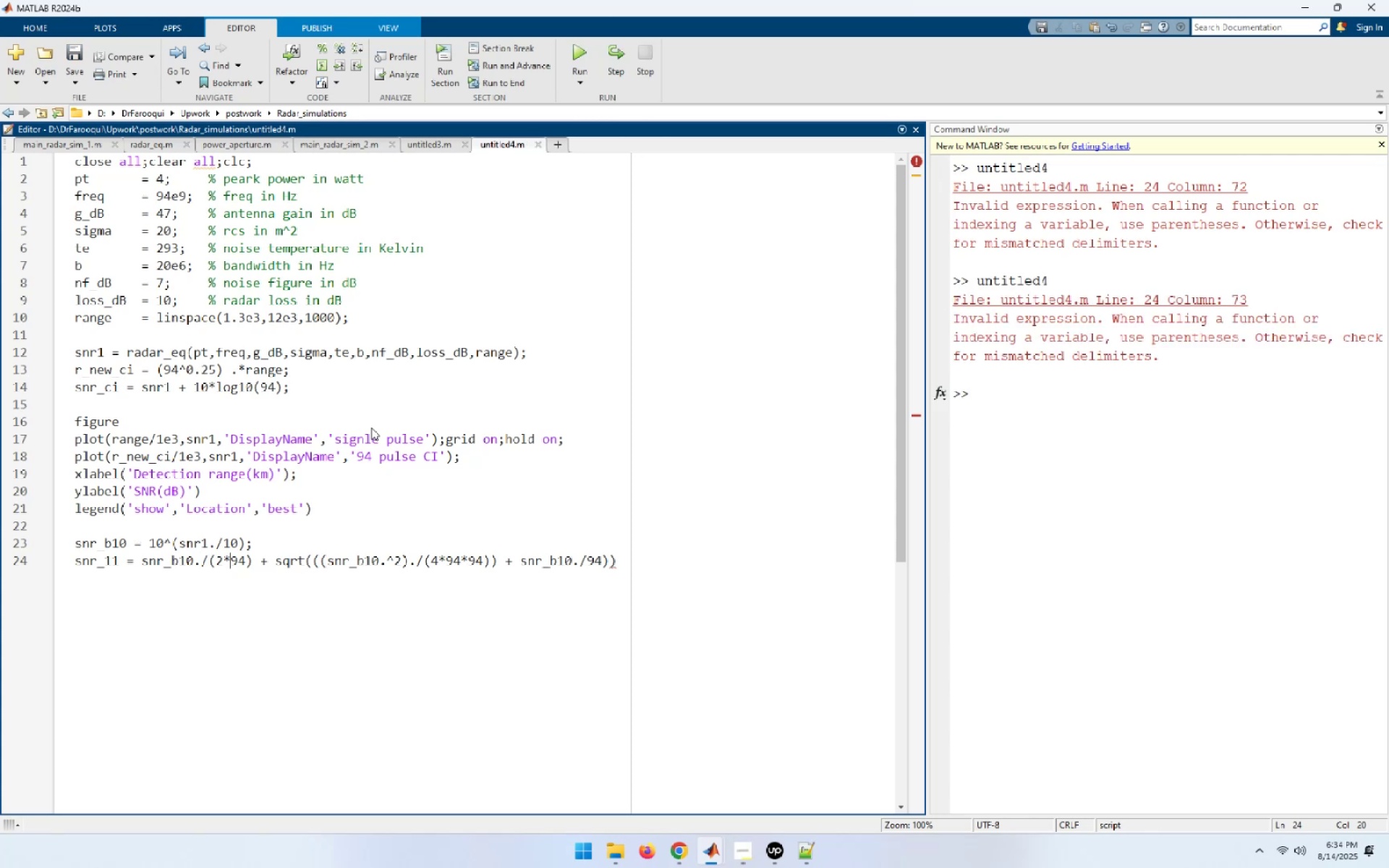 
key(ArrowRight)
 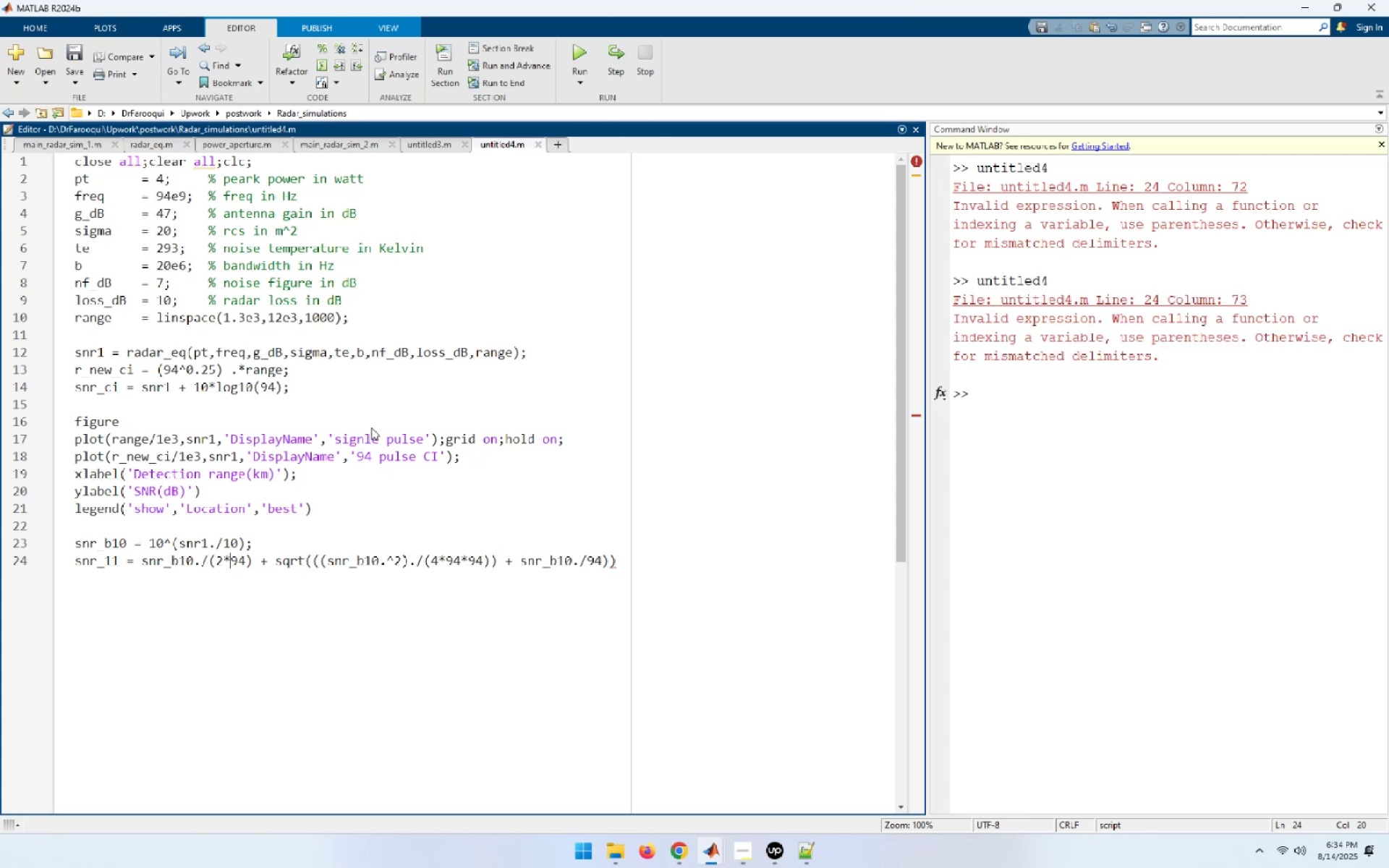 
key(ArrowRight)
 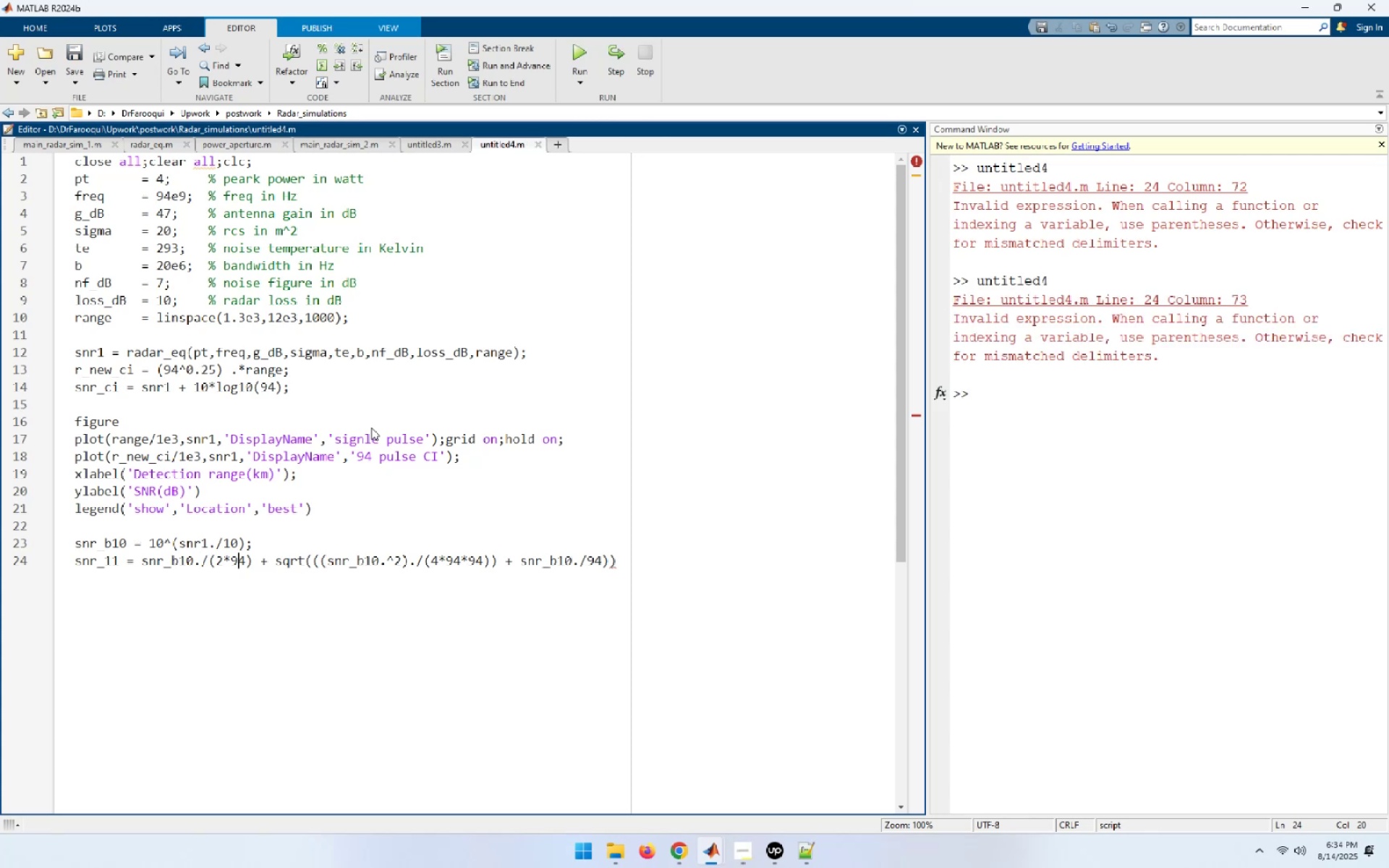 
key(ArrowRight)
 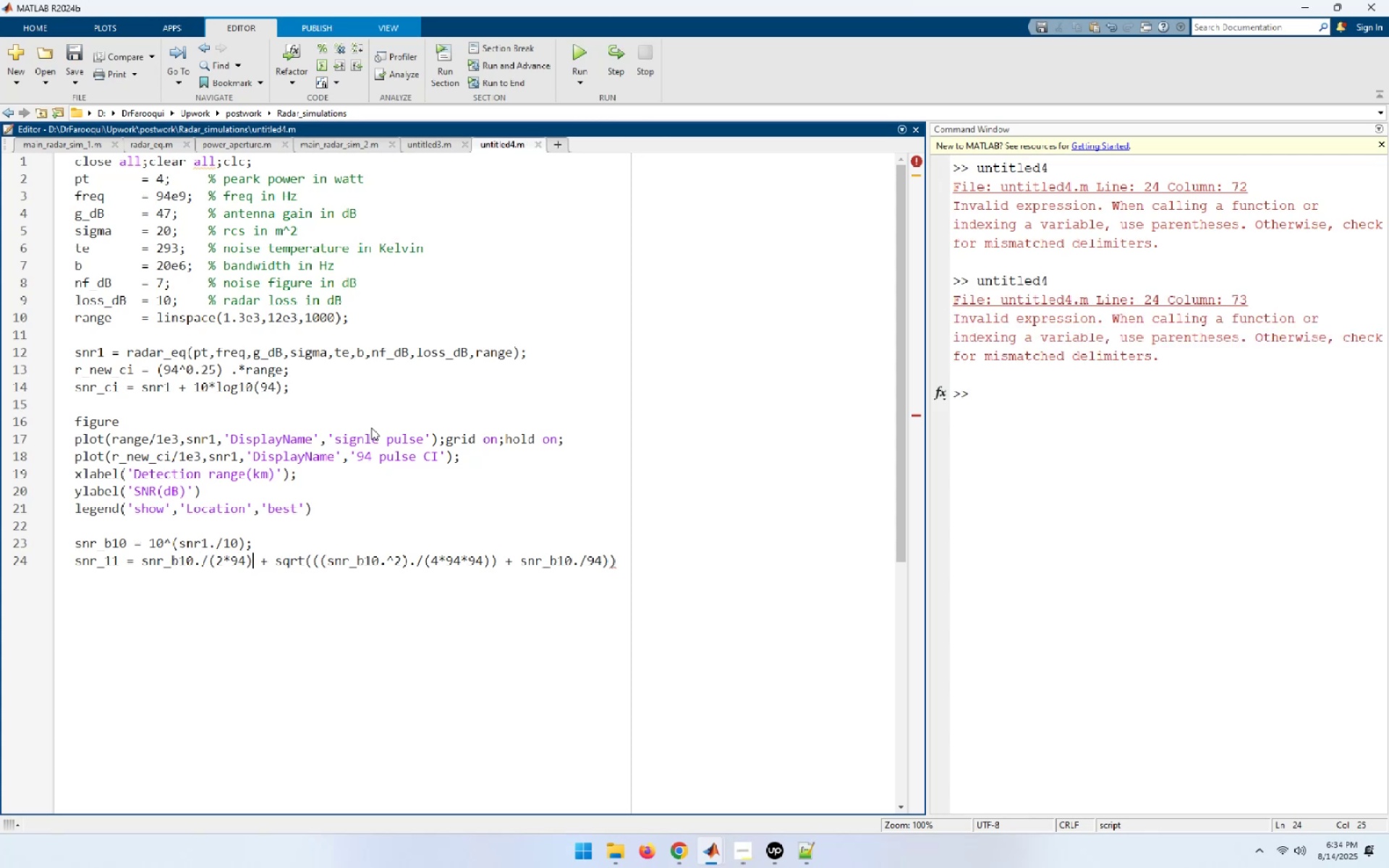 
key(ArrowRight)
 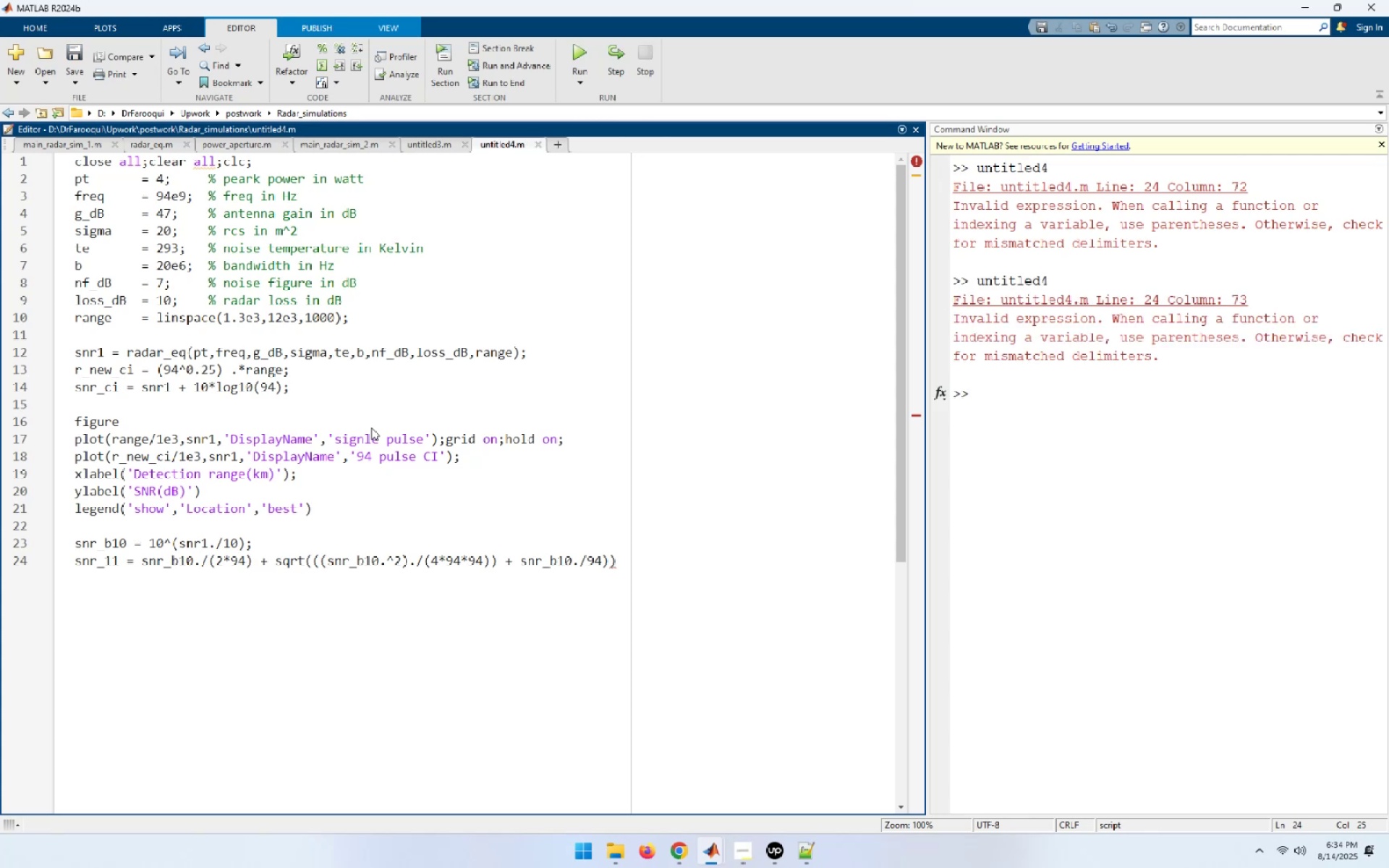 
key(ArrowRight)
 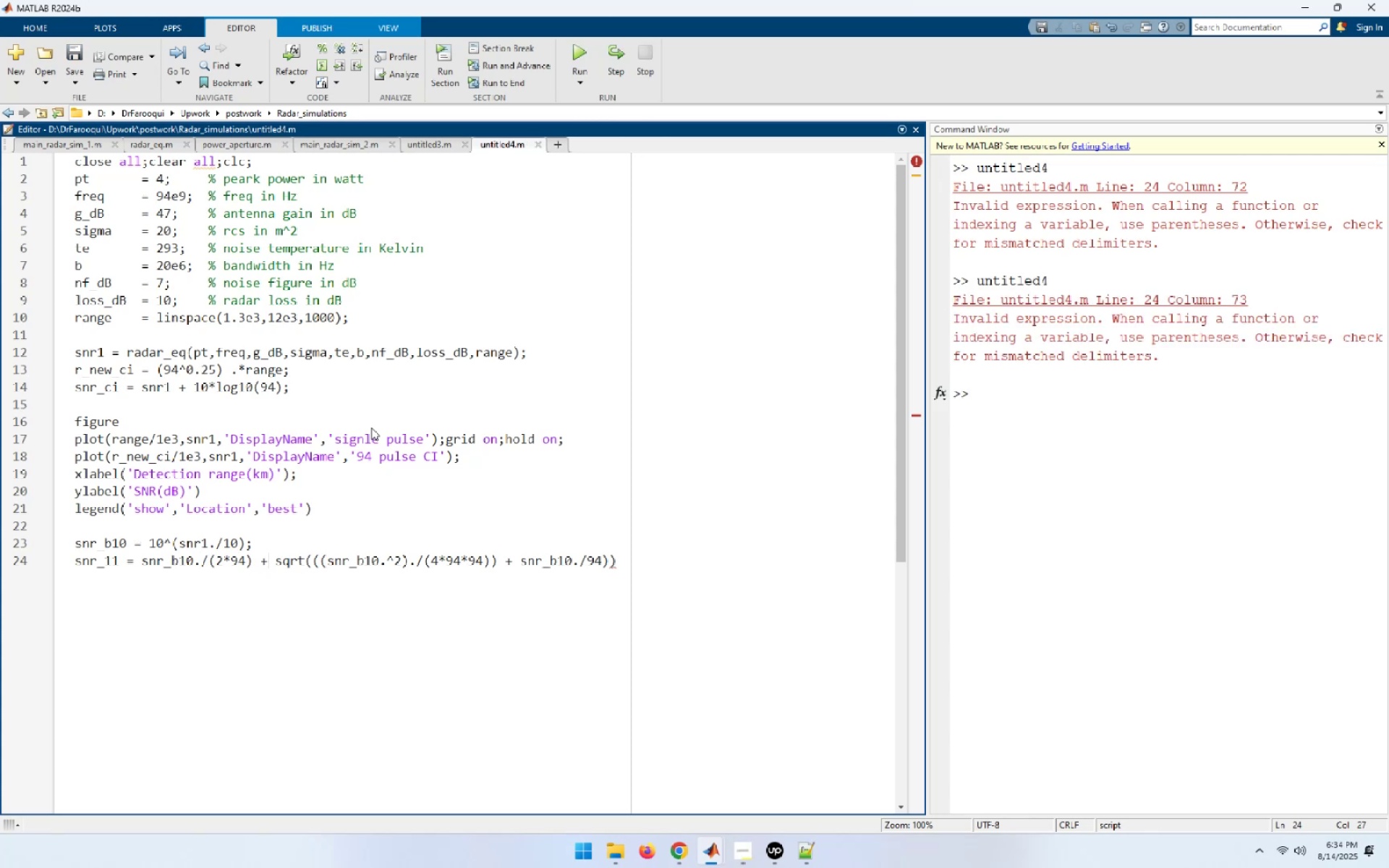 
key(ArrowRight)
 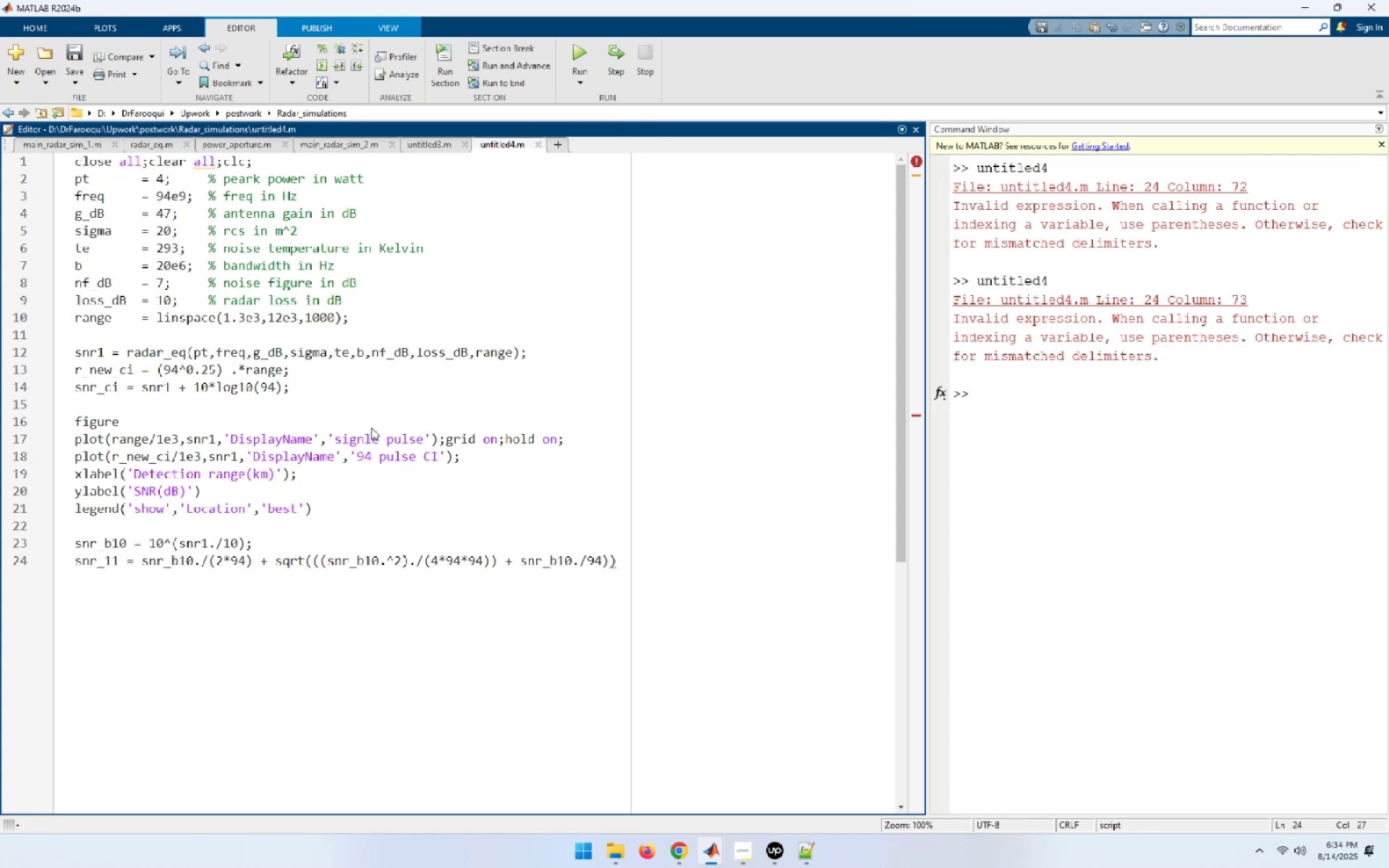 
key(ArrowRight)
 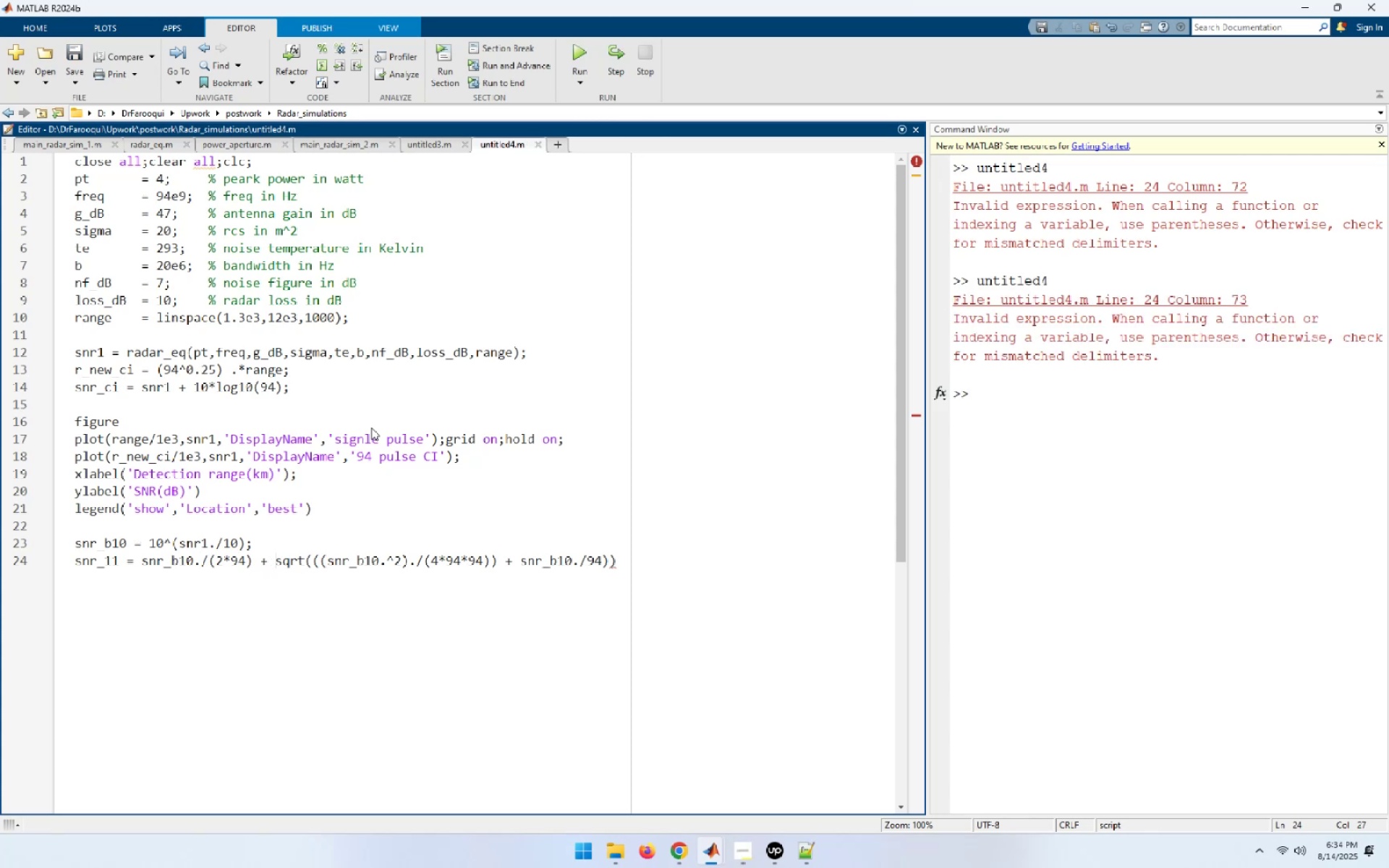 
key(ArrowRight)
 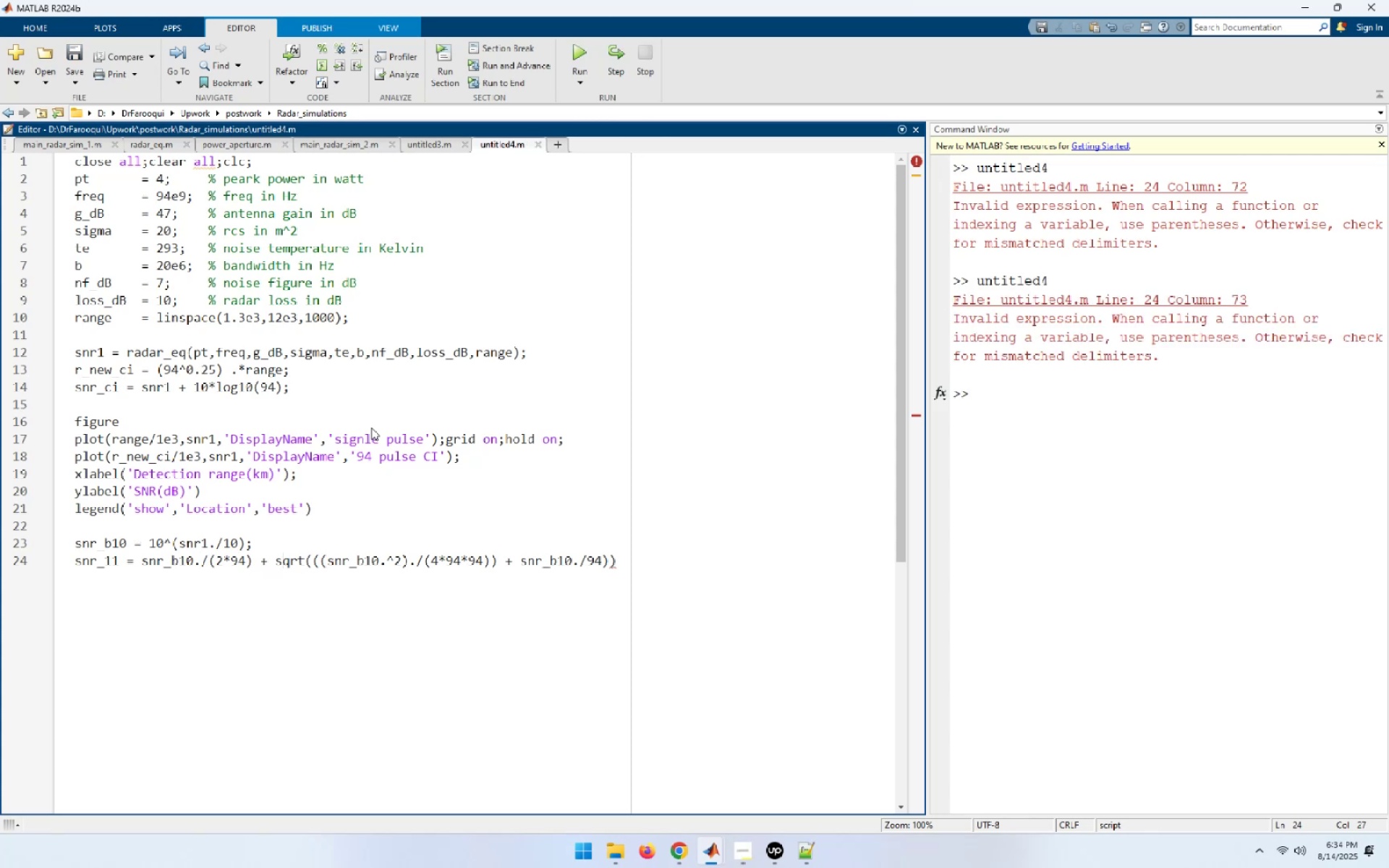 
key(ArrowRight)
 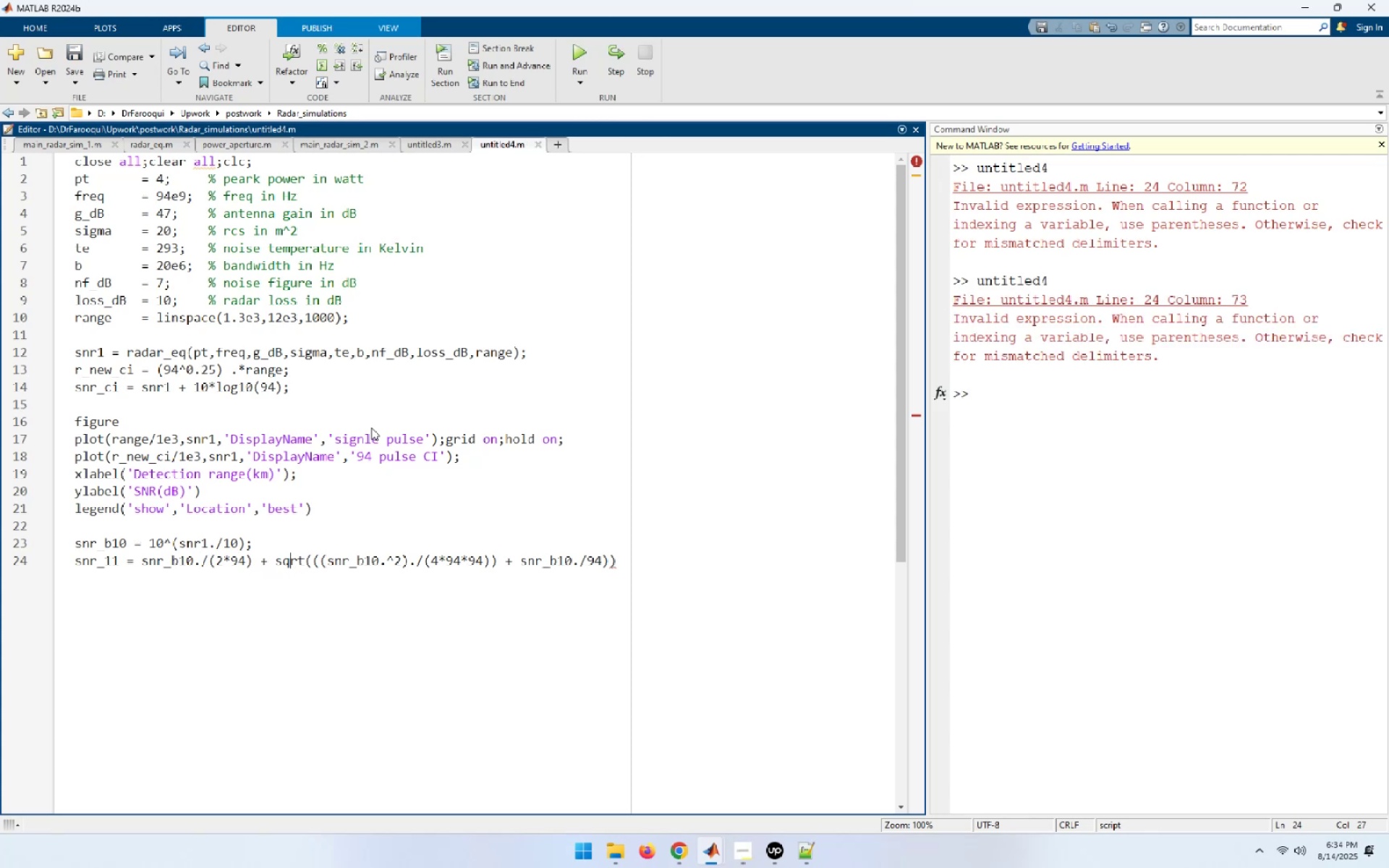 
key(ArrowRight)
 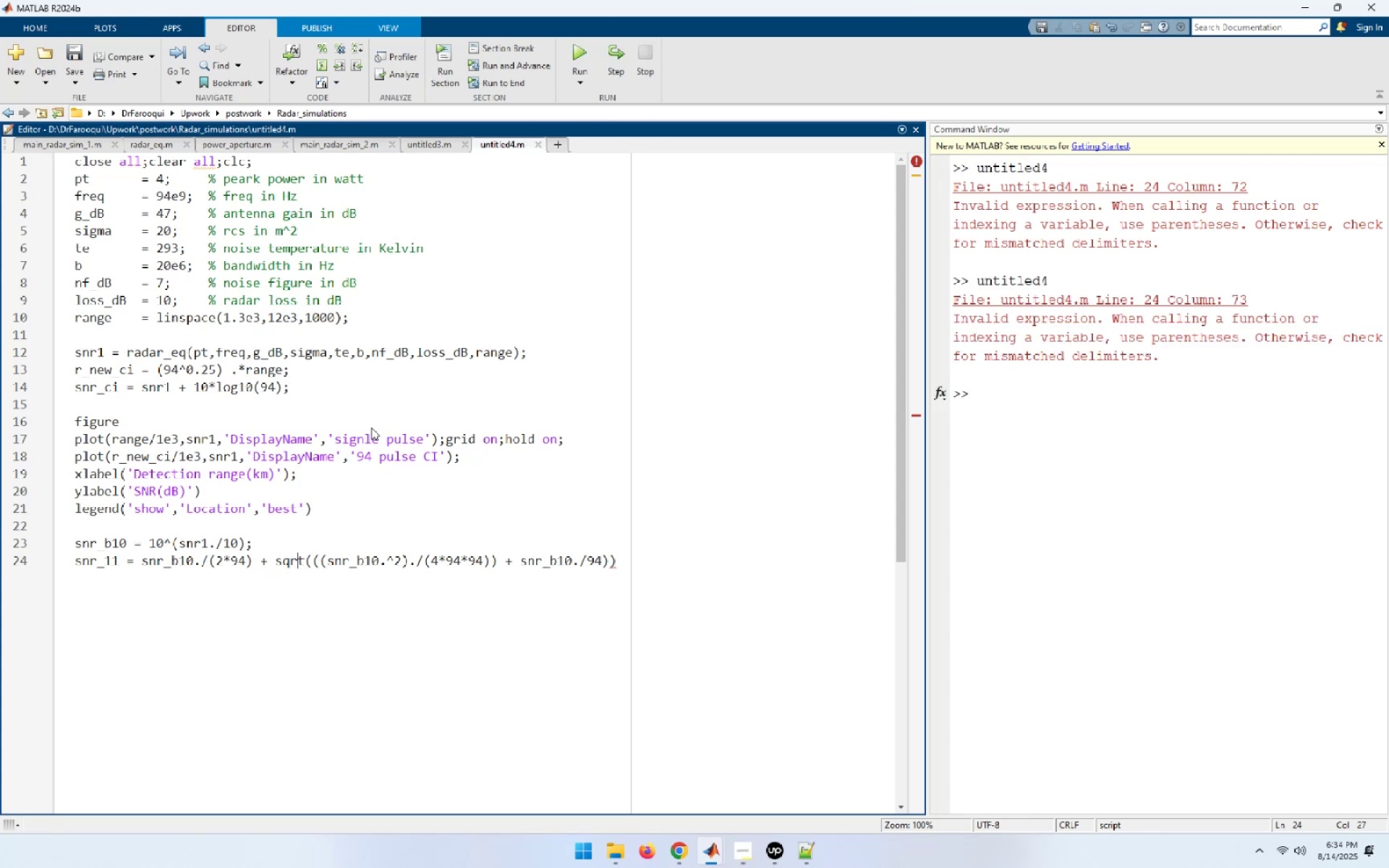 
key(ArrowRight)
 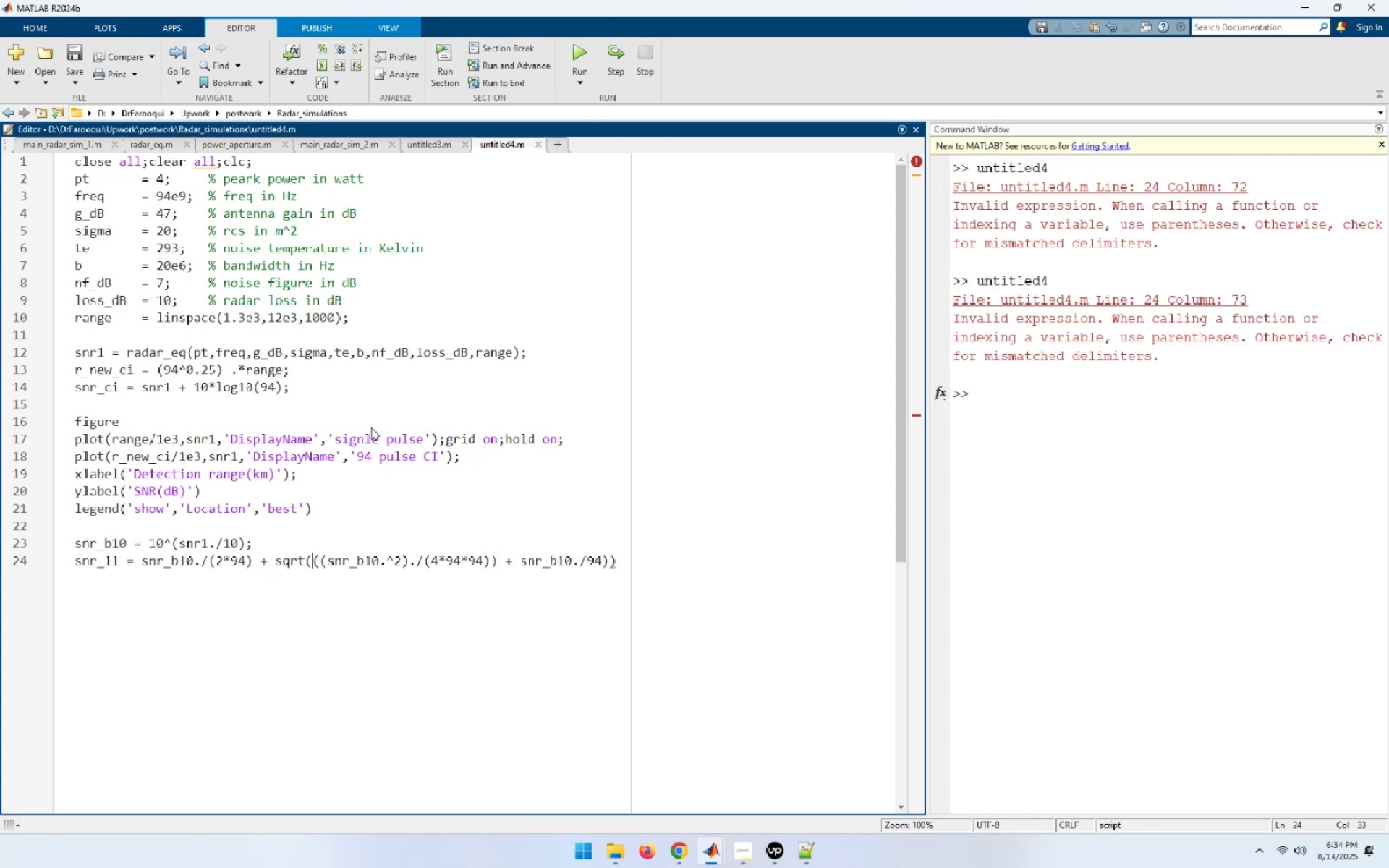 
key(ArrowRight)
 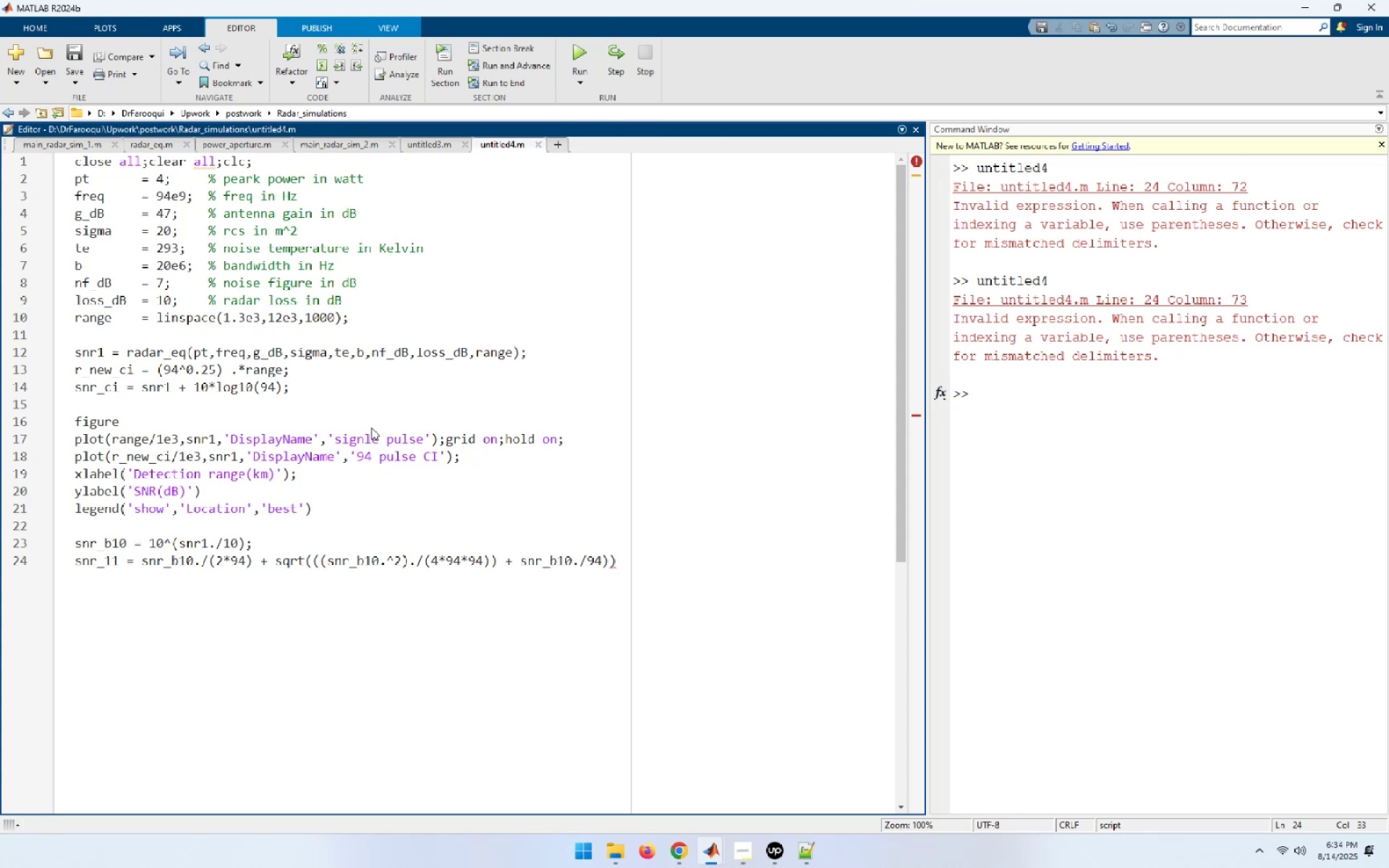 
key(ArrowRight)
 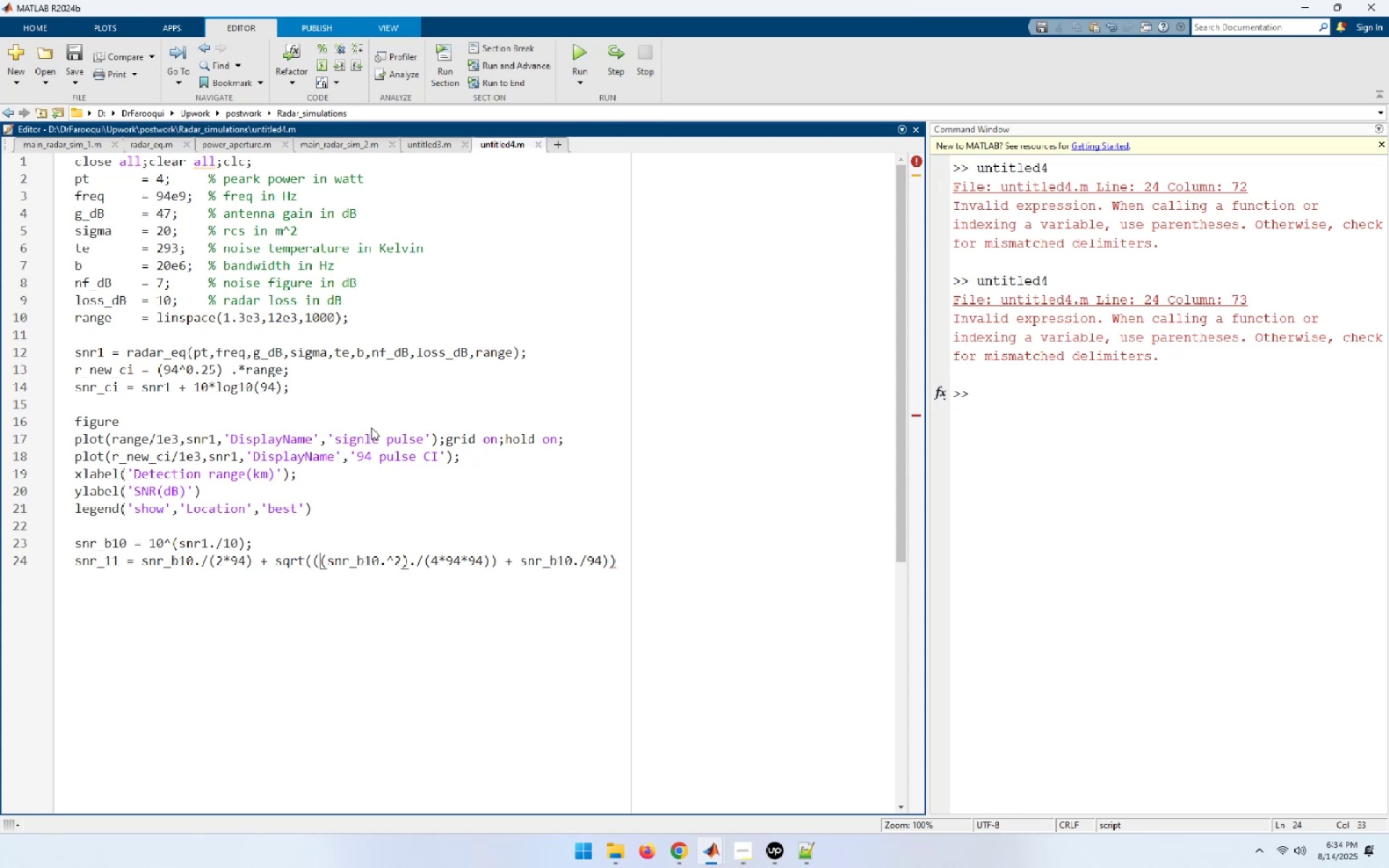 
key(ArrowRight)
 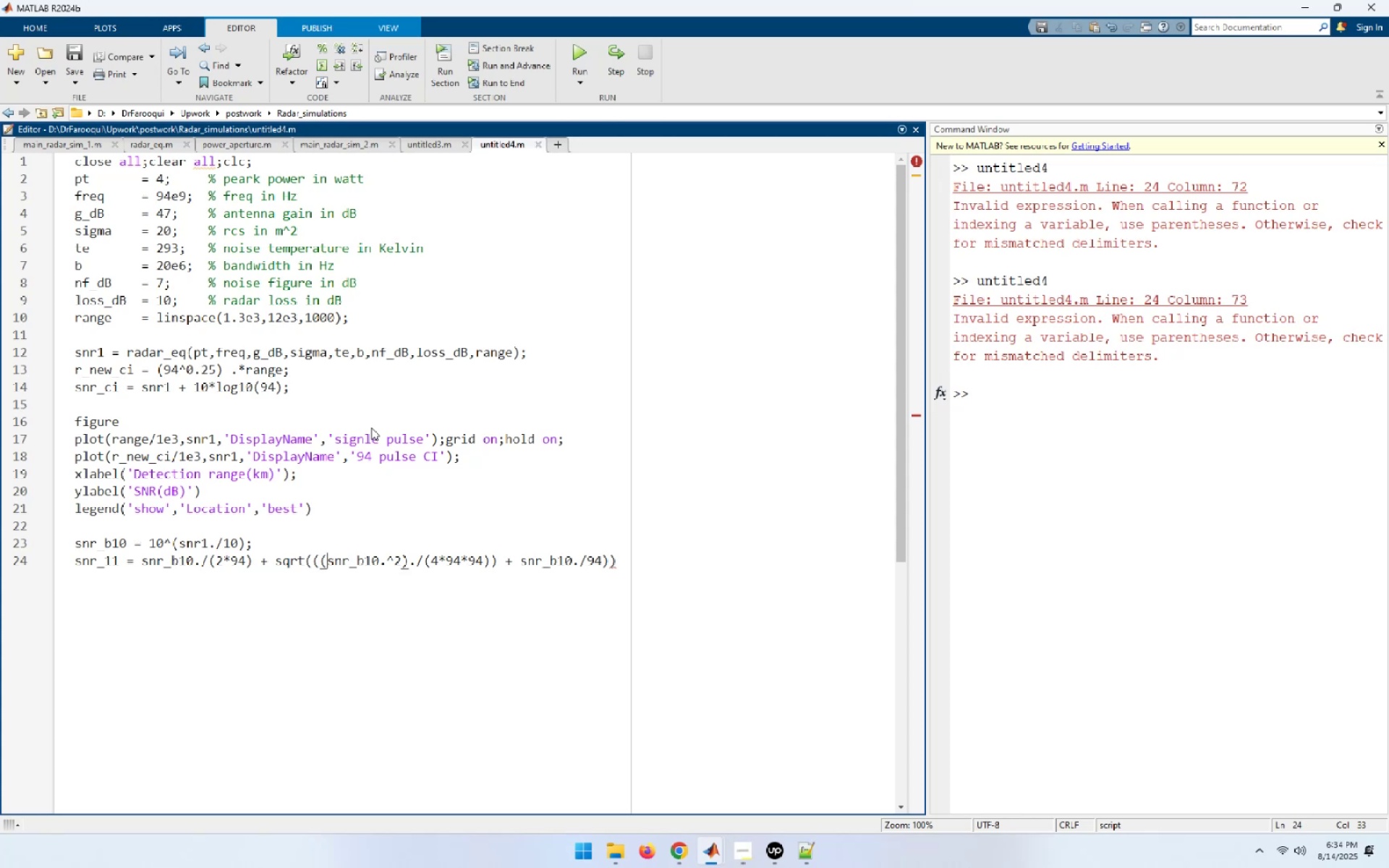 
key(ArrowRight)
 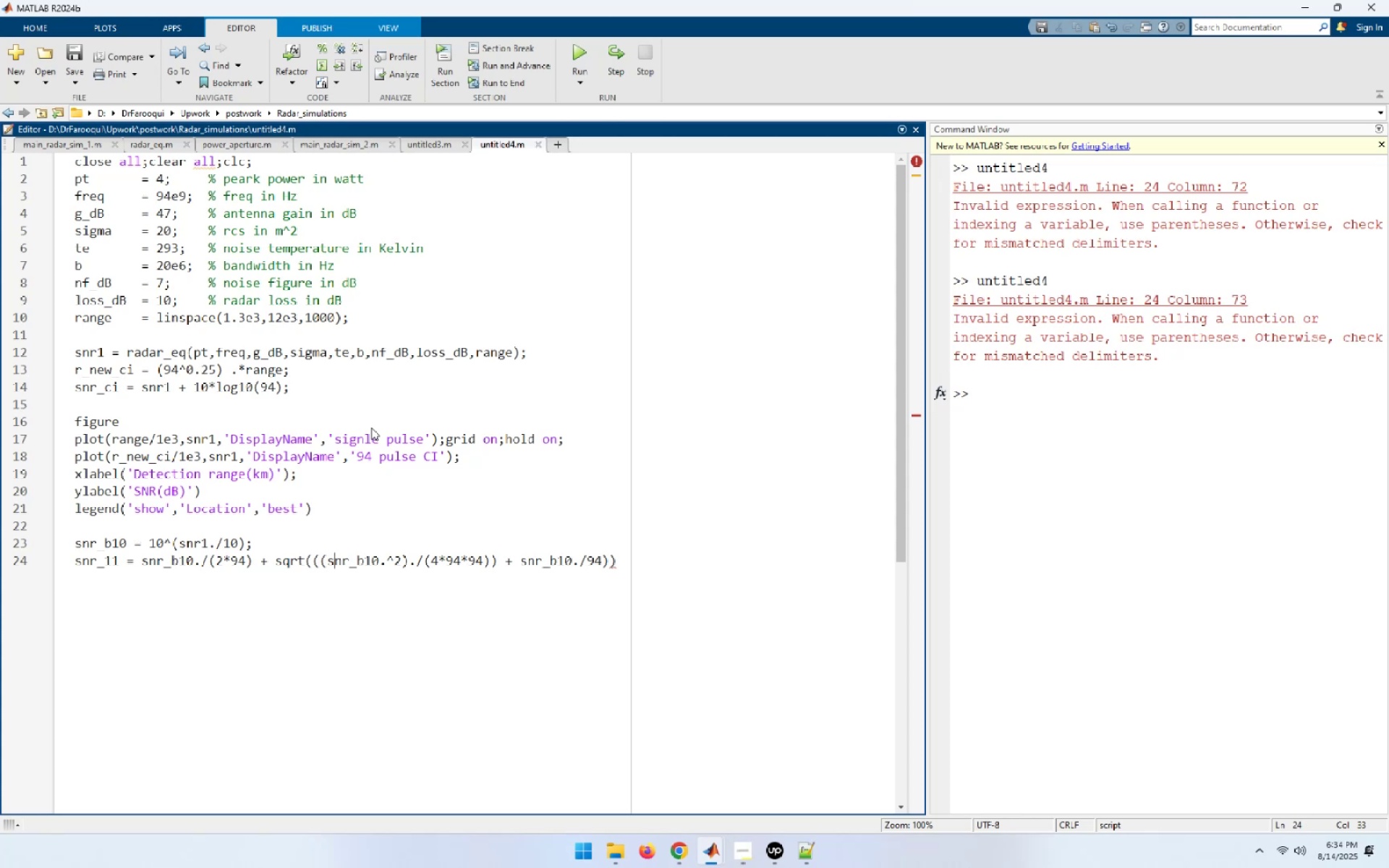 
key(ArrowRight)
 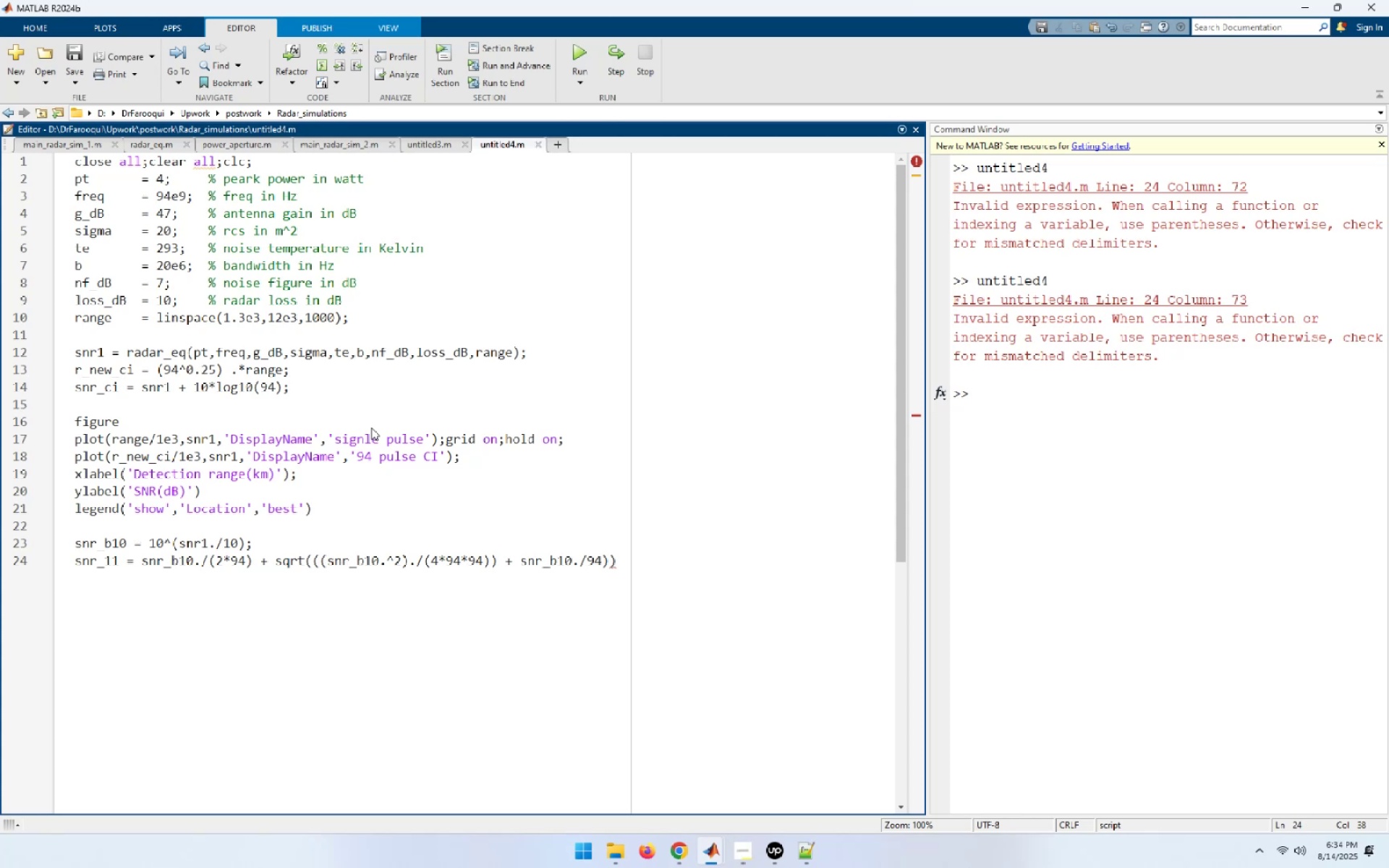 
key(ArrowRight)
 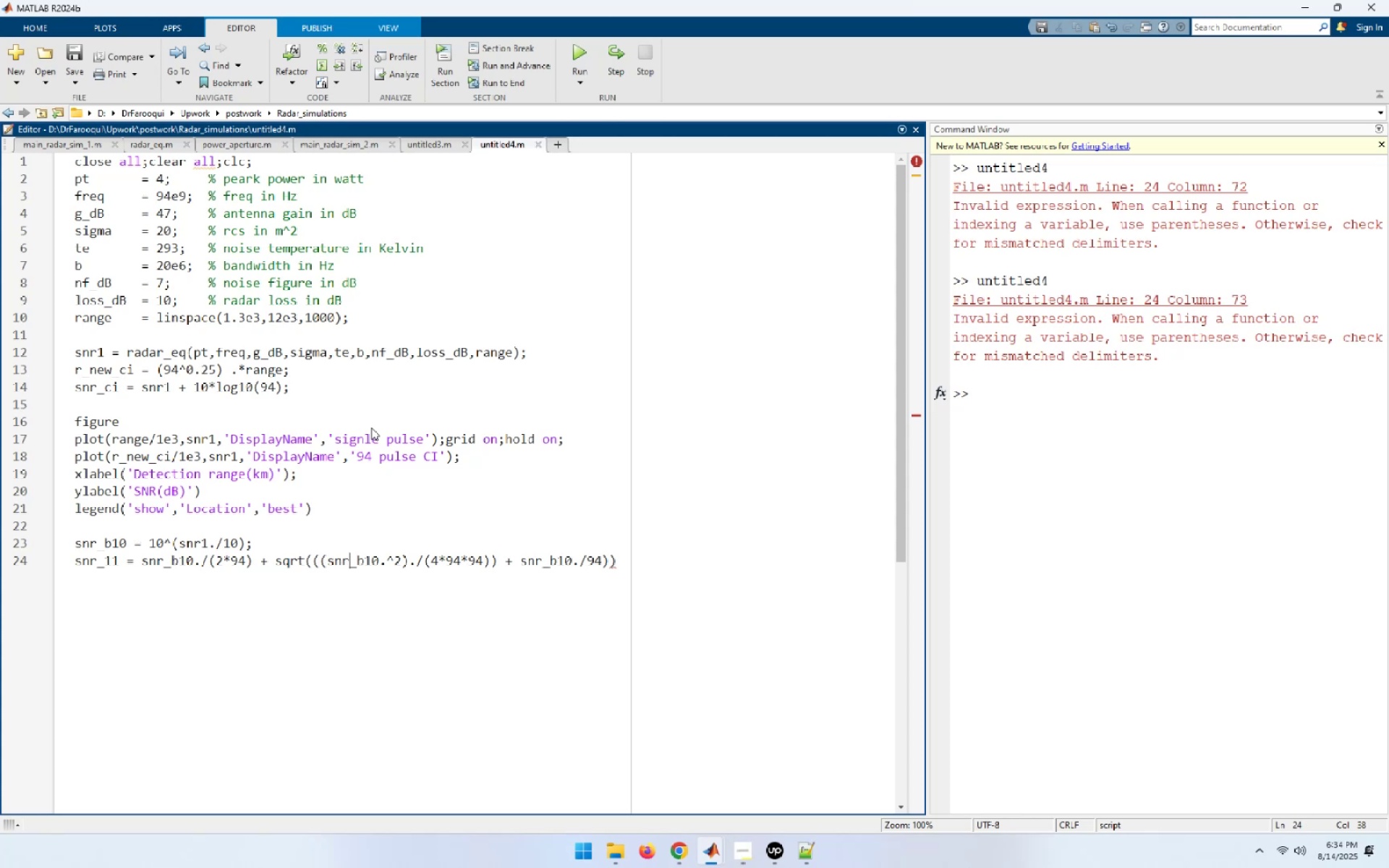 
key(ArrowRight)
 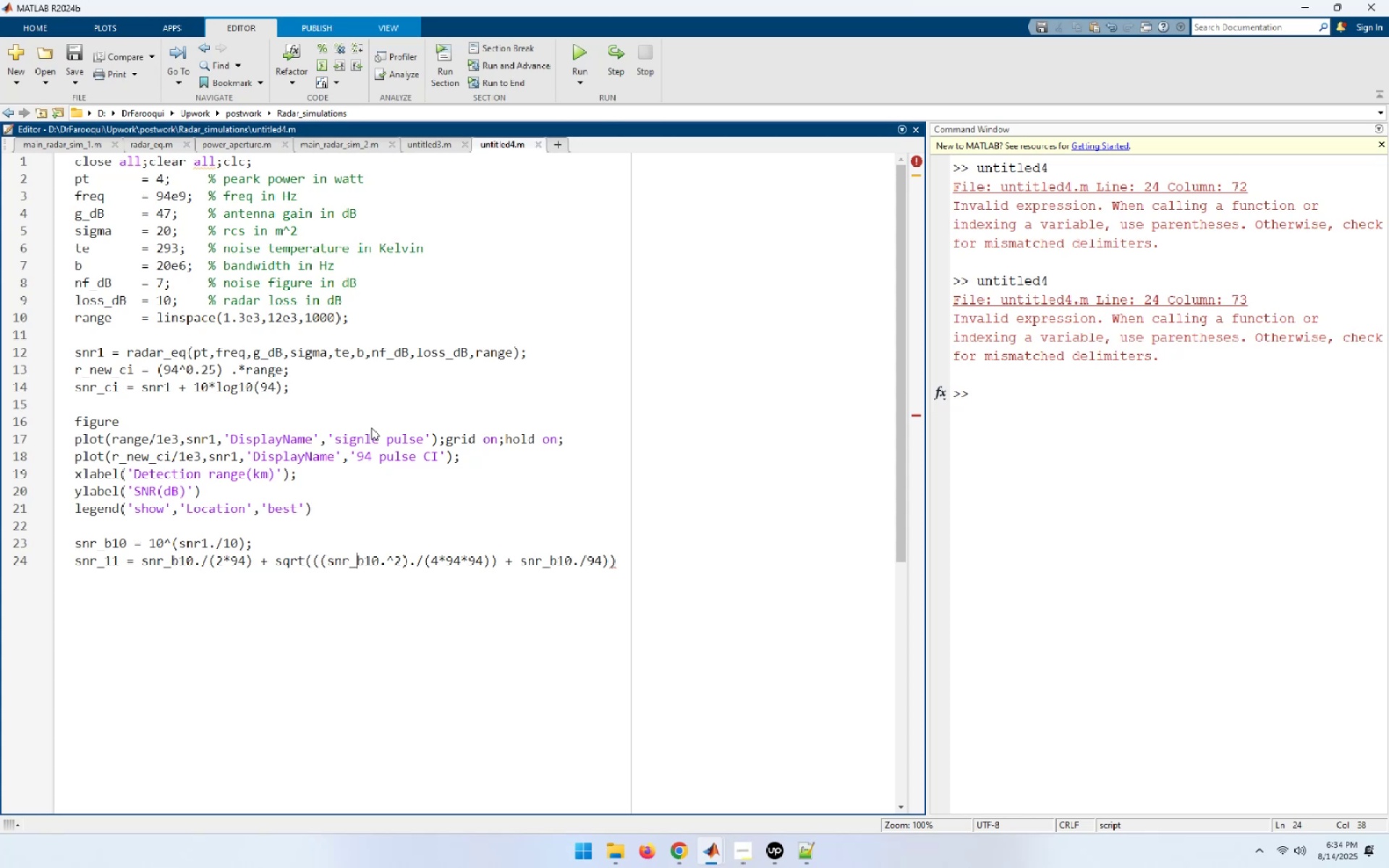 
key(ArrowRight)
 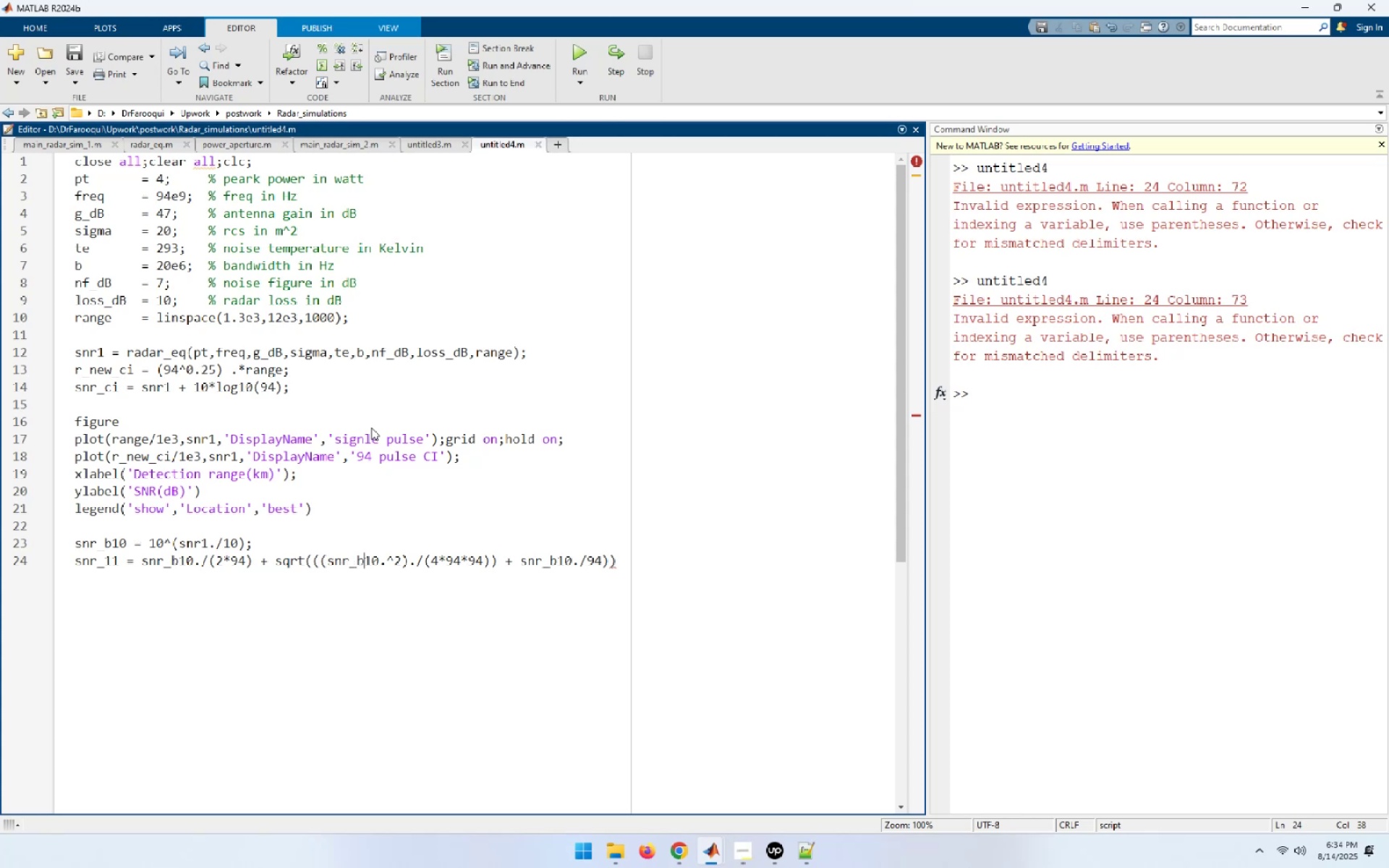 
key(ArrowRight)
 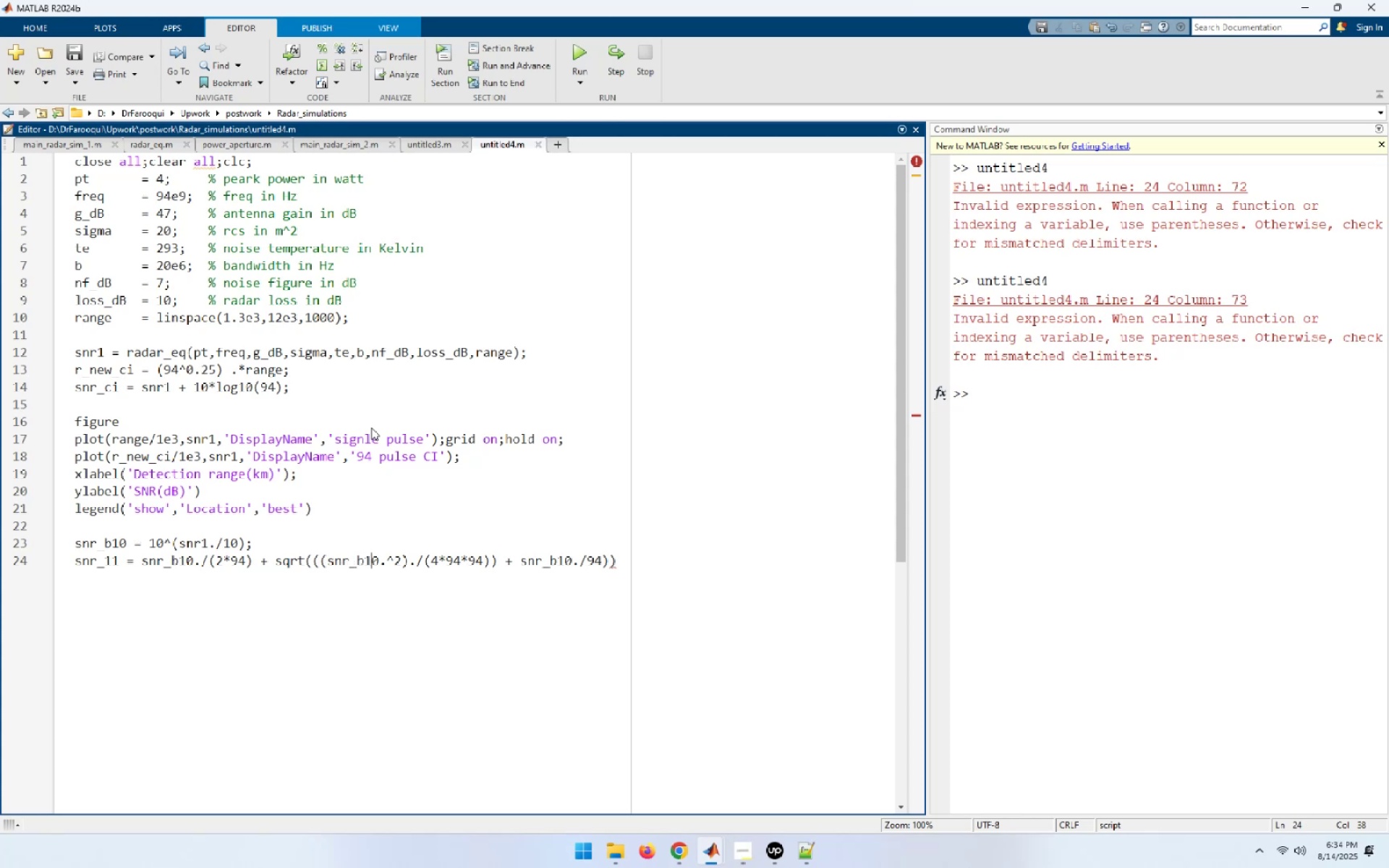 
key(ArrowRight)
 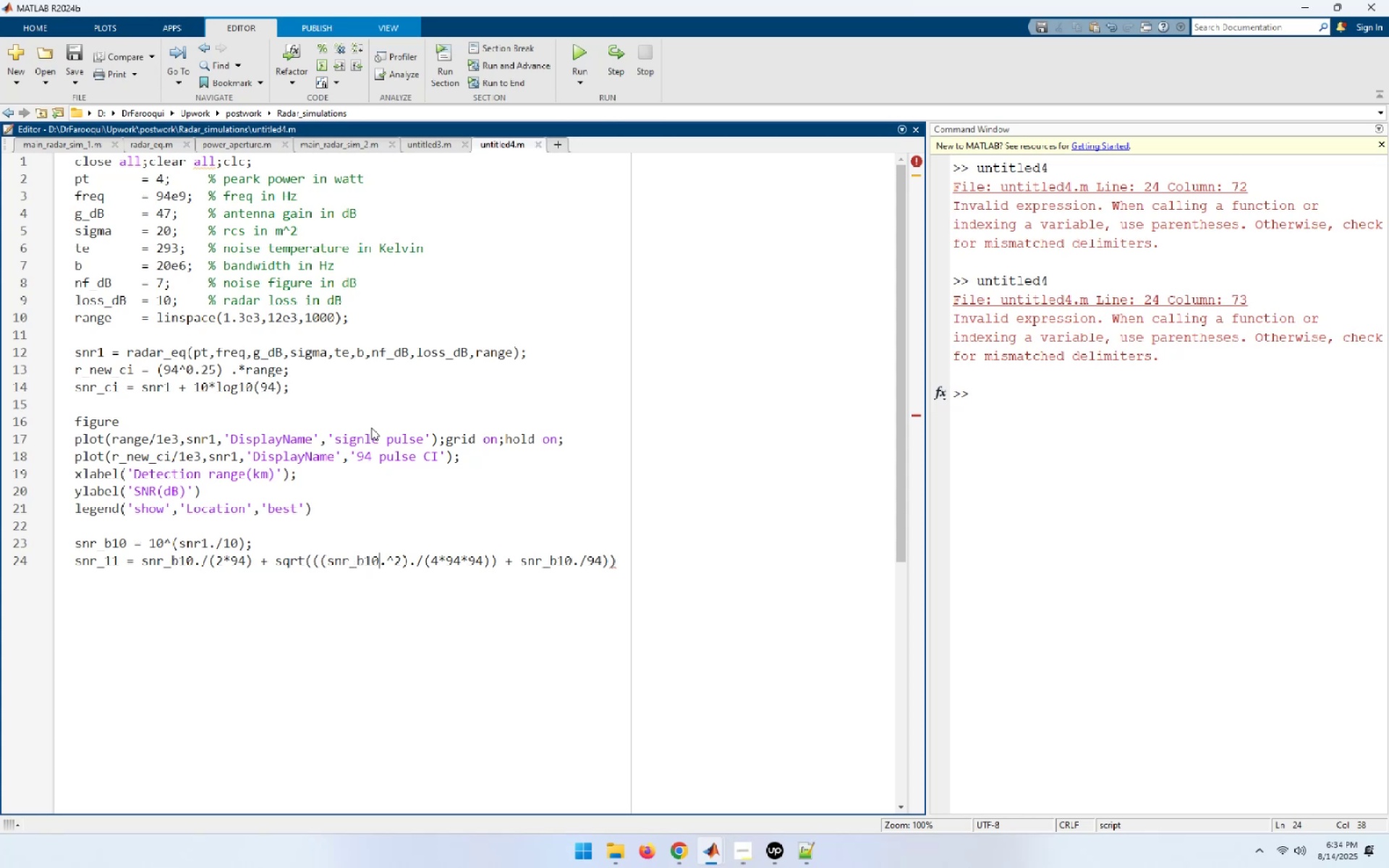 
key(ArrowRight)
 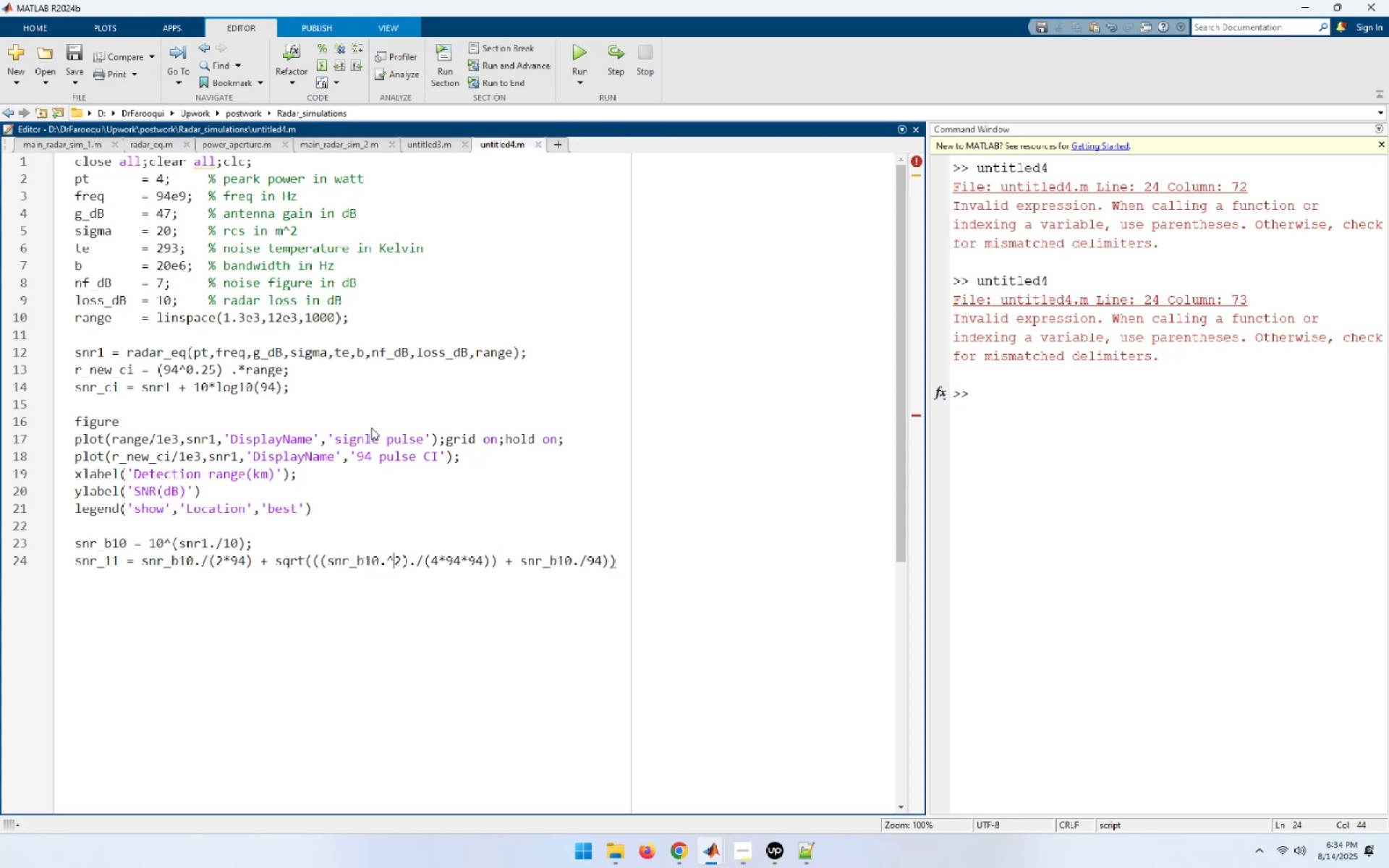 
key(ArrowRight)
 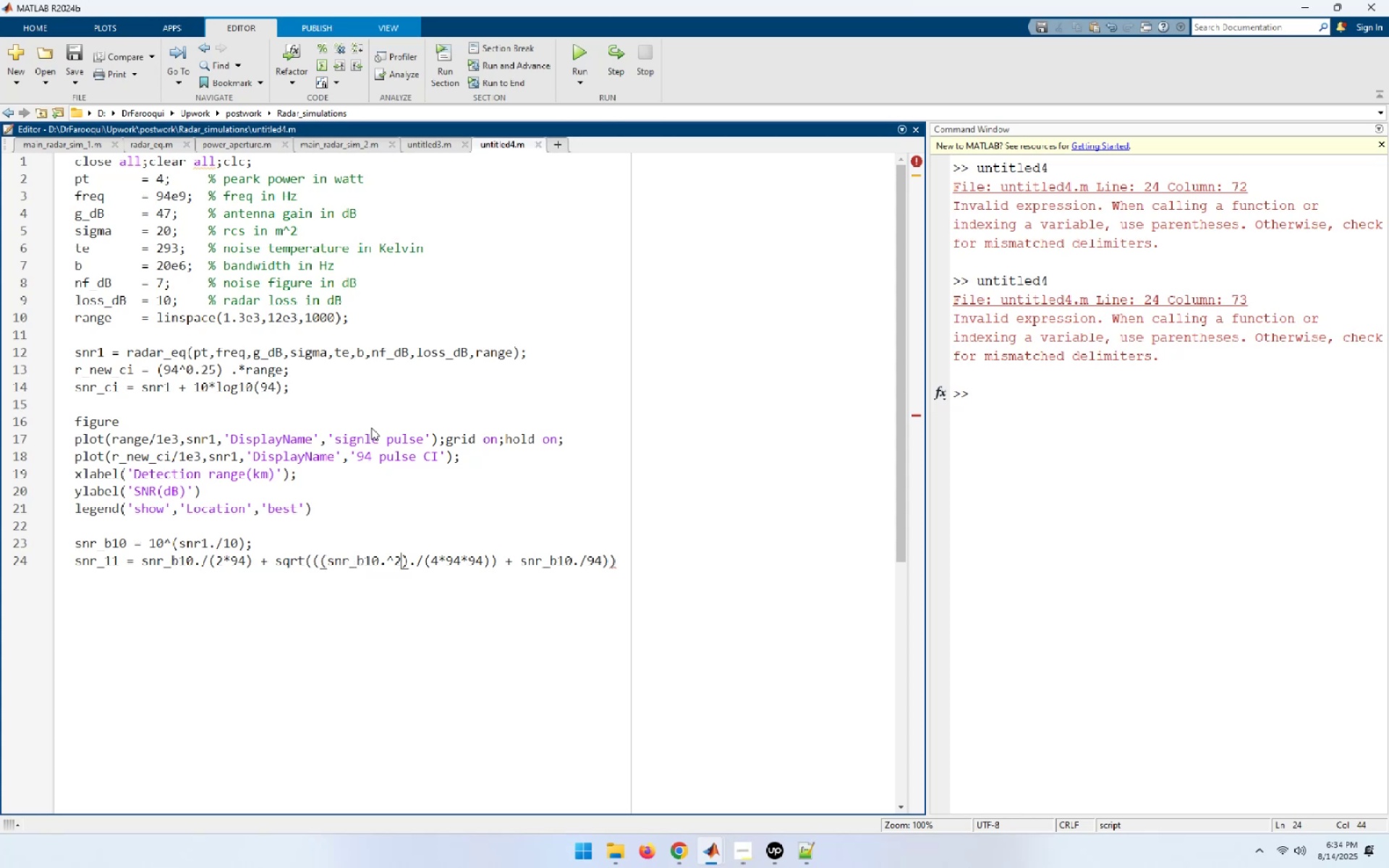 
key(ArrowRight)
 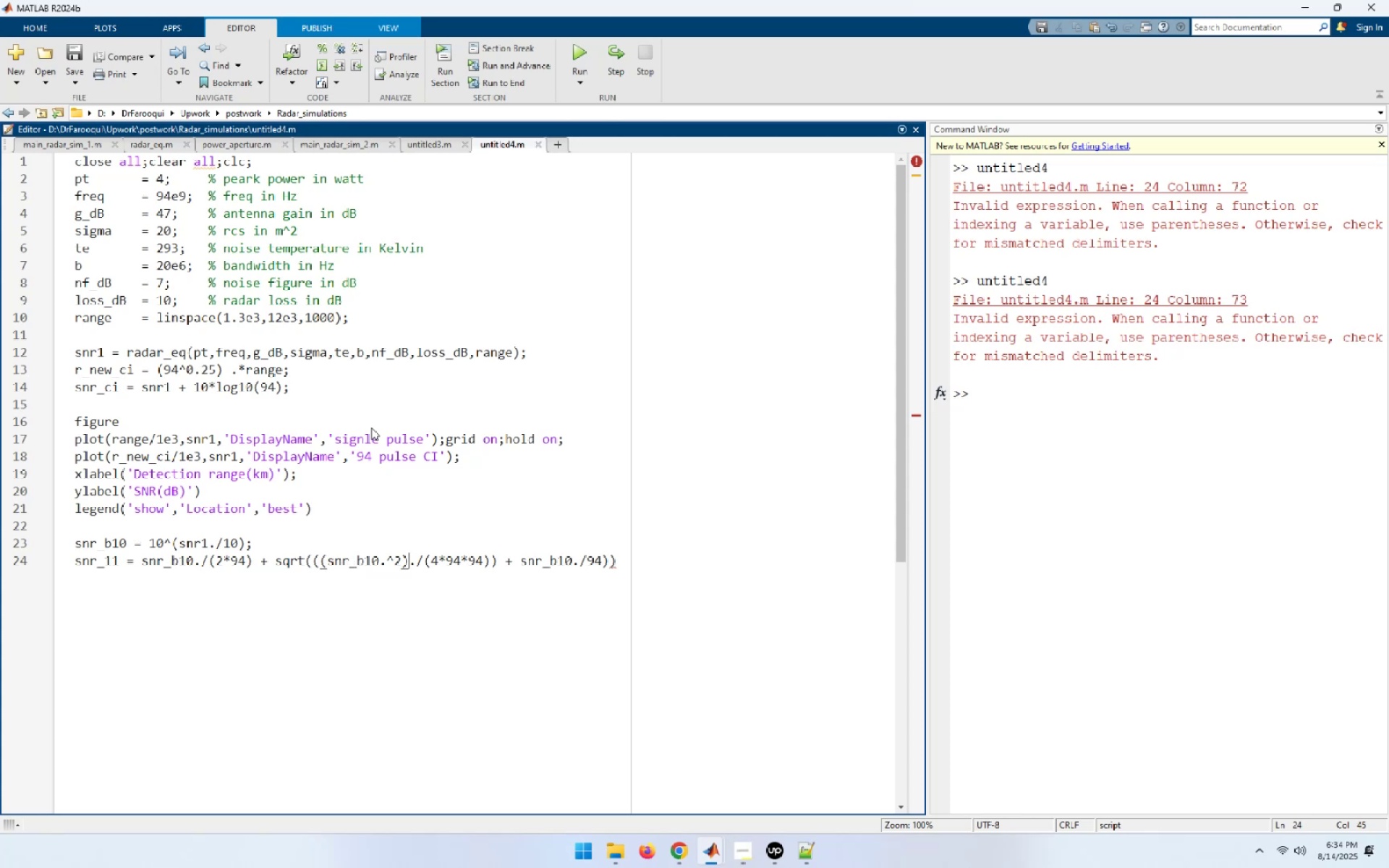 
key(ArrowRight)
 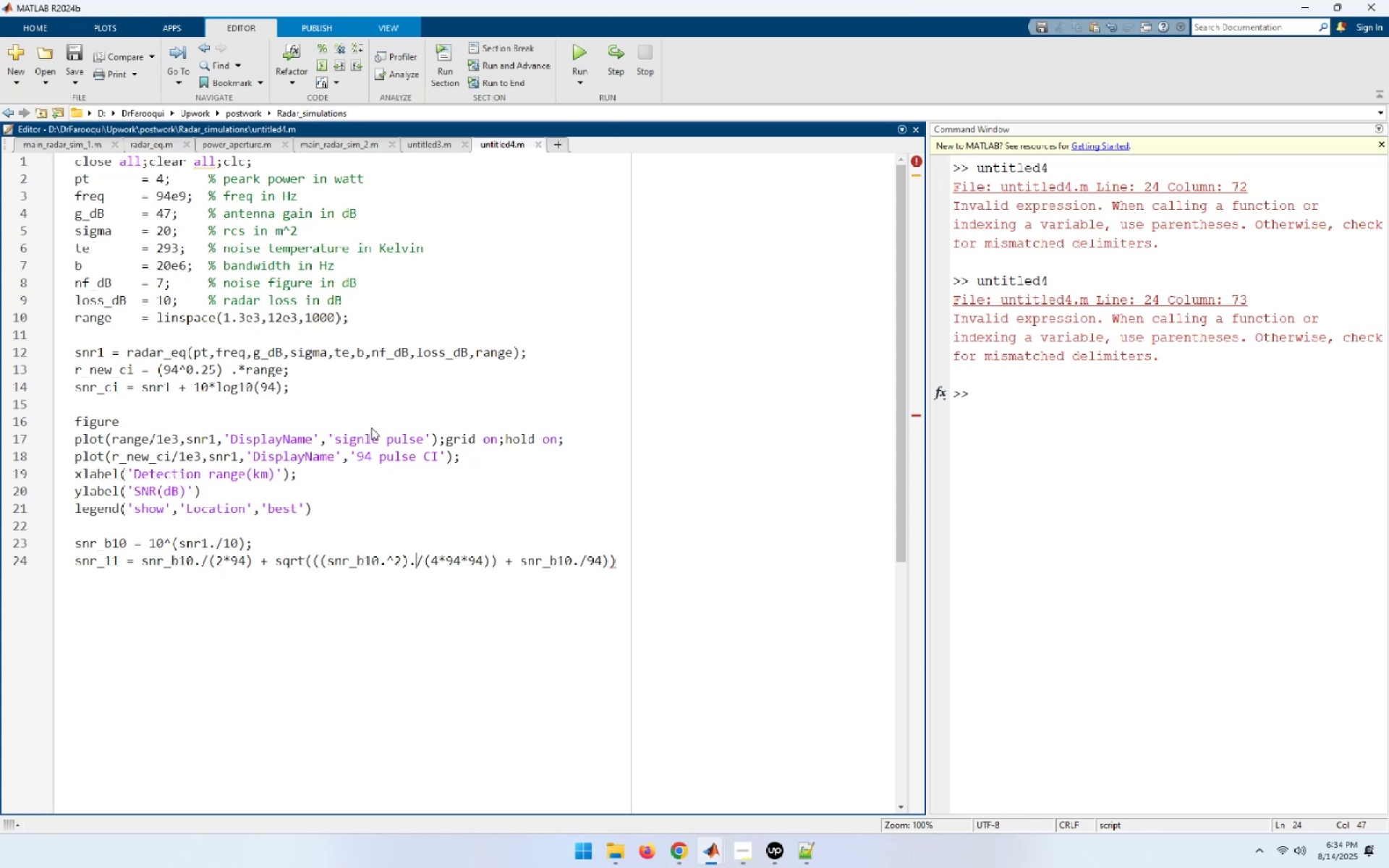 
wait(9.25)
 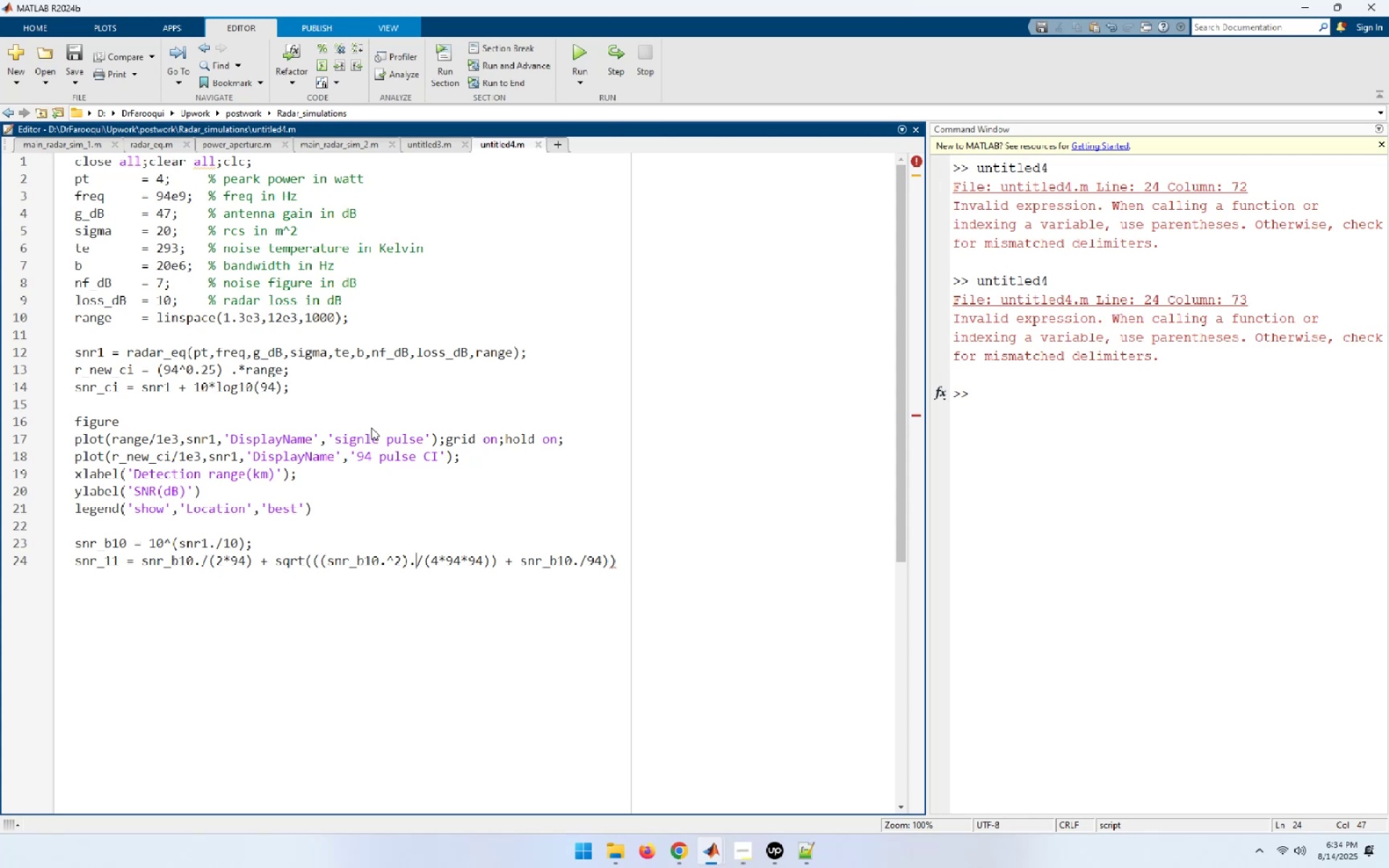 
key(ArrowRight)
 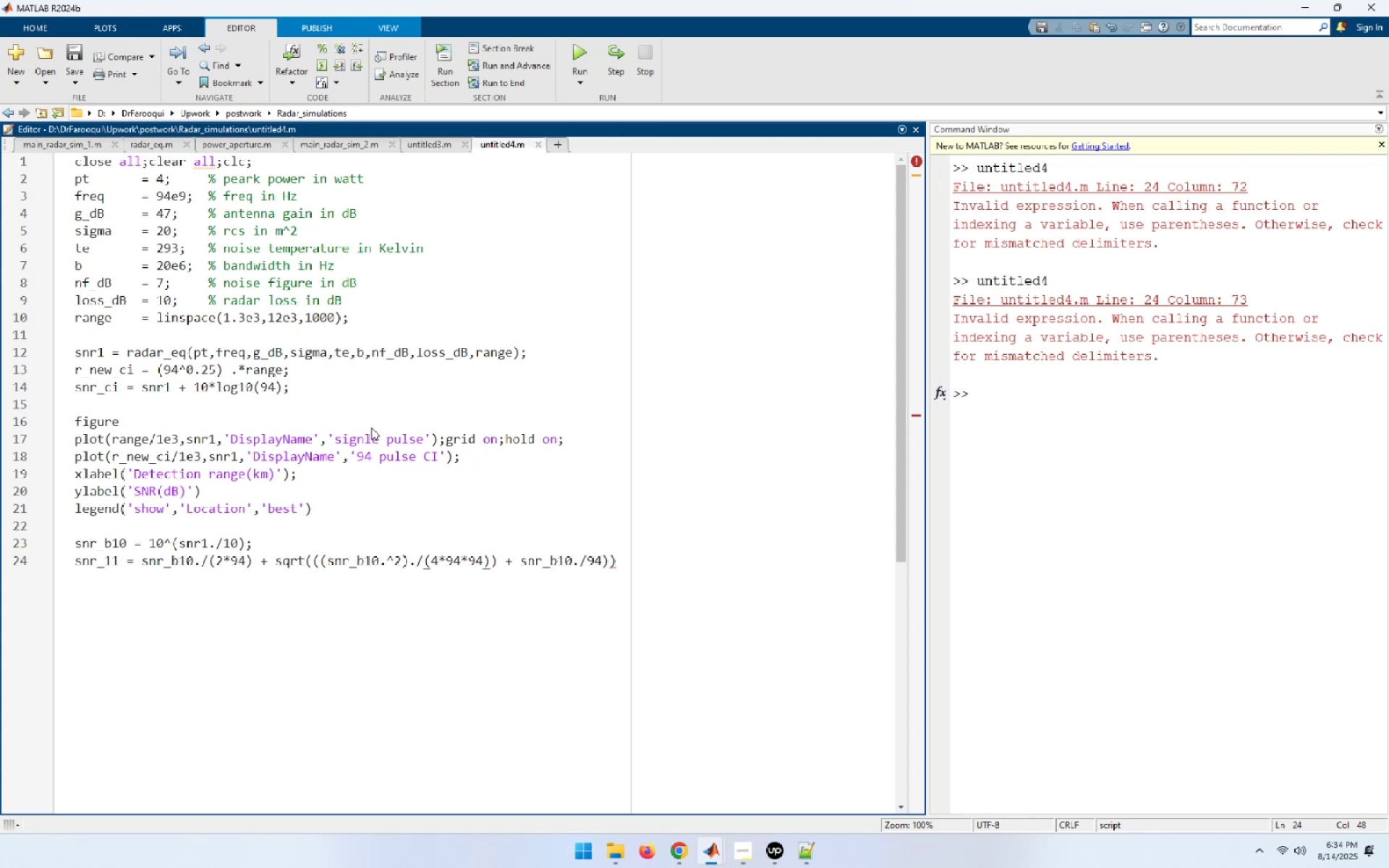 
key(ArrowRight)
 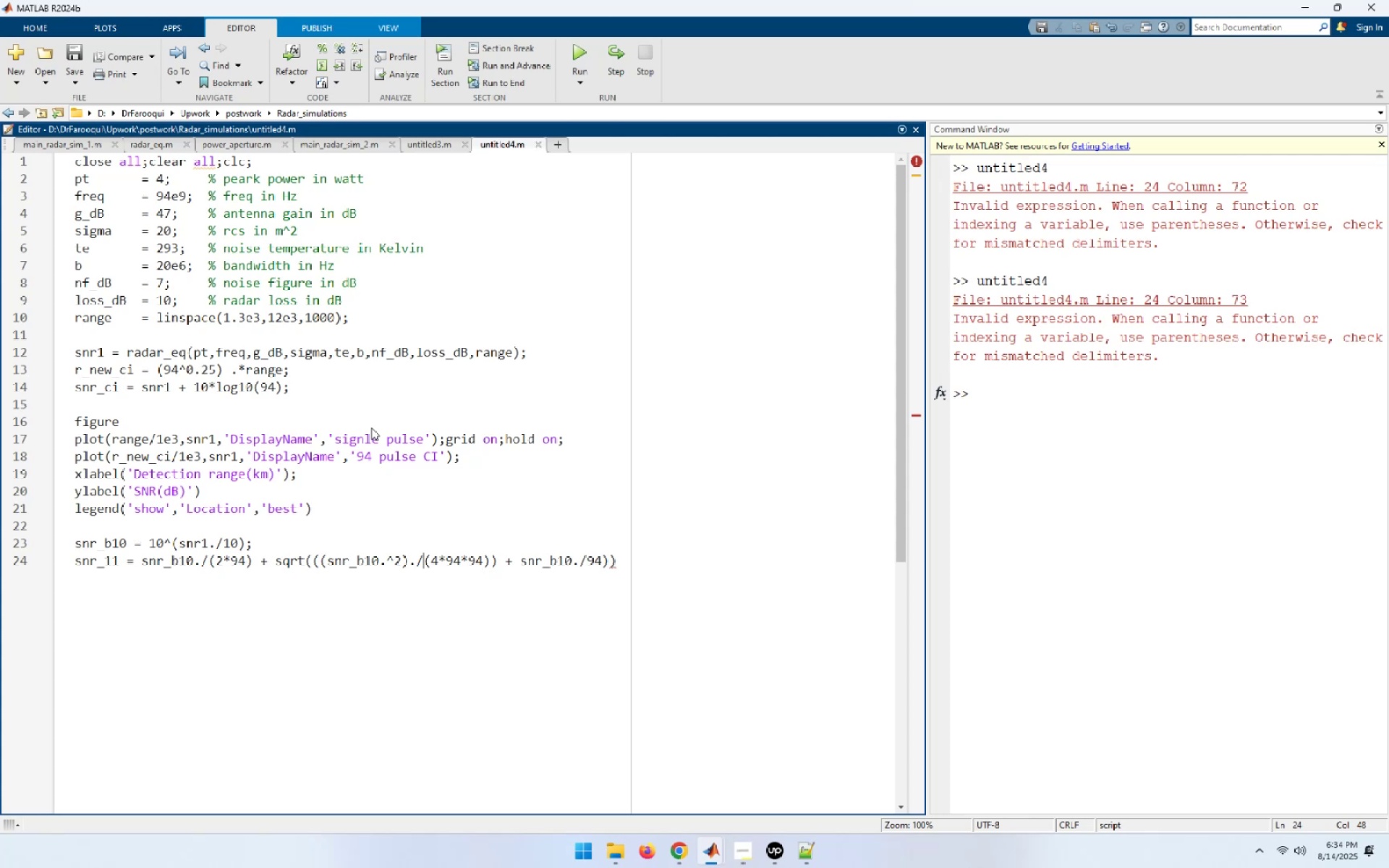 
key(ArrowRight)
 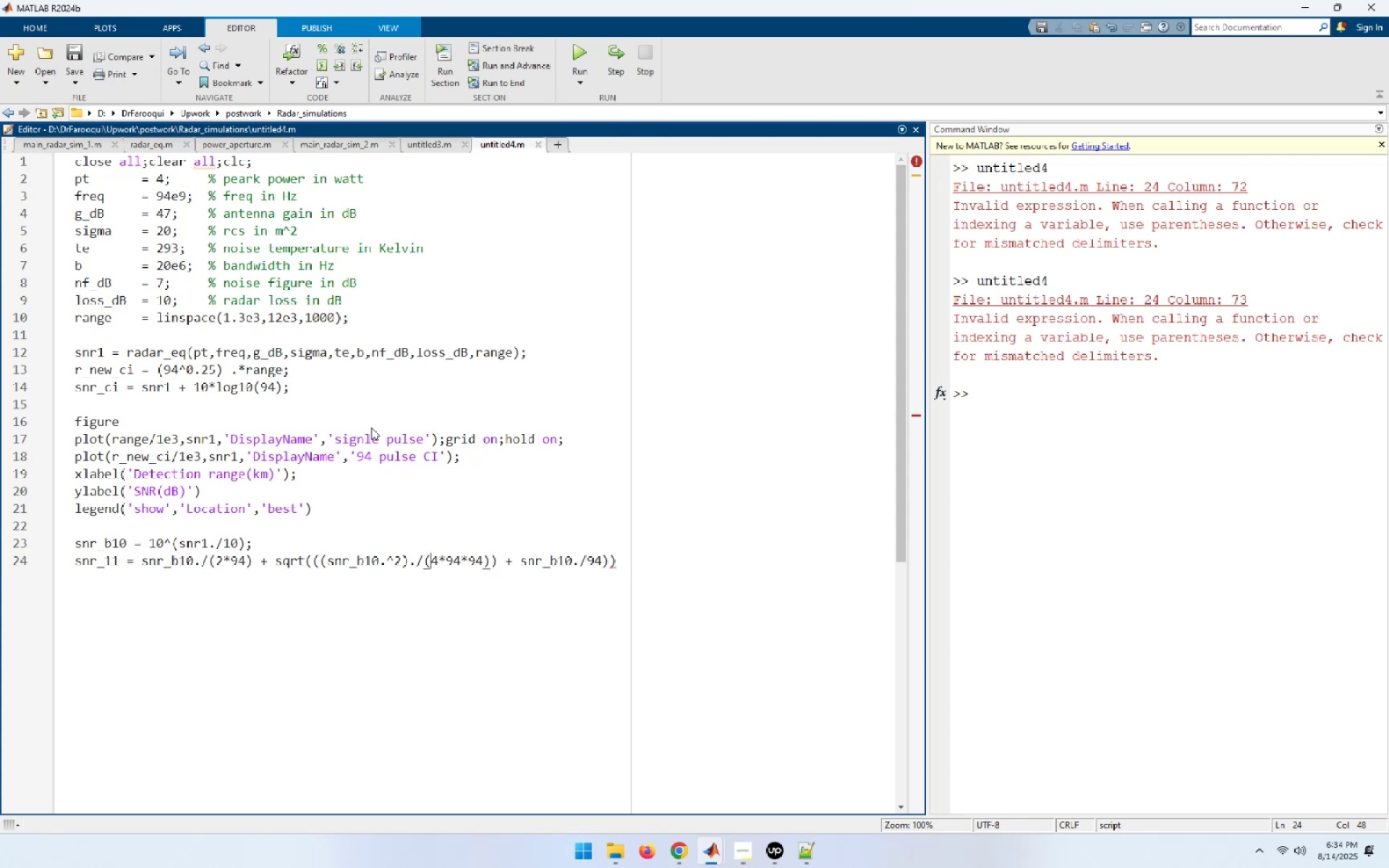 
key(ArrowRight)
 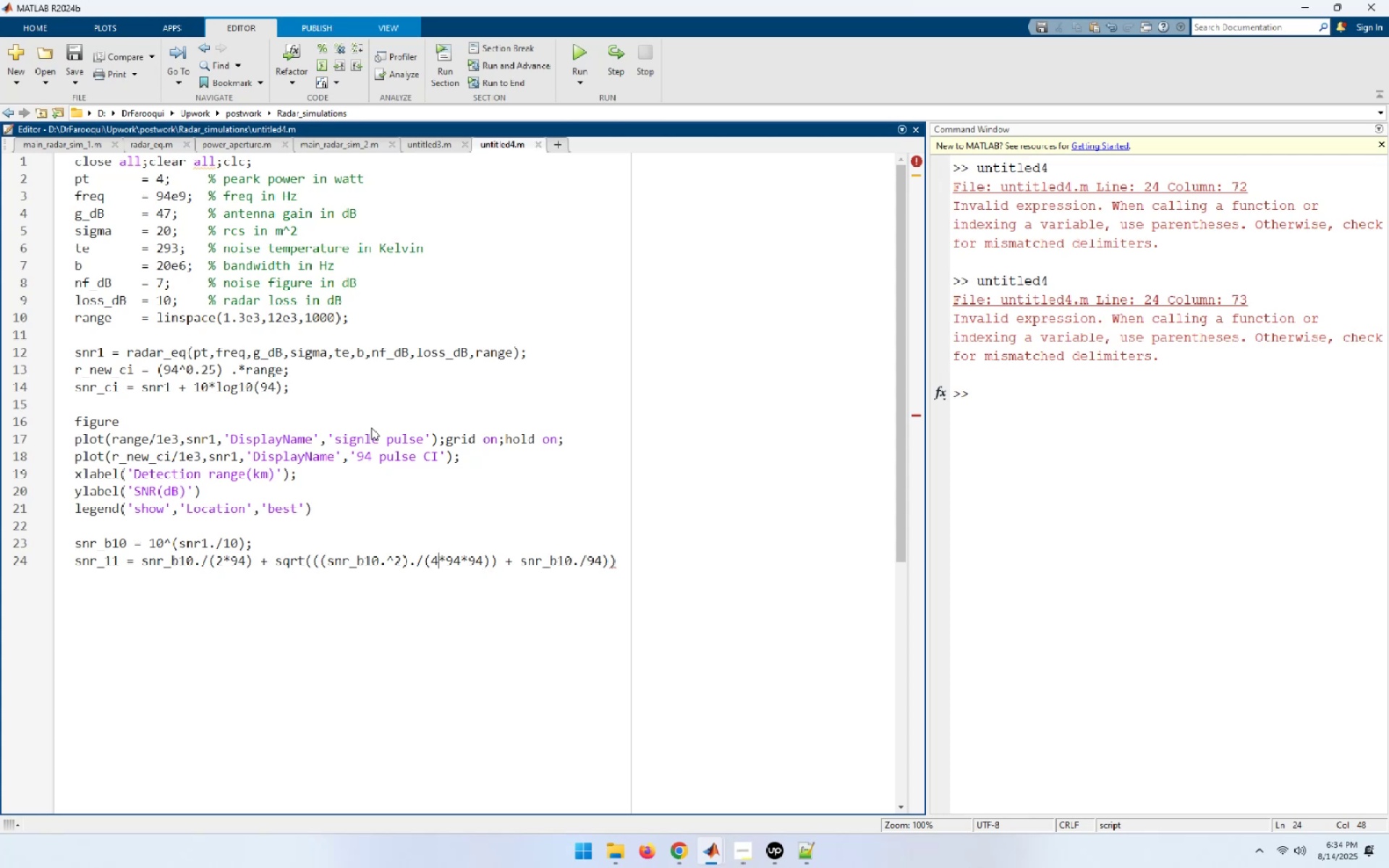 
key(ArrowRight)
 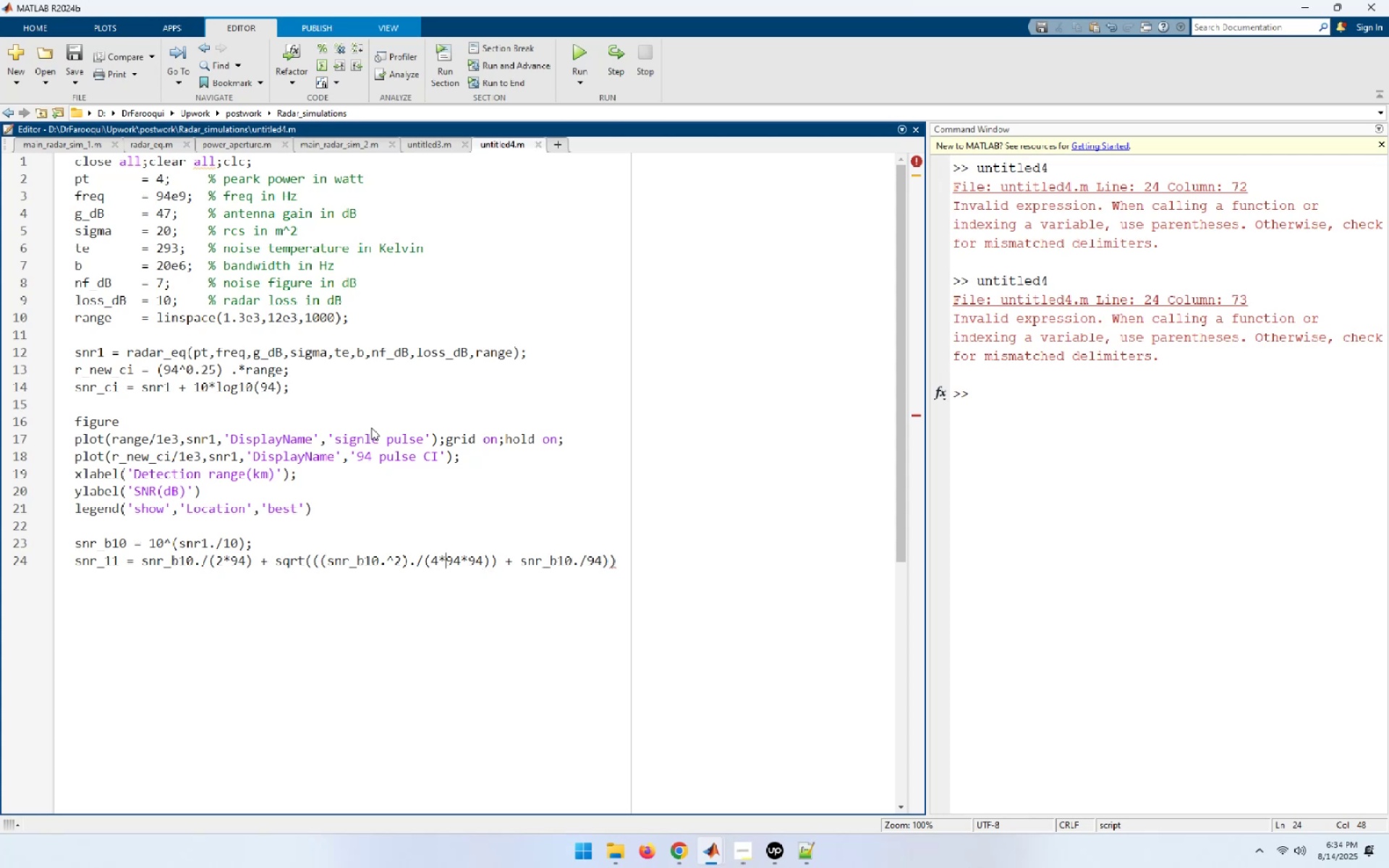 
key(ArrowRight)
 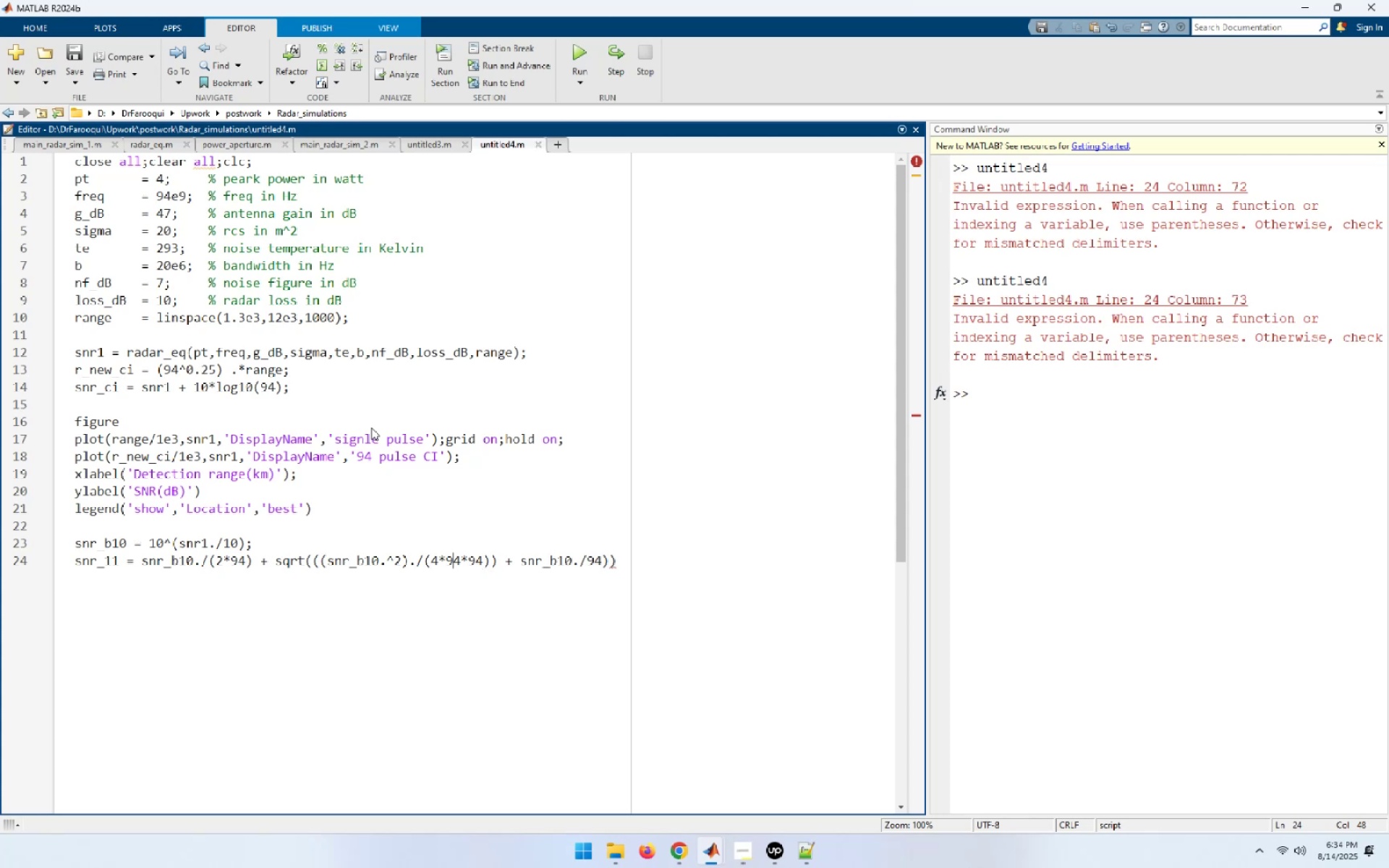 
key(ArrowRight)
 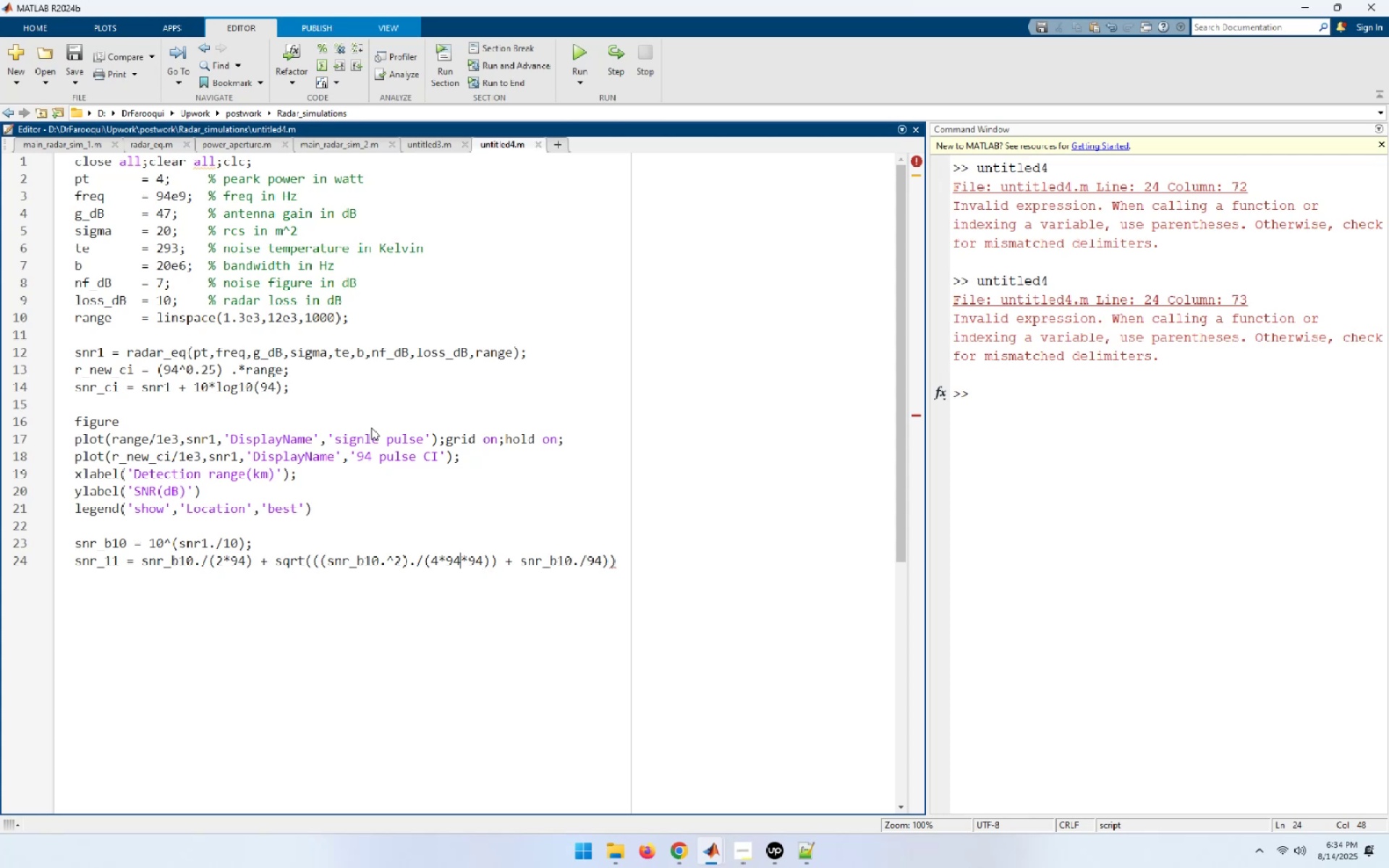 
key(ArrowRight)
 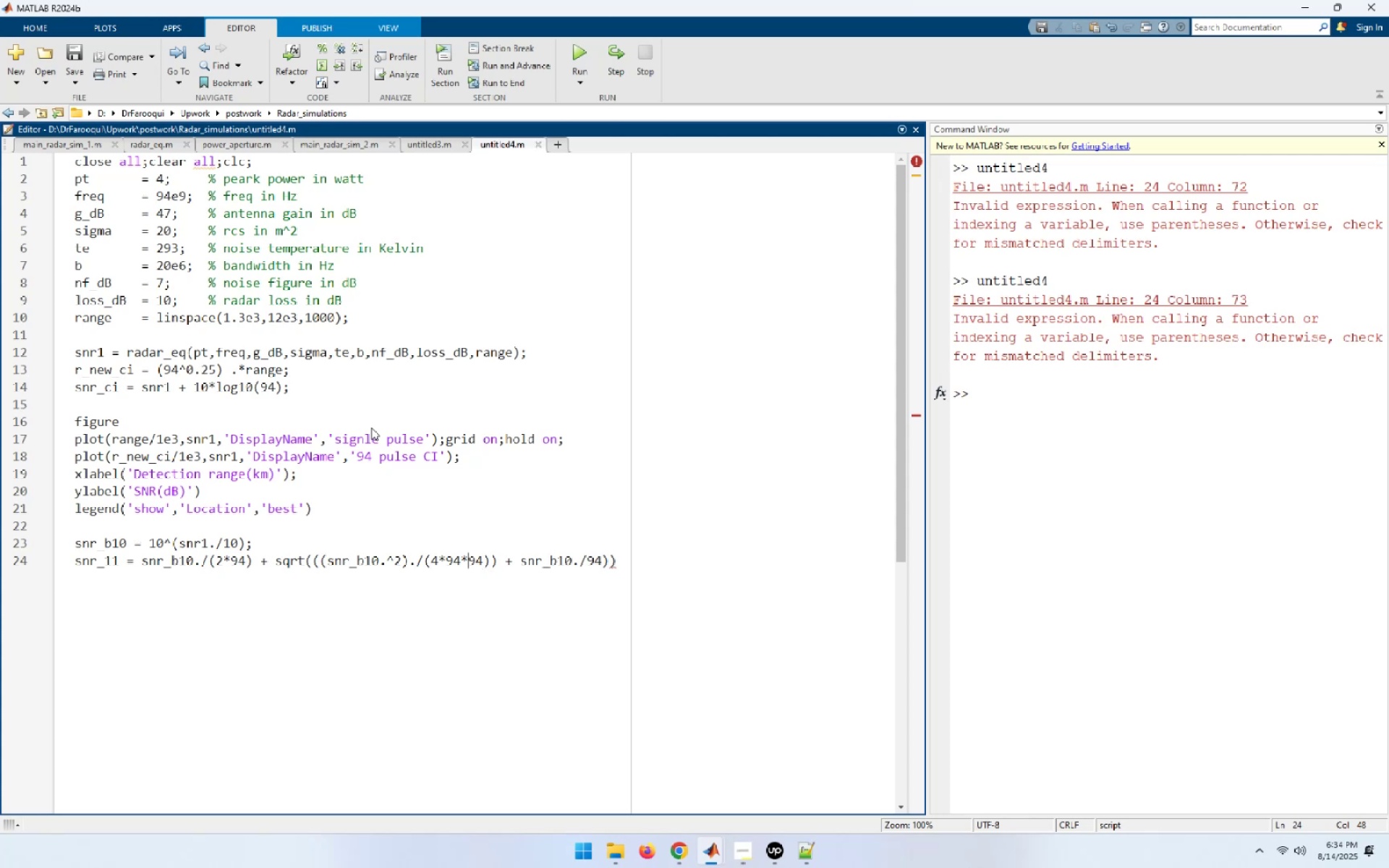 
key(ArrowRight)
 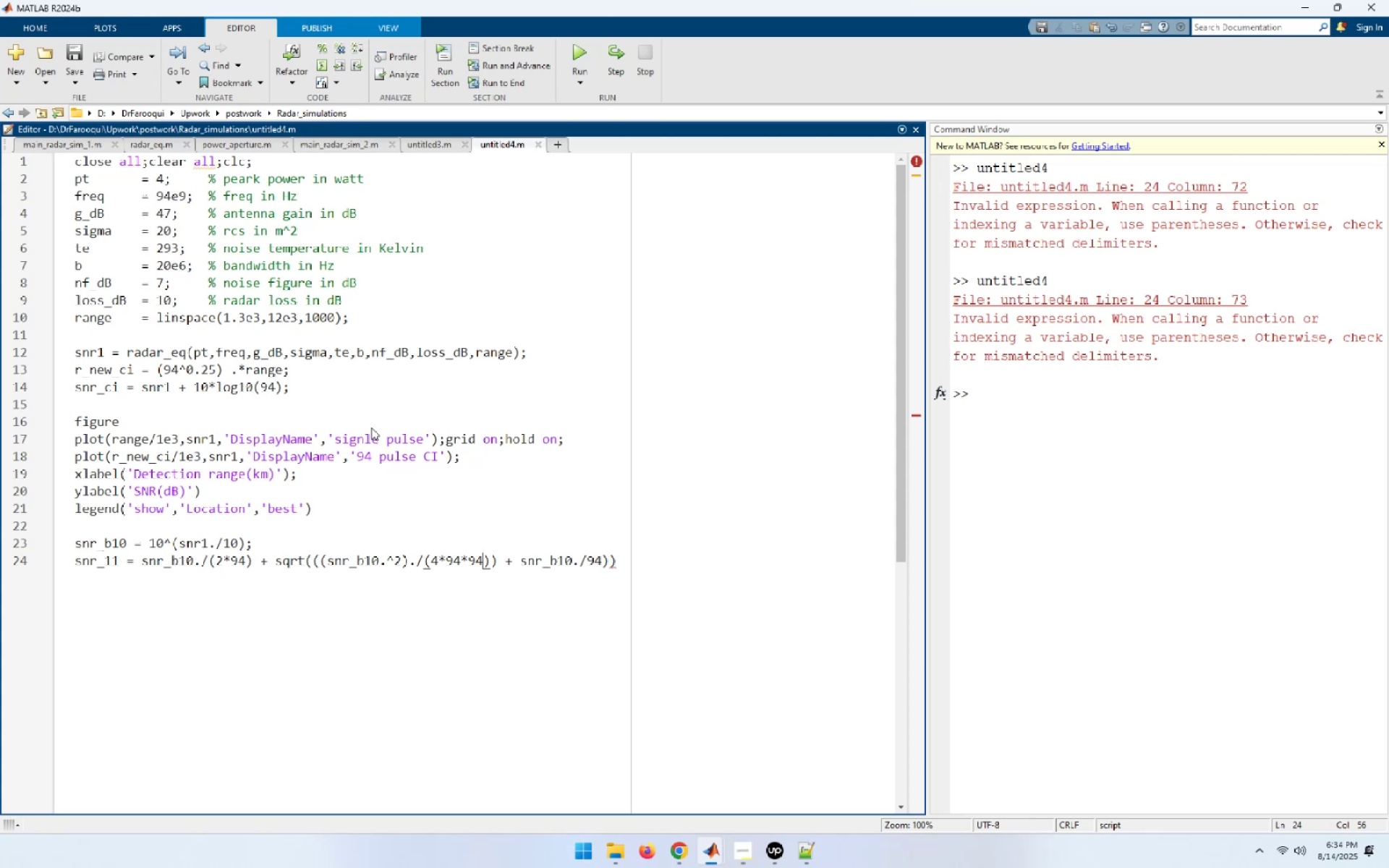 
key(ArrowRight)
 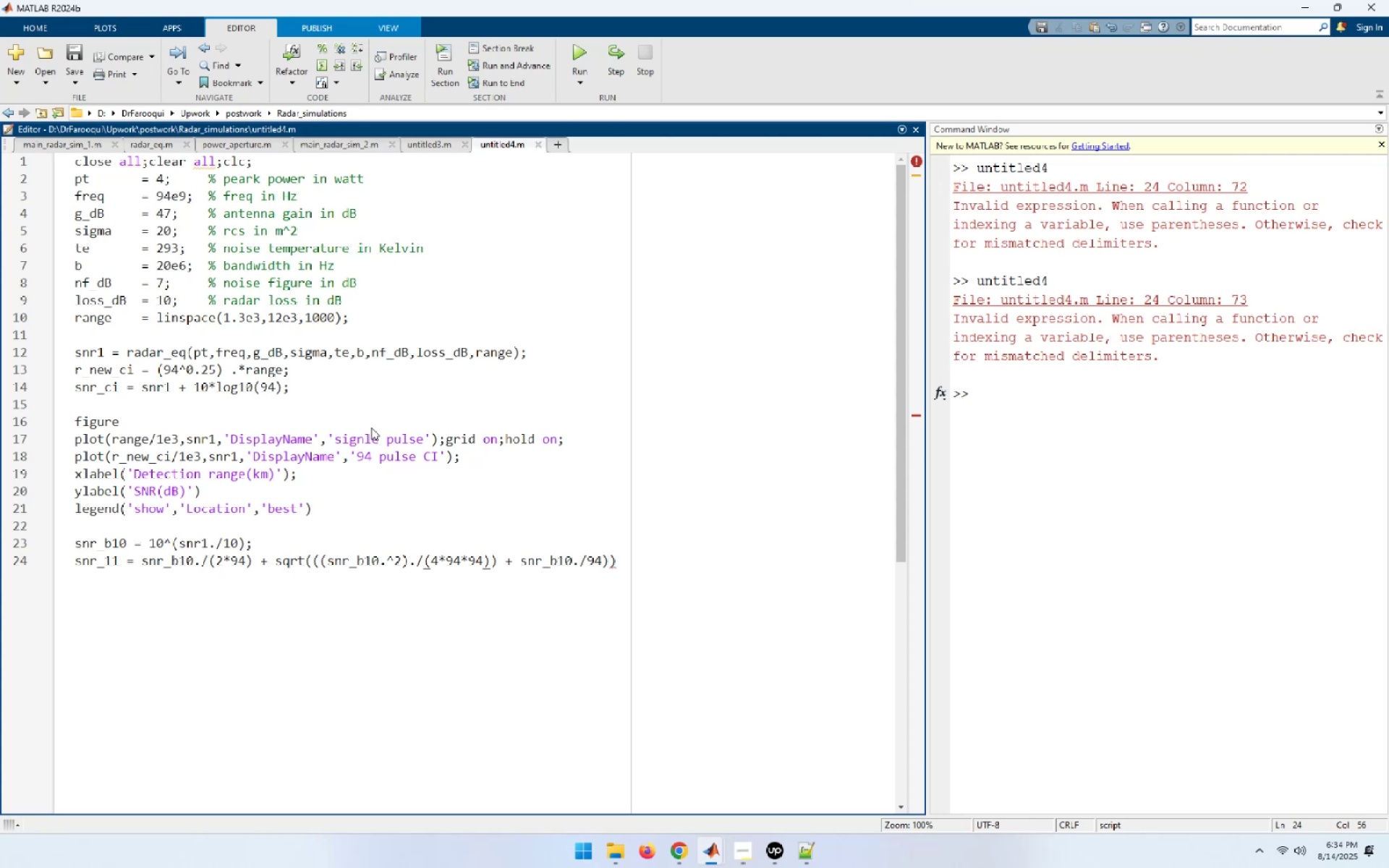 
key(ArrowRight)
 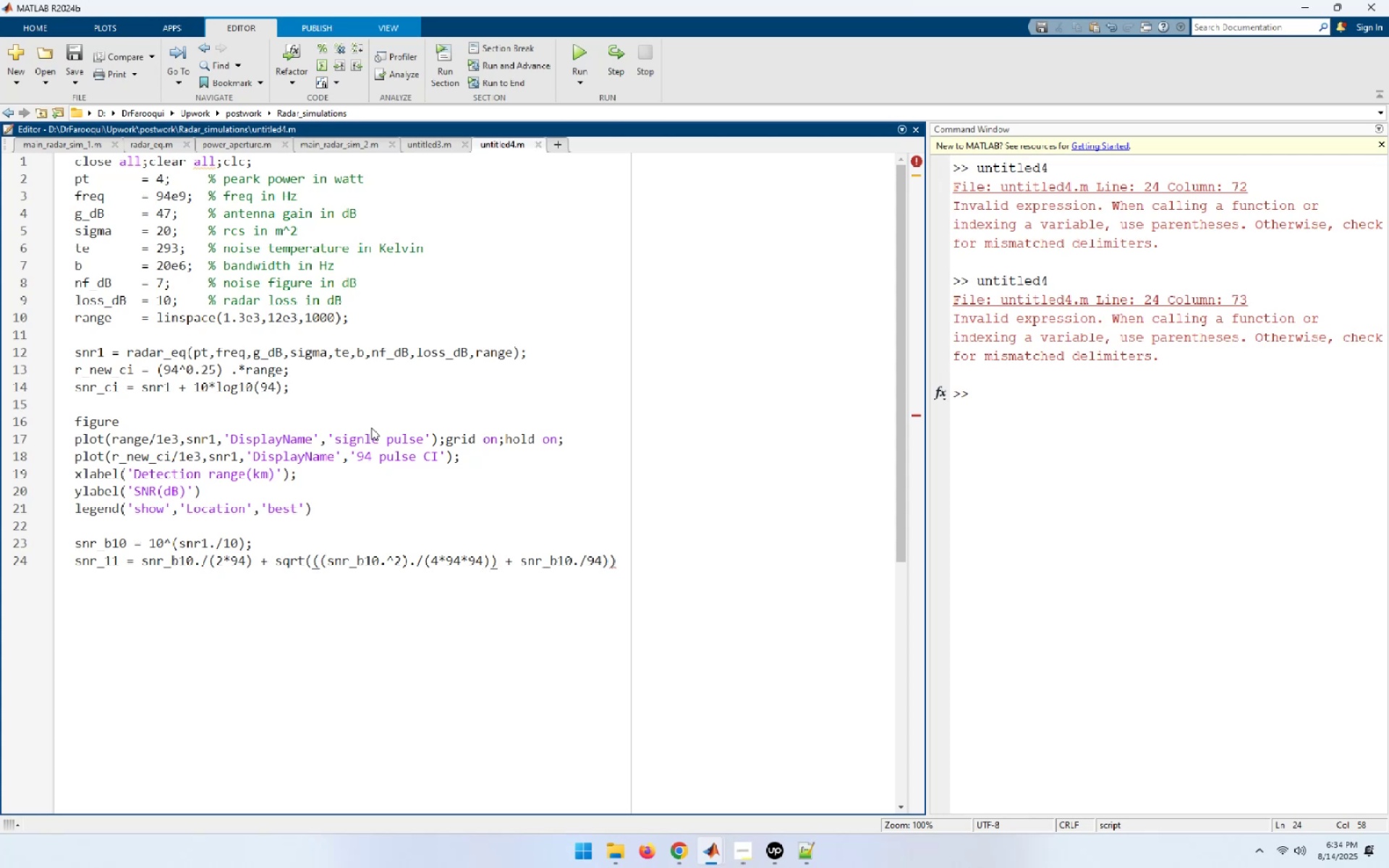 
key(ArrowRight)
 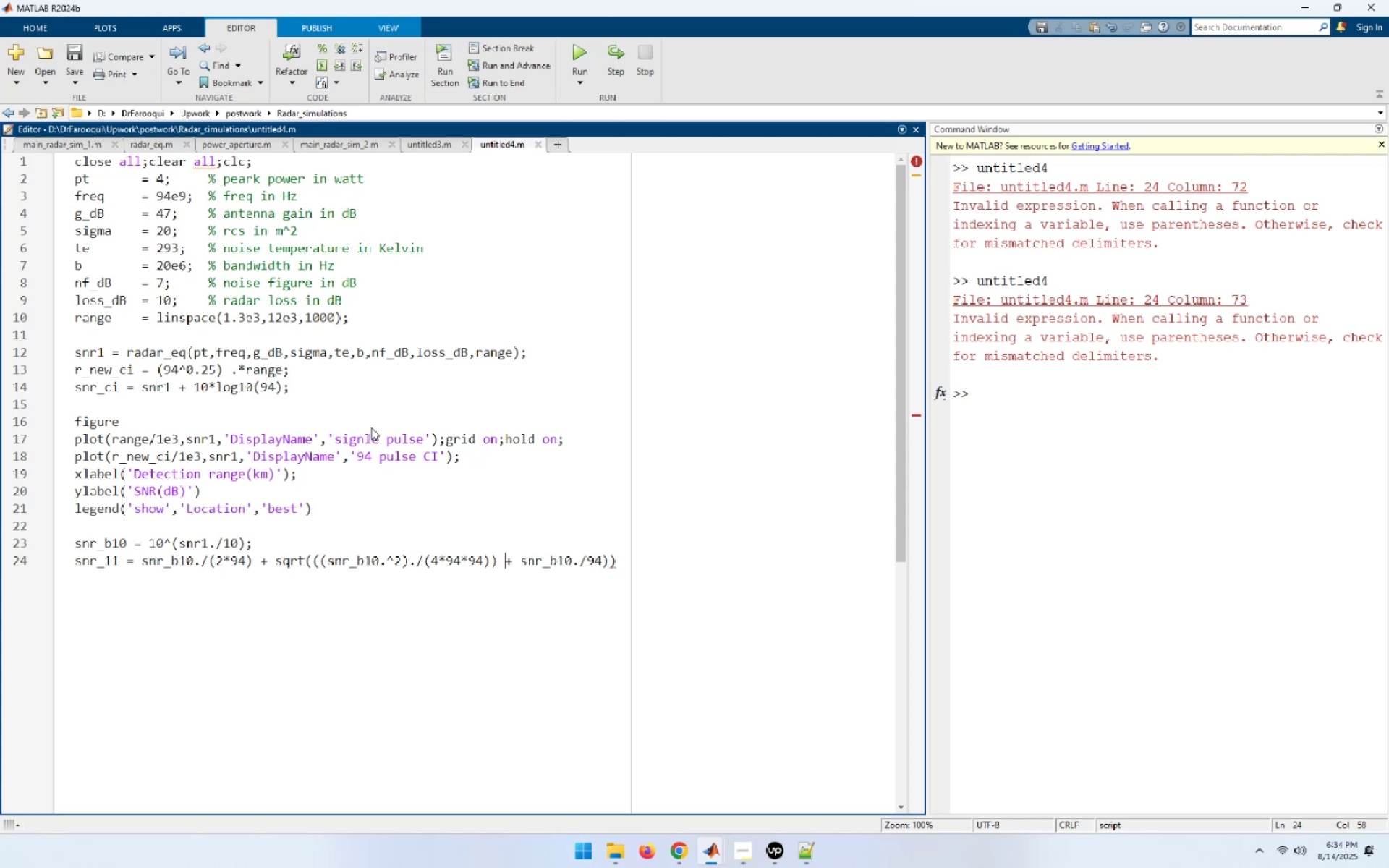 
key(ArrowRight)
 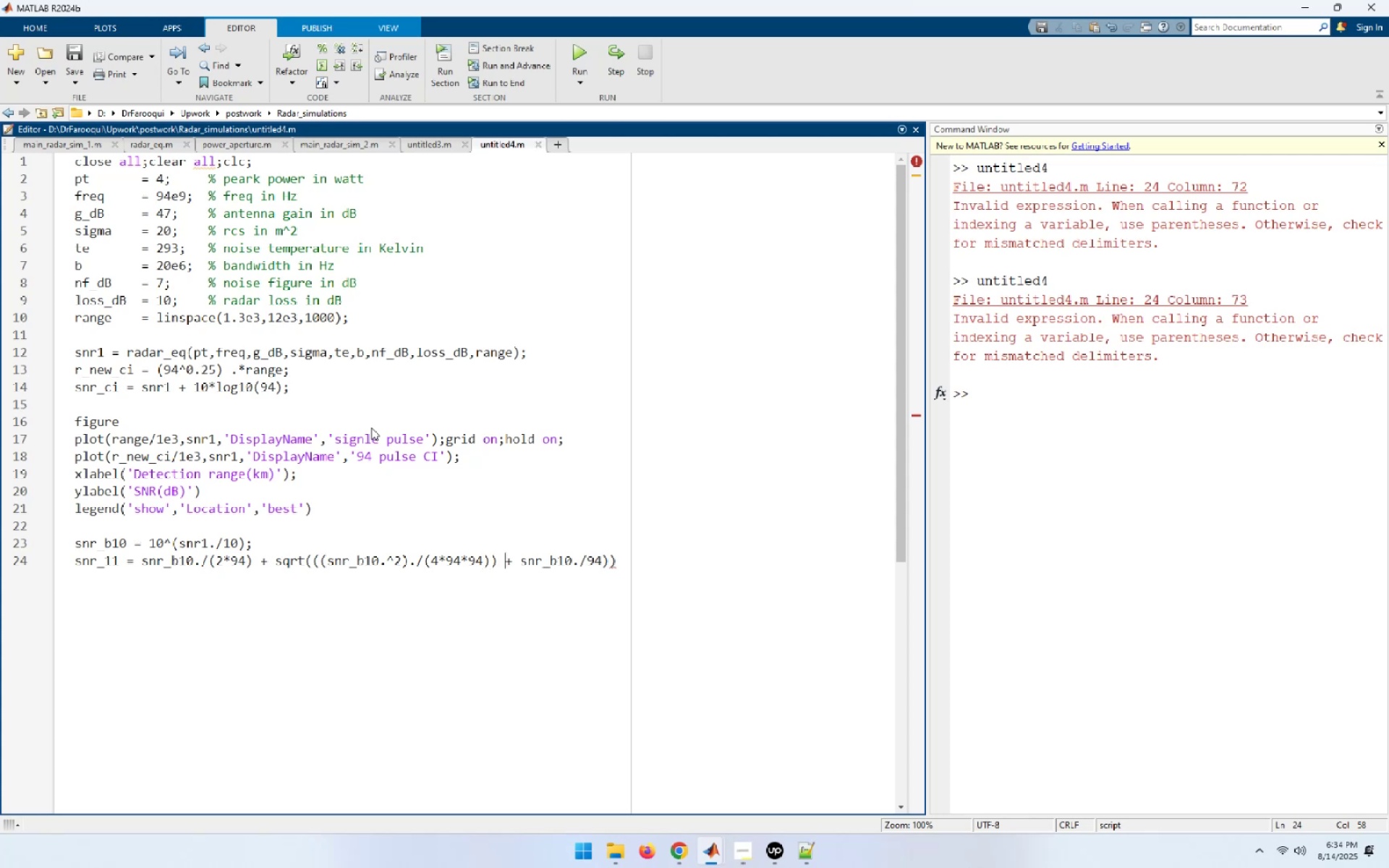 
key(ArrowRight)
 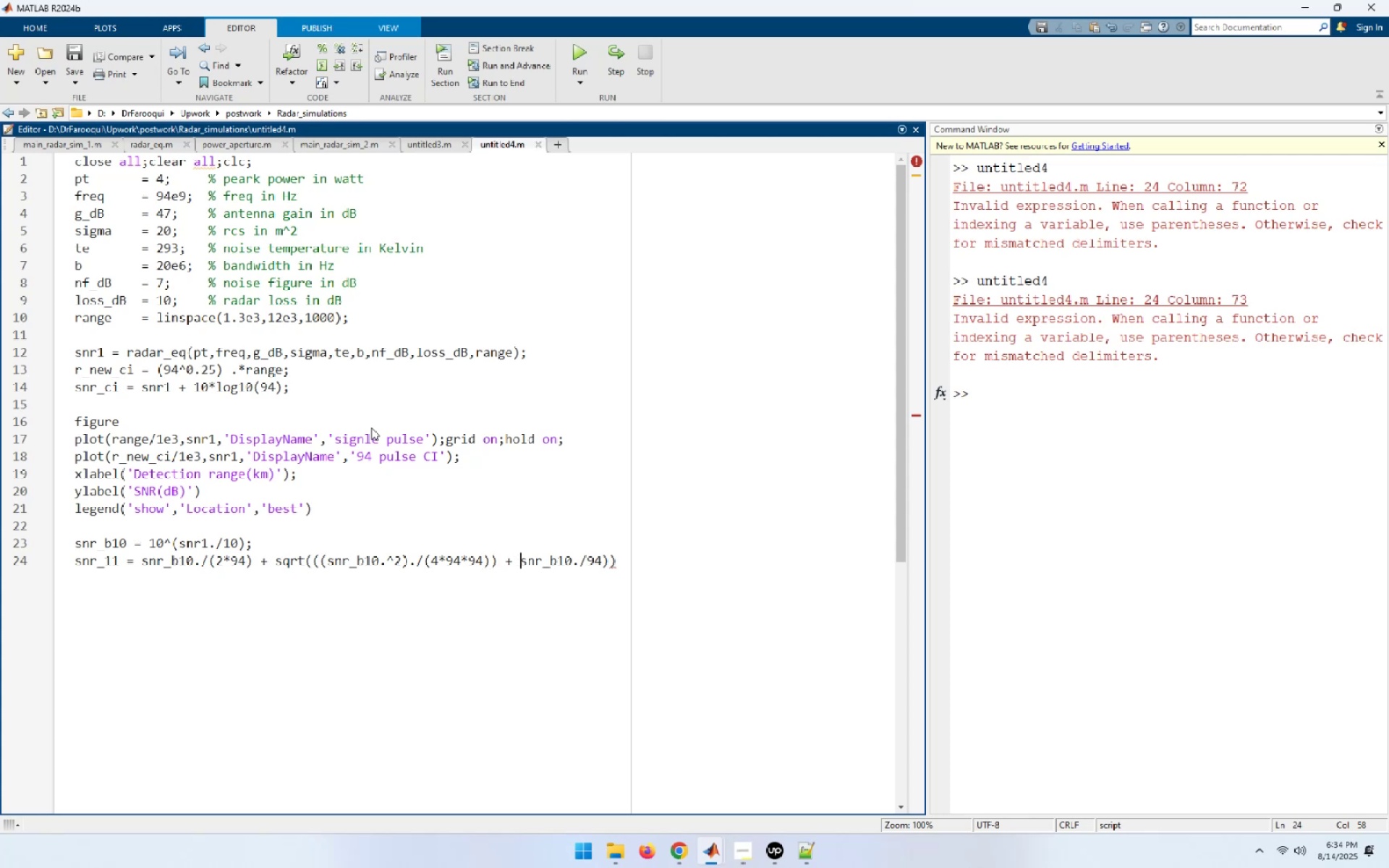 
key(ArrowRight)
 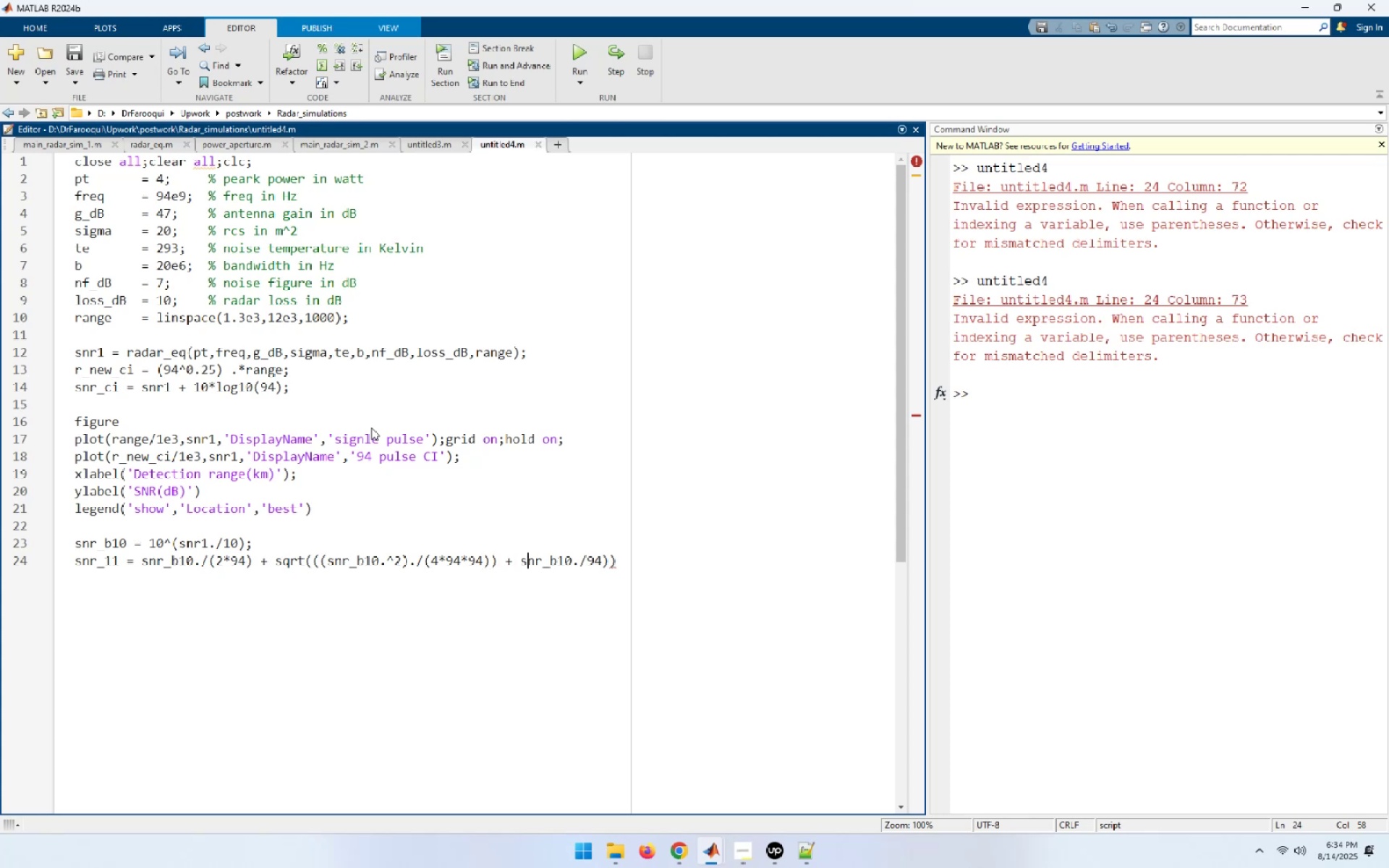 
key(ArrowRight)
 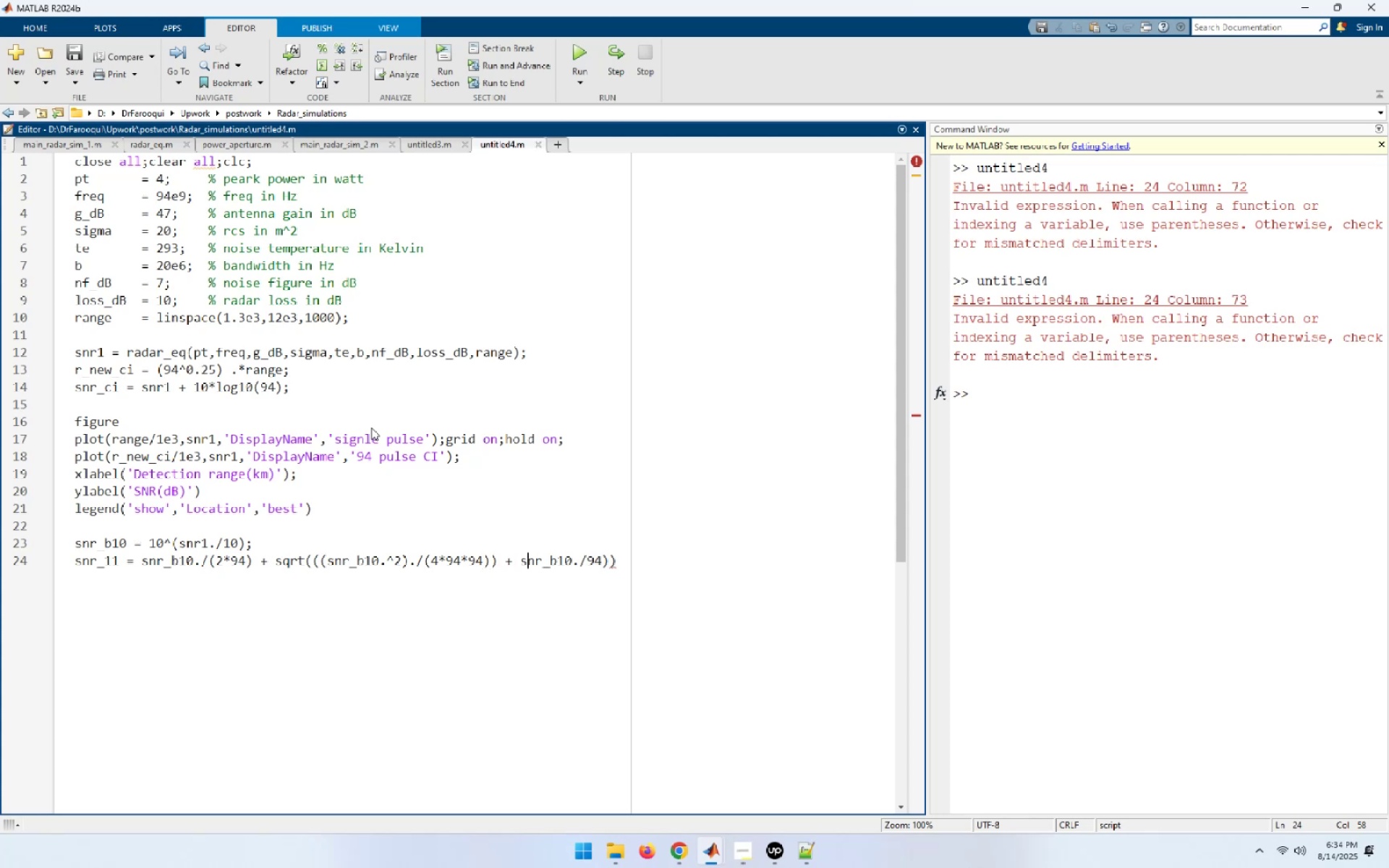 
key(ArrowRight)
 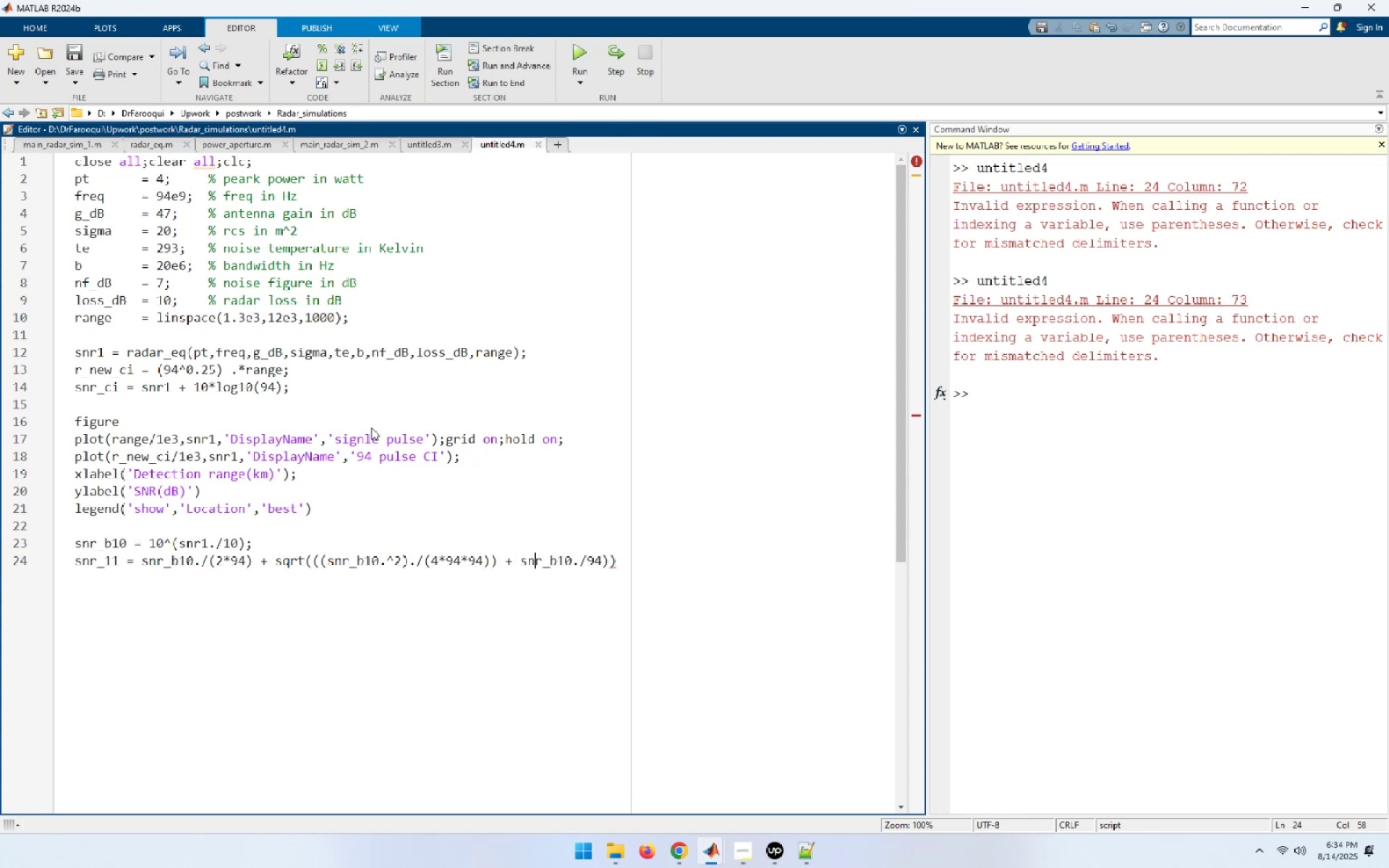 
key(ArrowRight)
 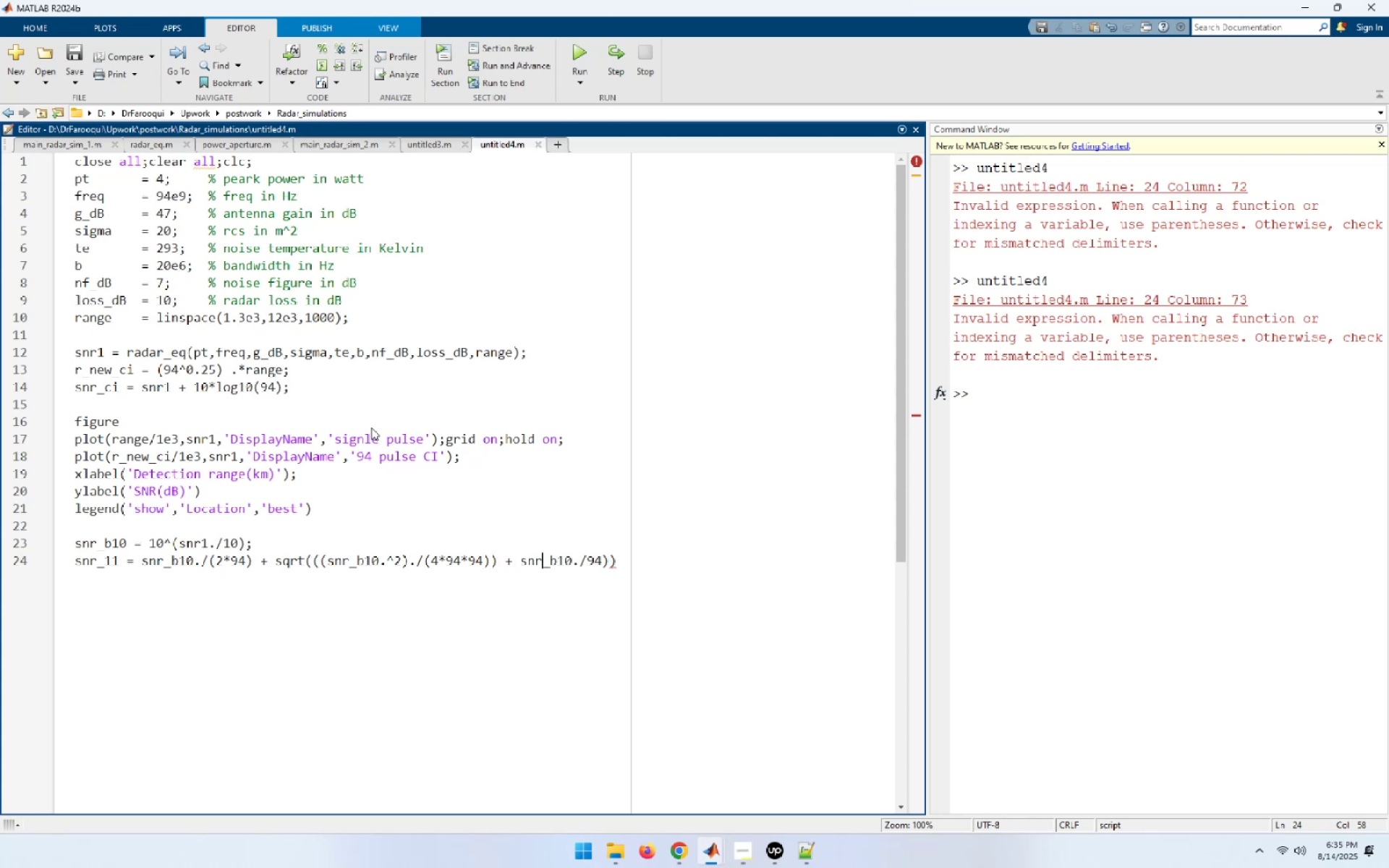 
key(ArrowRight)
 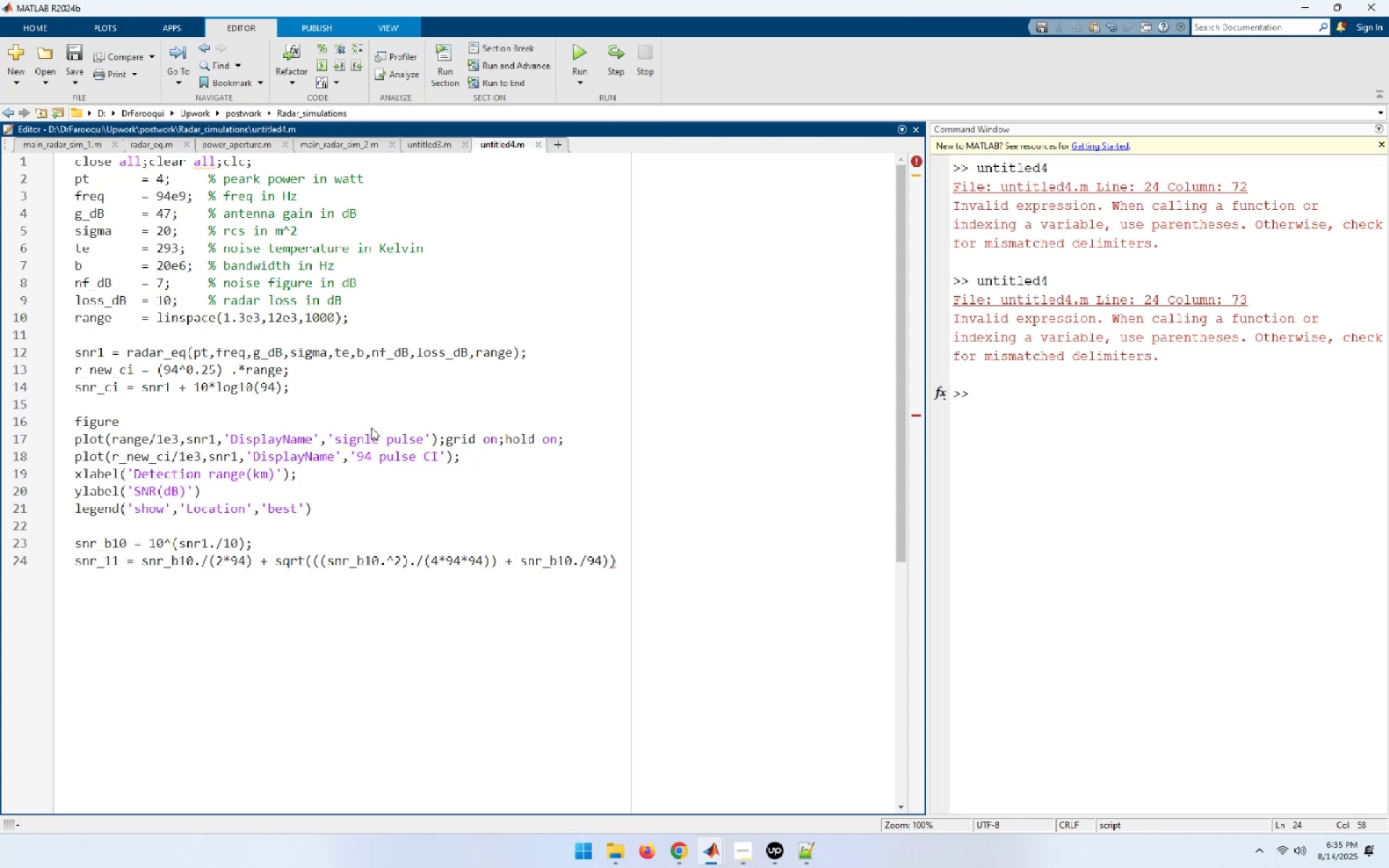 
key(ArrowRight)
 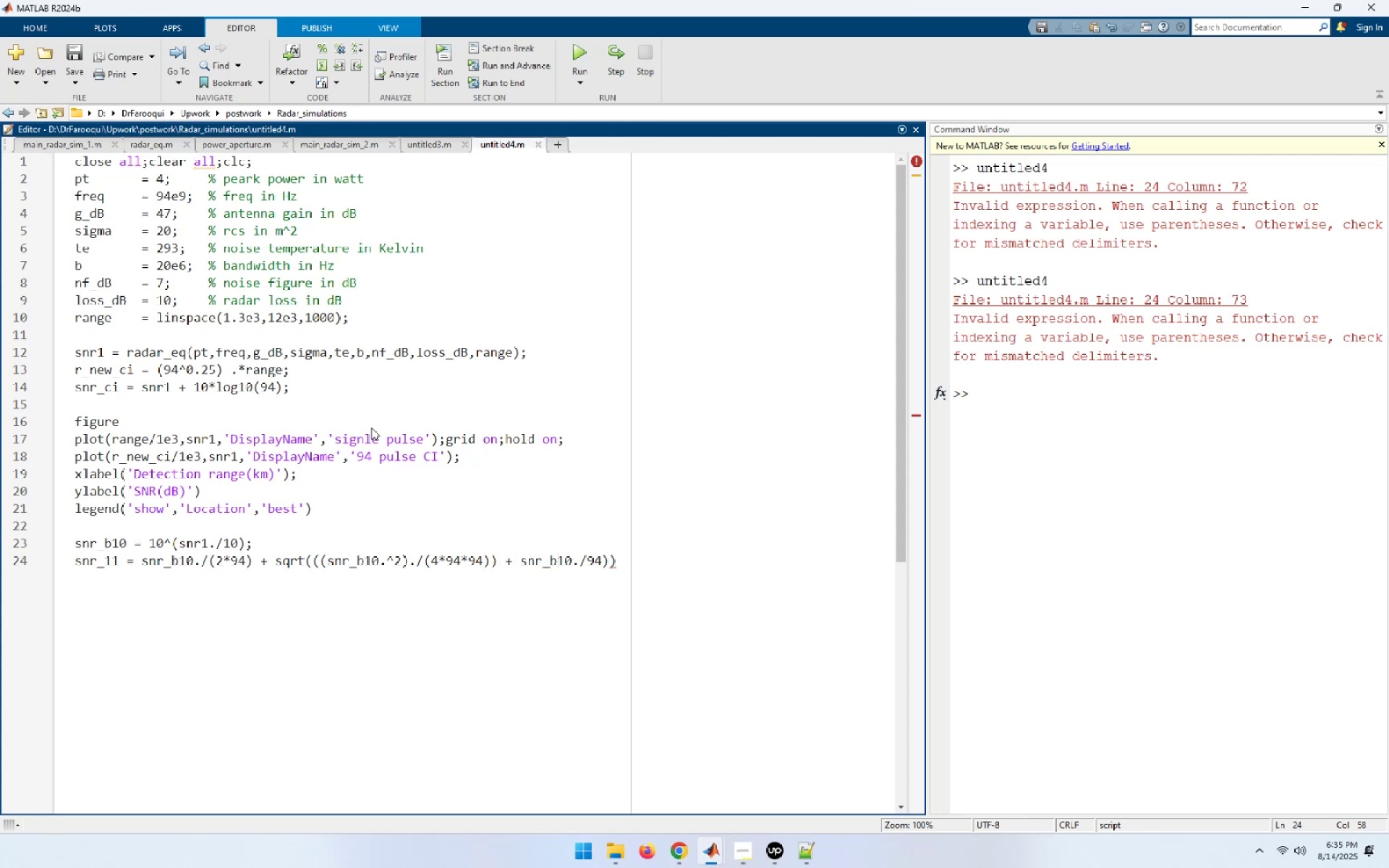 
key(ArrowRight)
 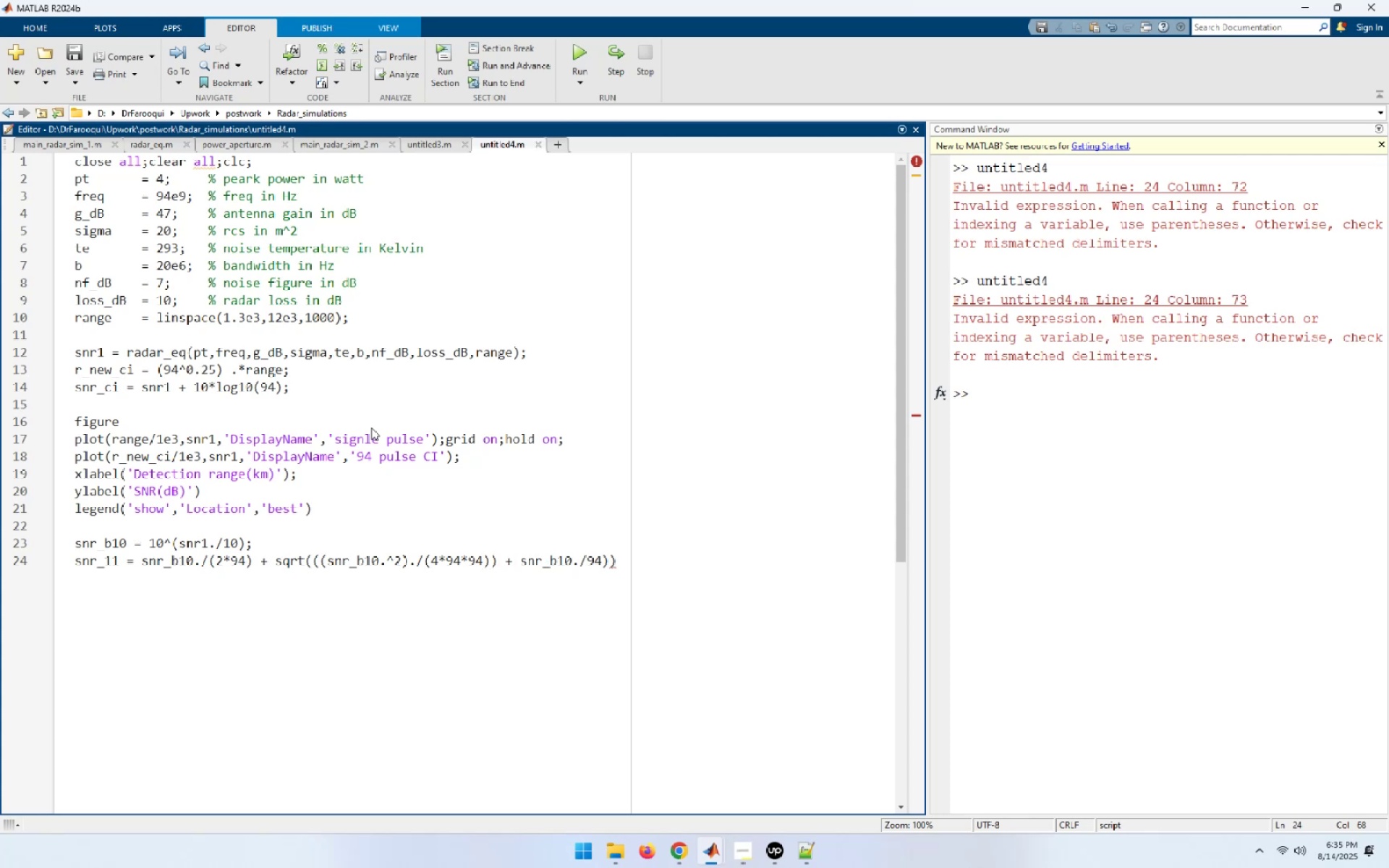 
key(Home)
 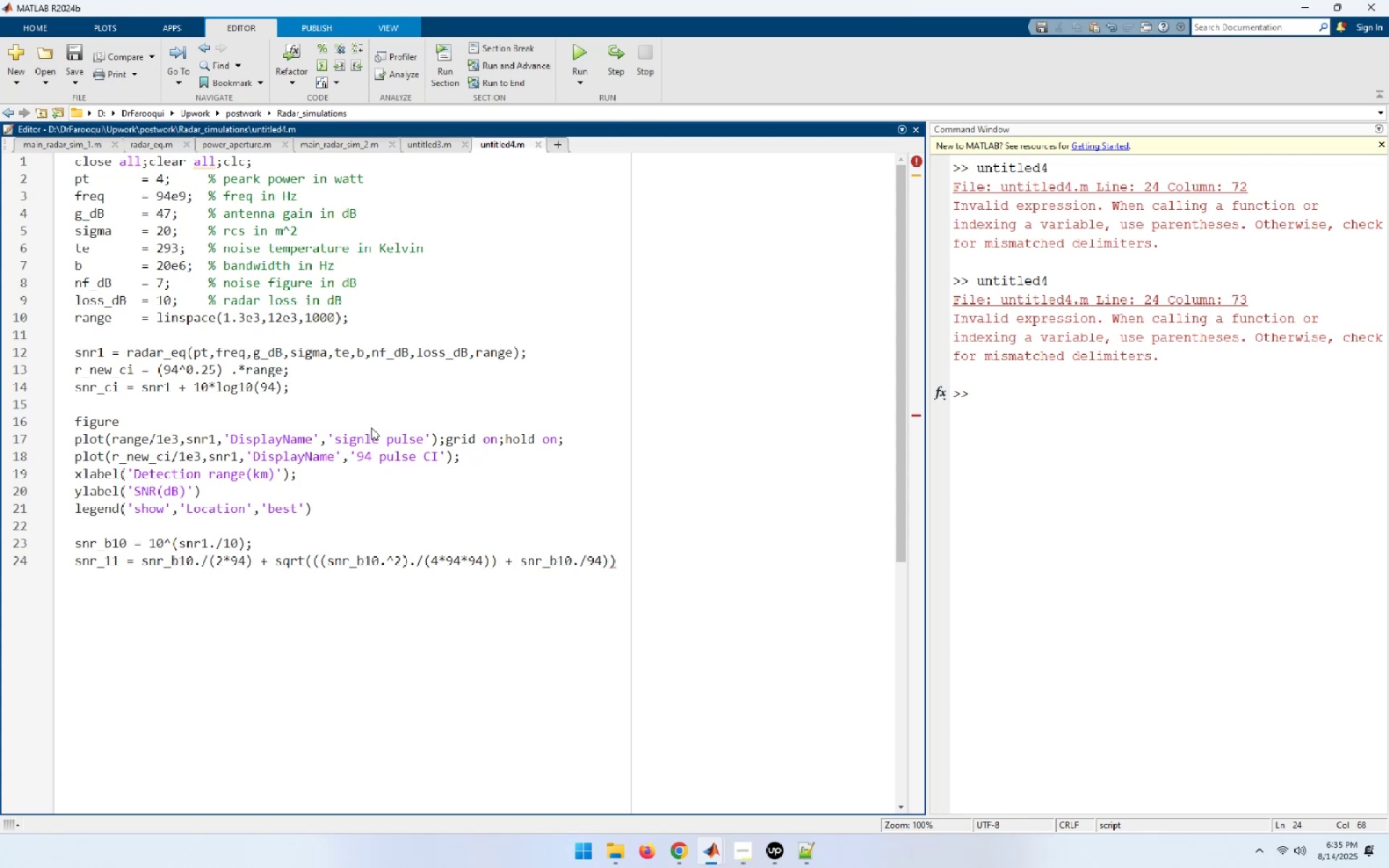 
key(Shift+End)
 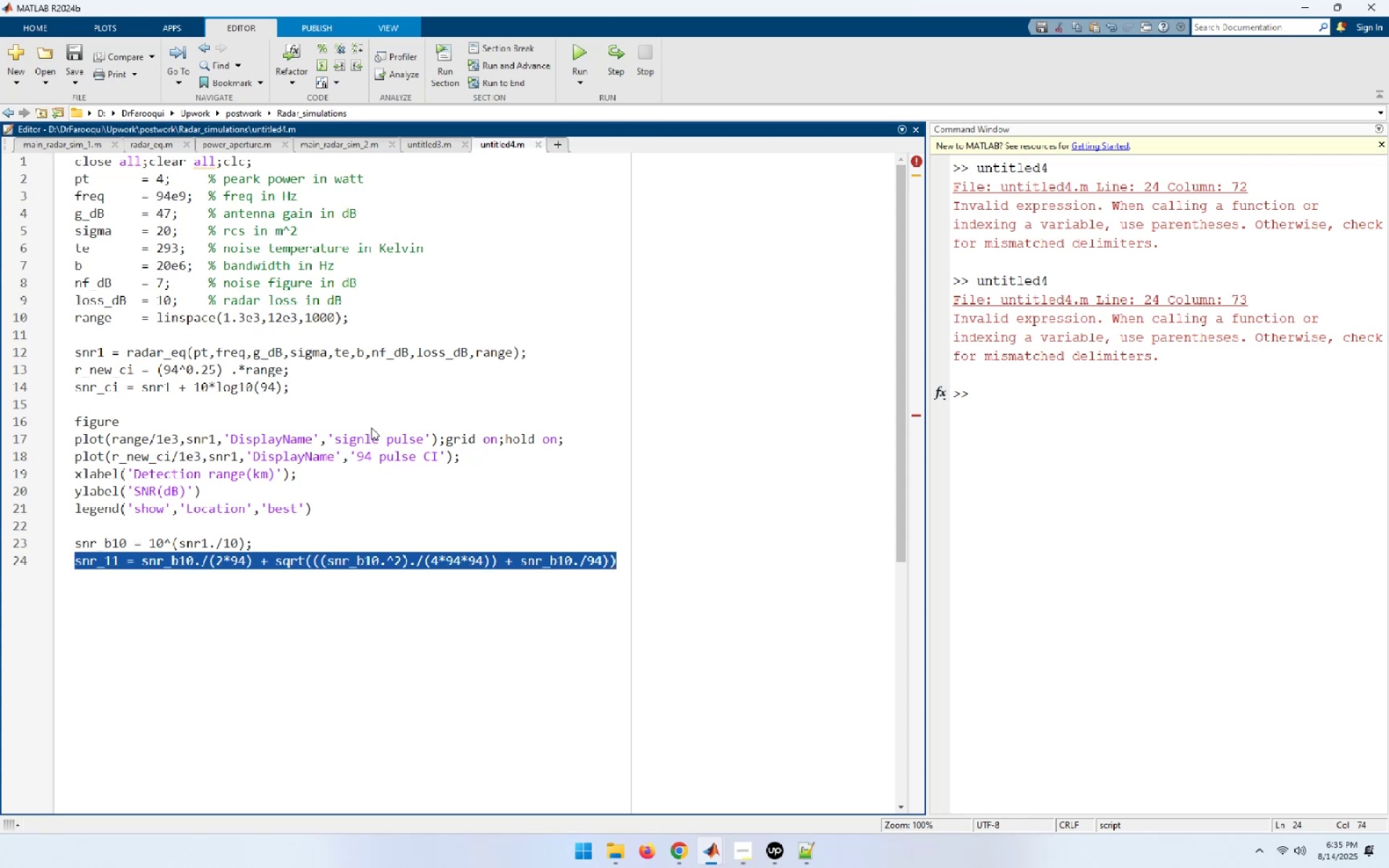 
key(ArrowUp)
 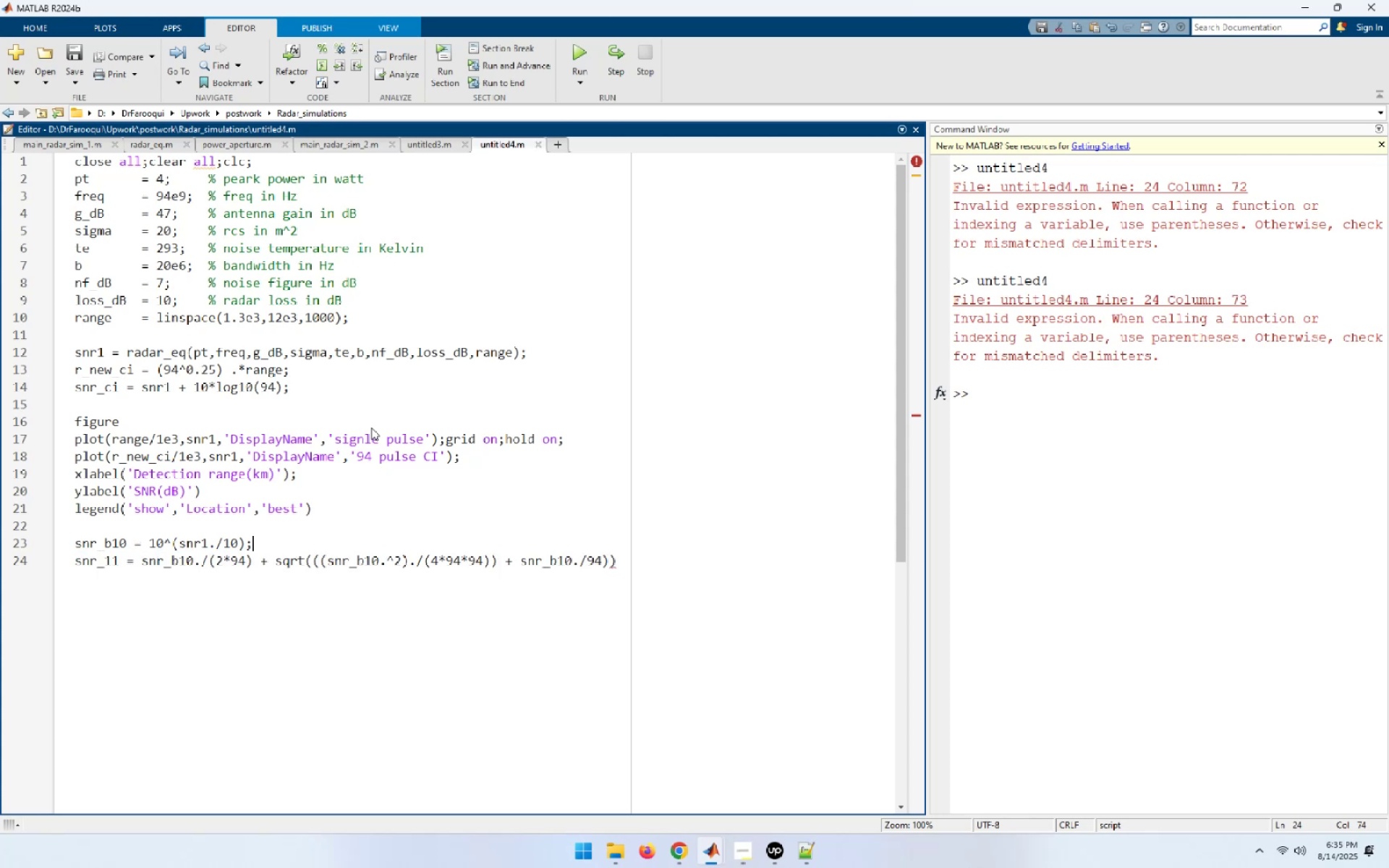 
key(Home)
 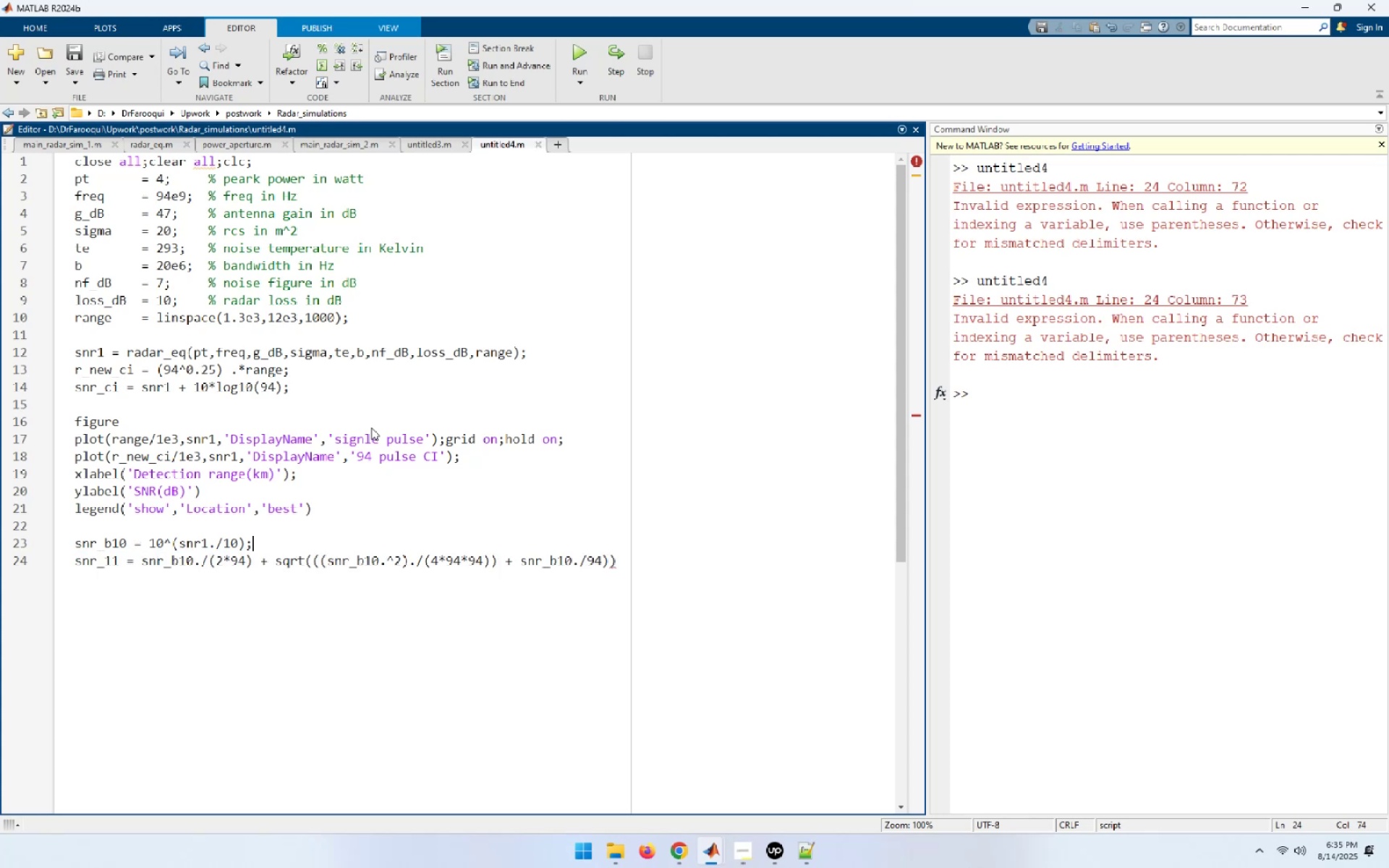 
key(Shift+End)
 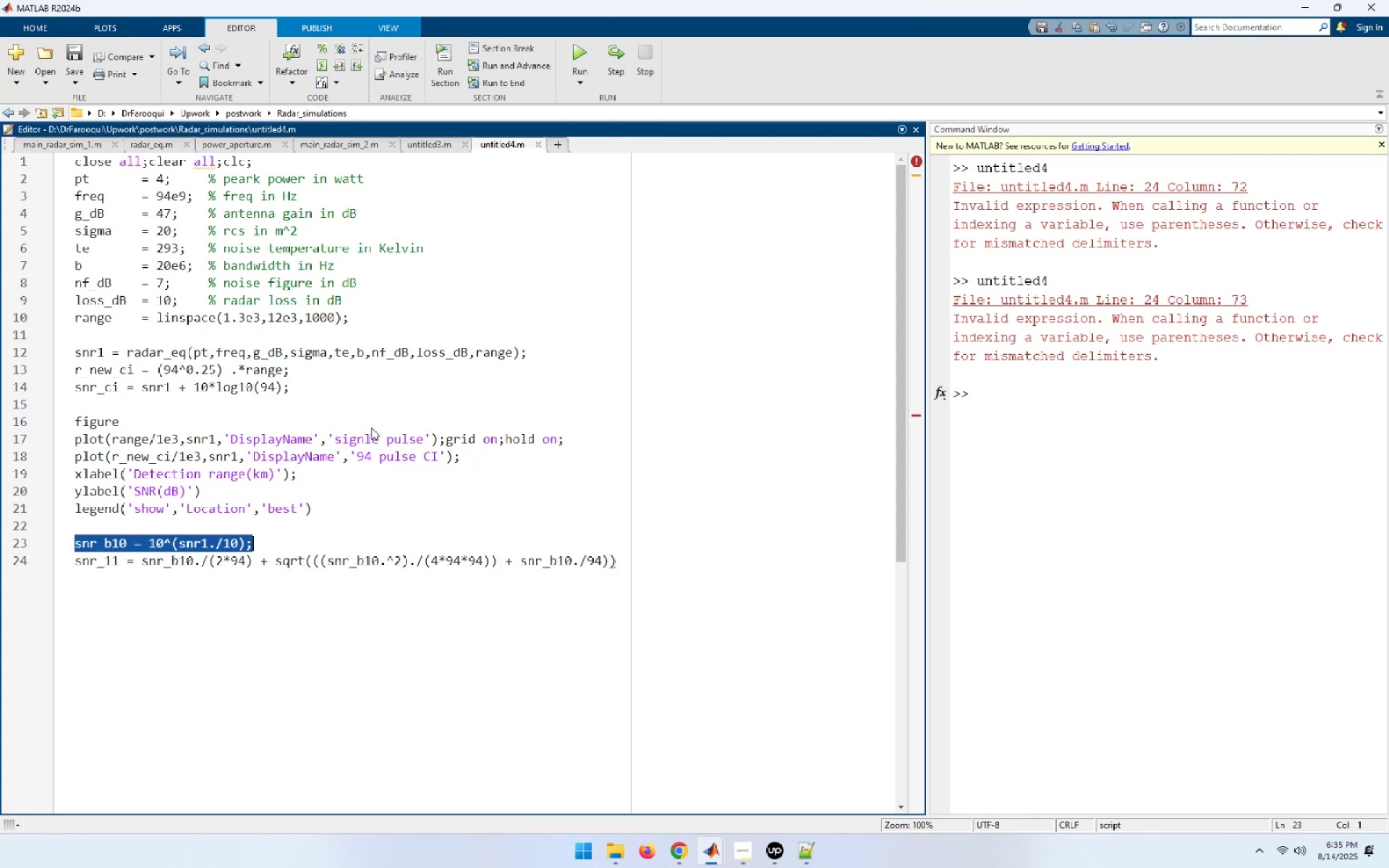 
key(Shift+ArrowLeft)
 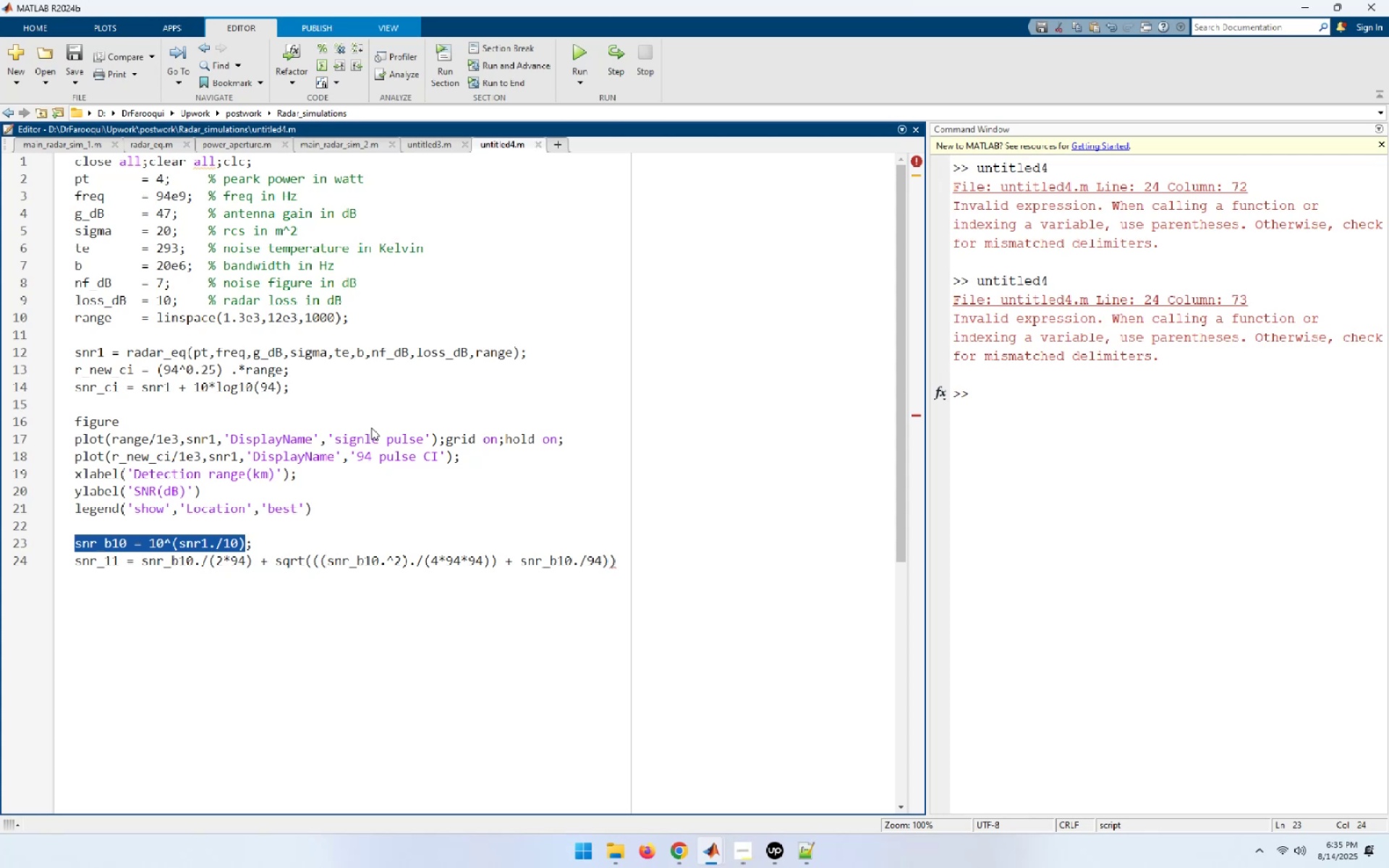 
key(F9)
 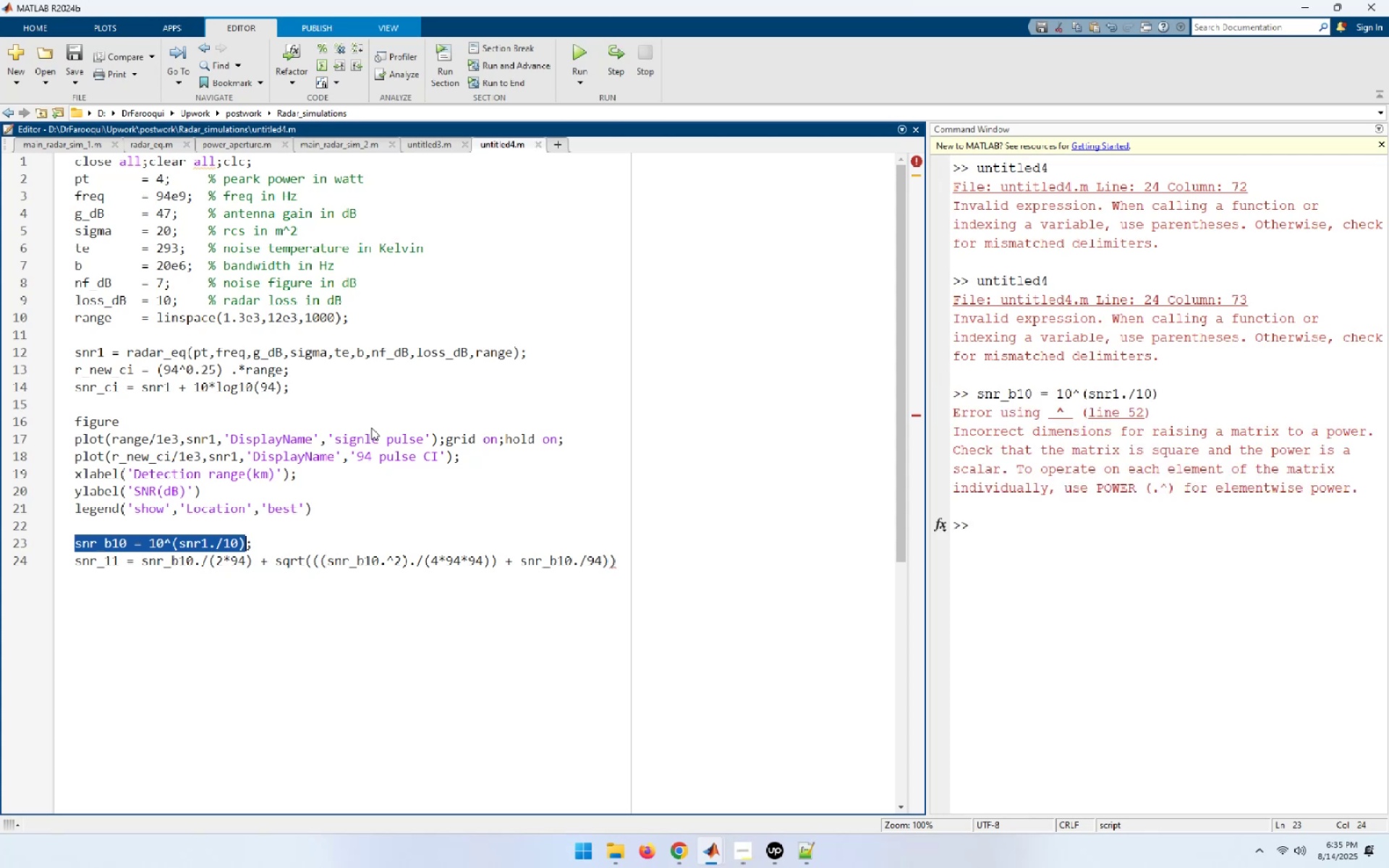 
key(End)
 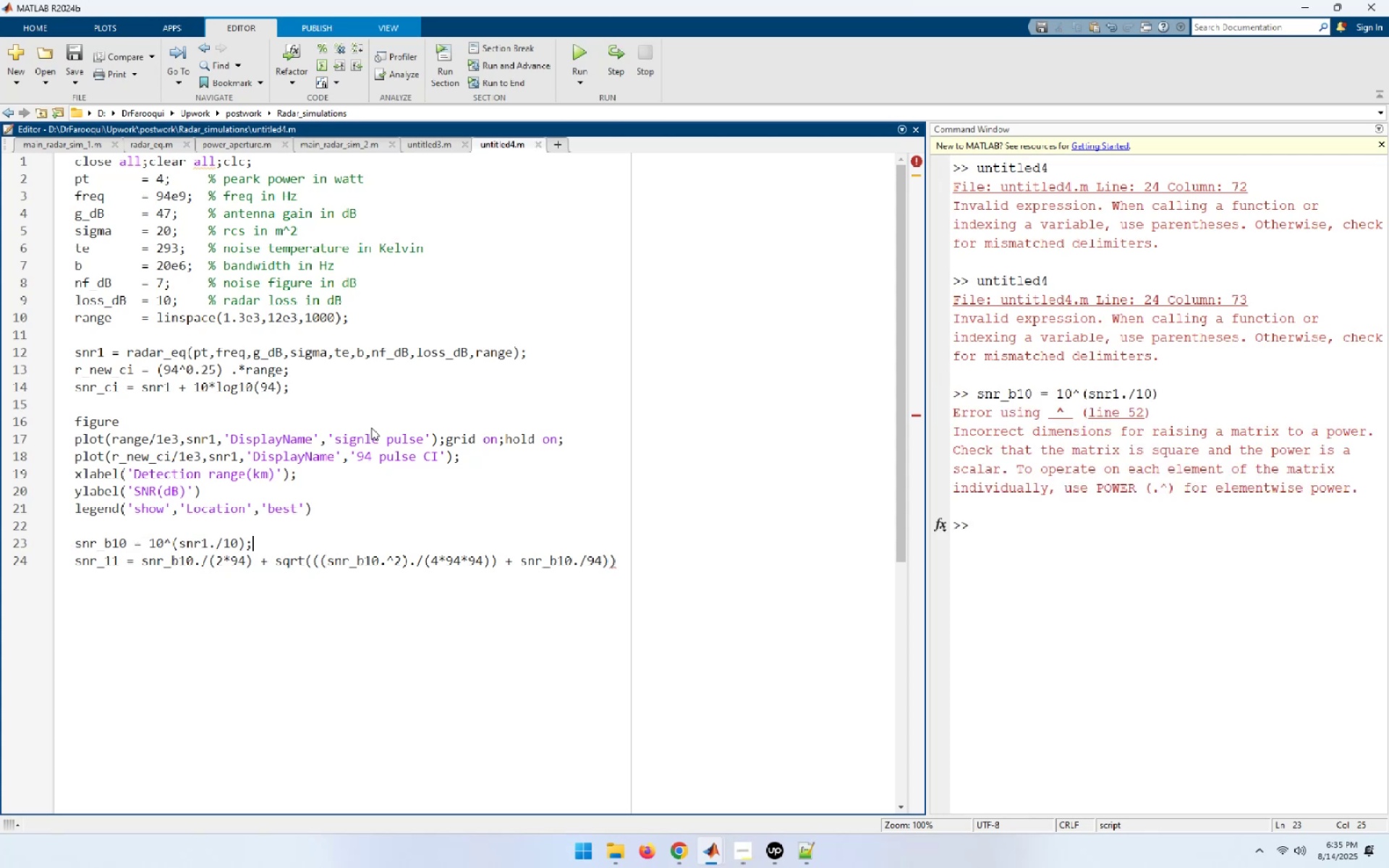 
key(ArrowDown)
 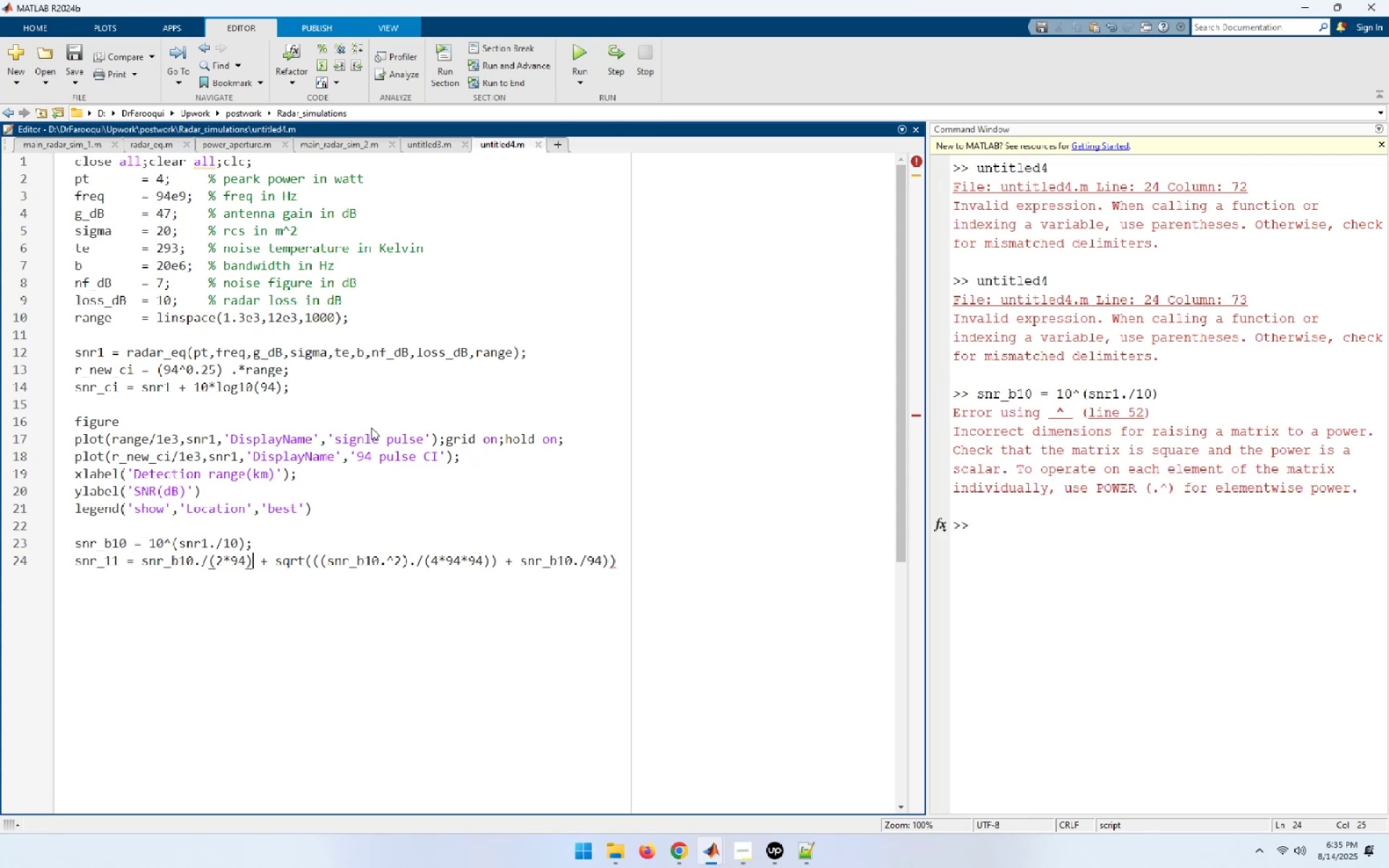 
key(Home)
 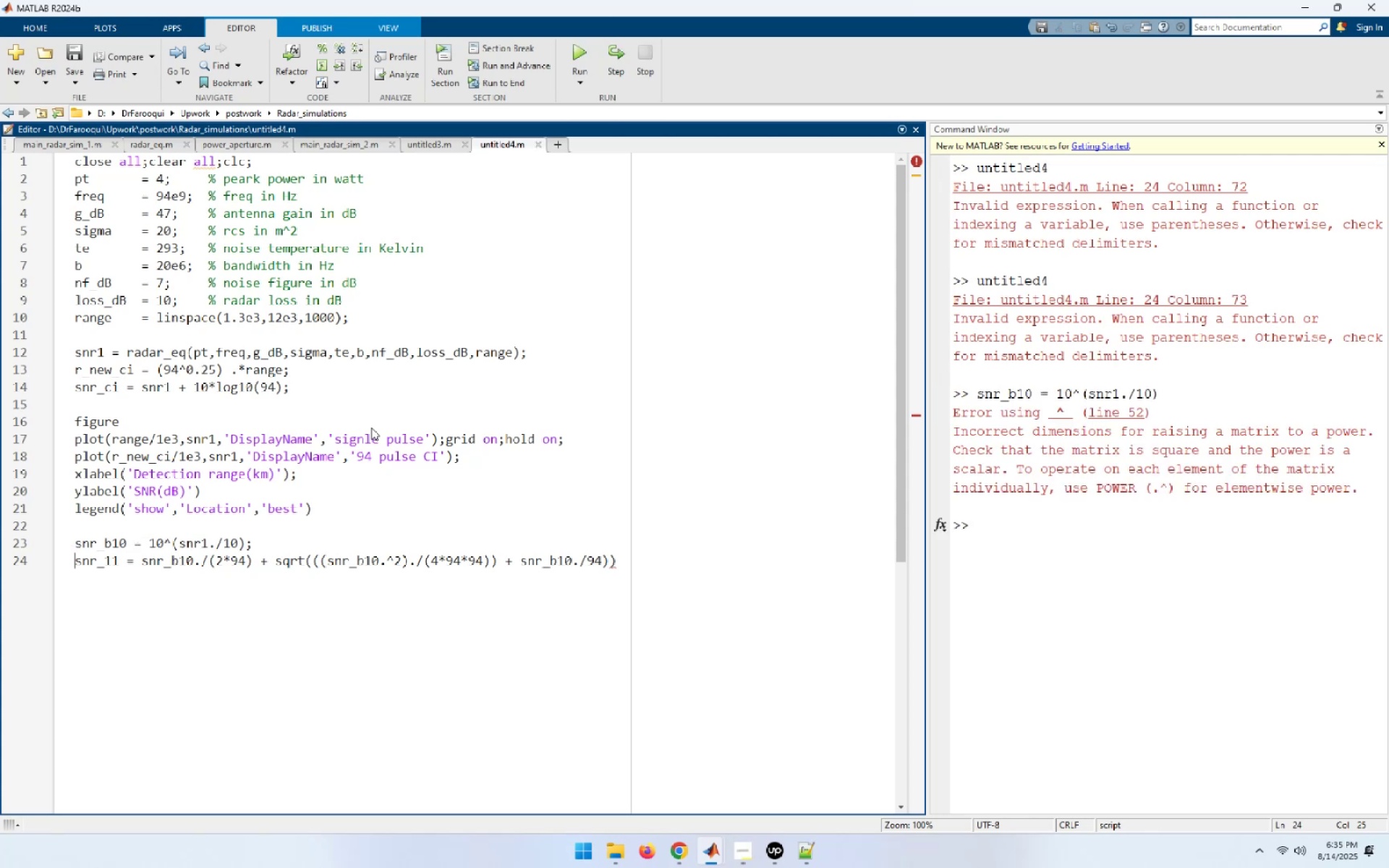 
key(ArrowUp)
 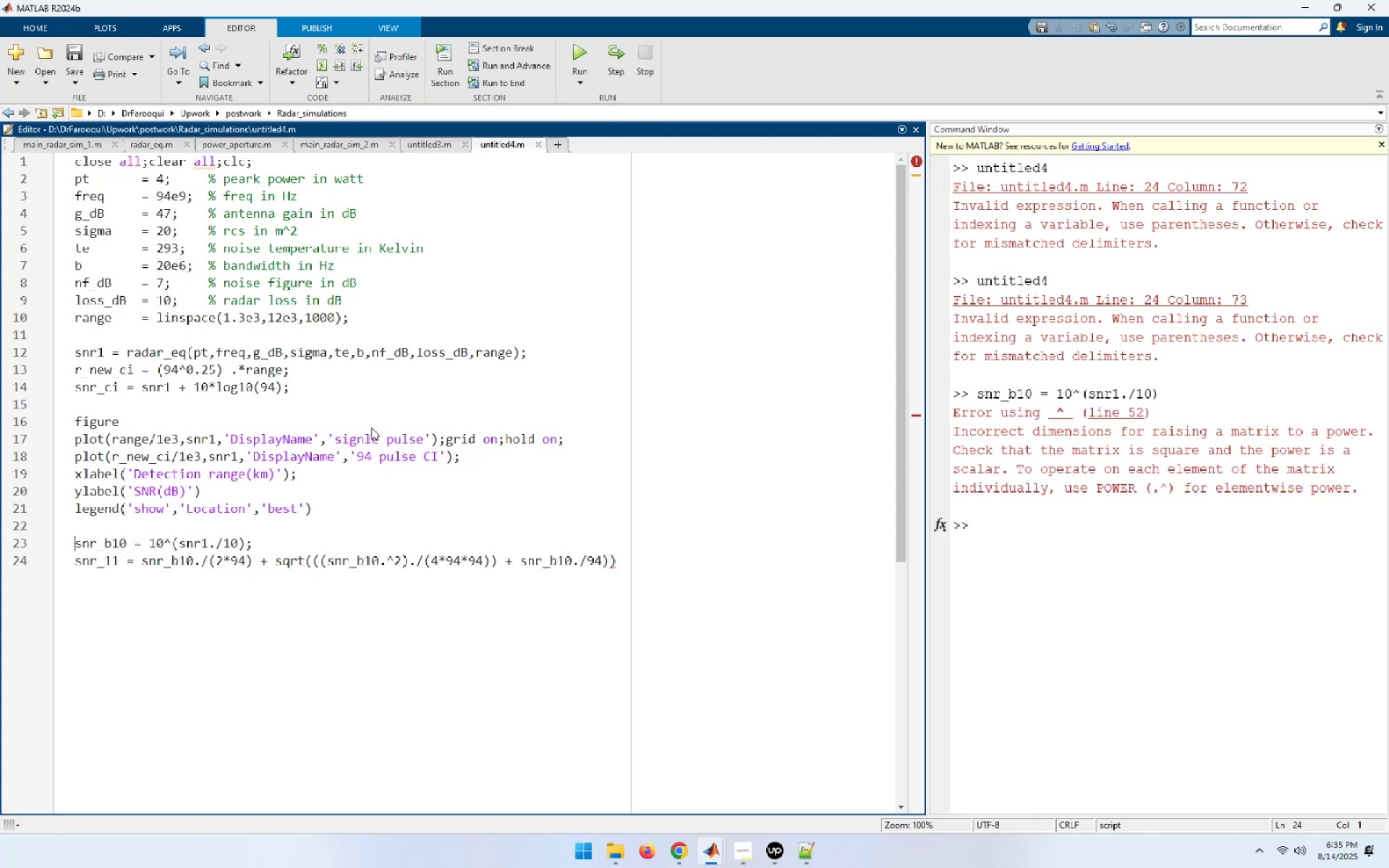 
hold_key(key=ArrowRight, duration=0.88)
 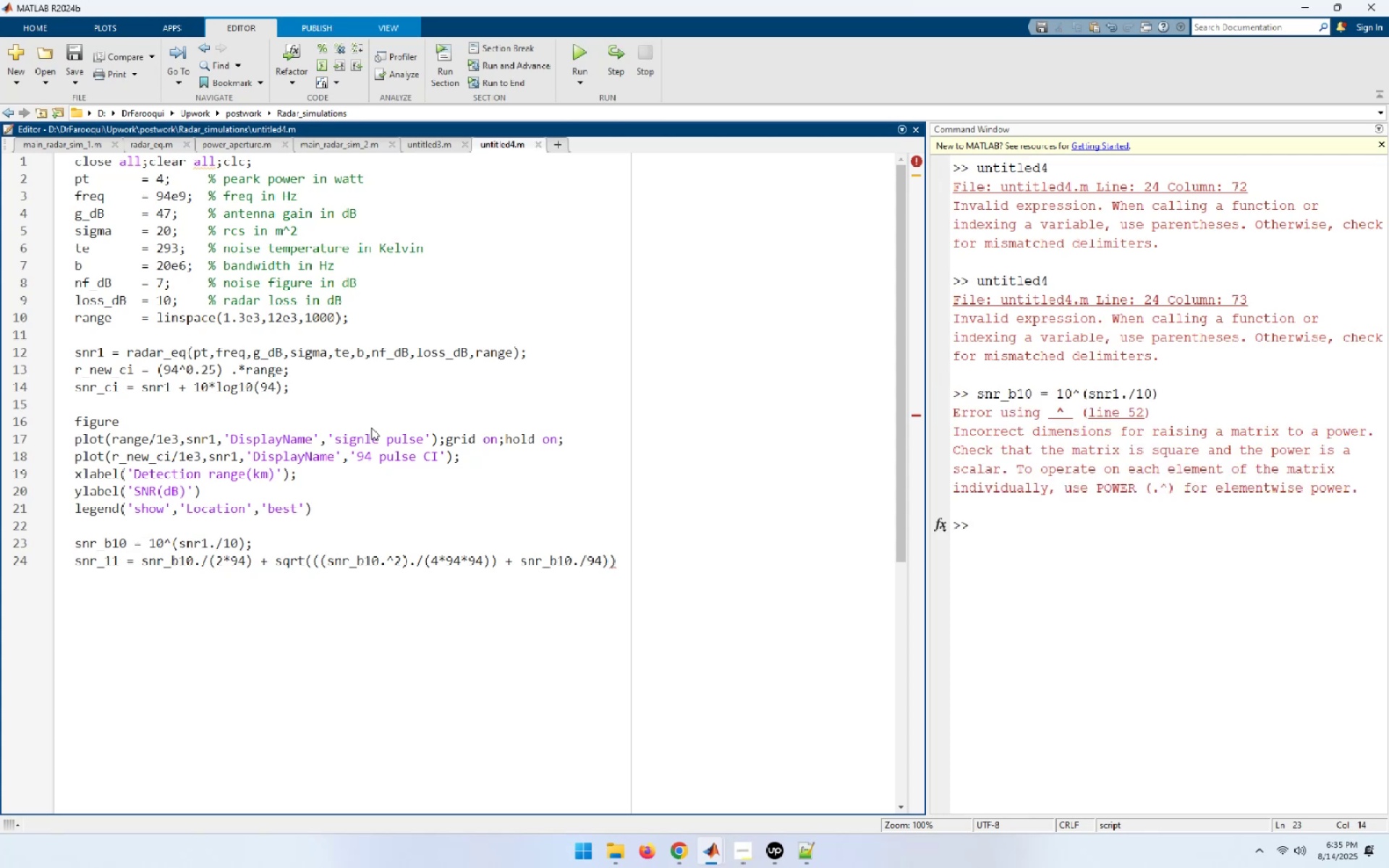 
key(ArrowLeft)
 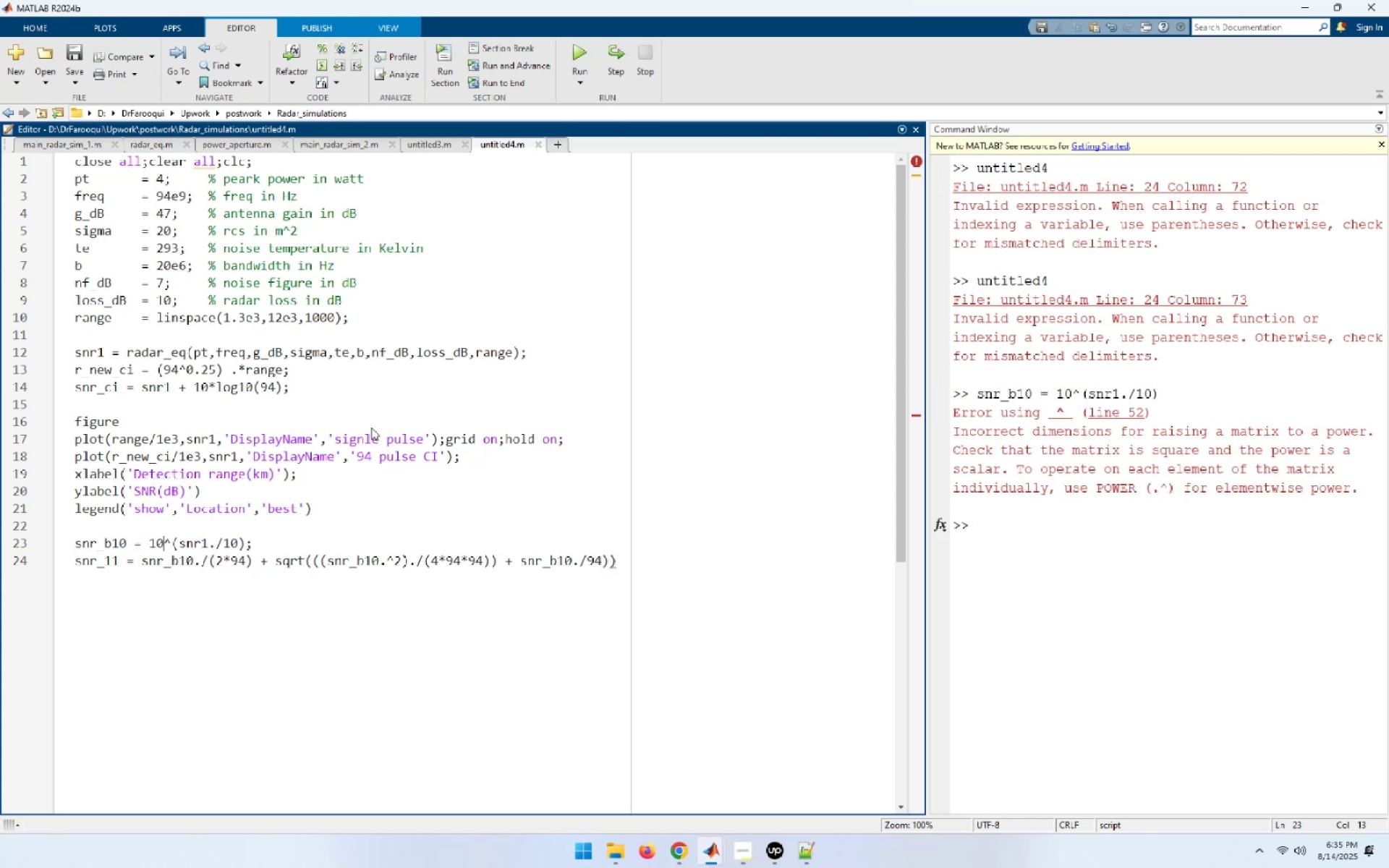 
key(NumpadDecimal)
 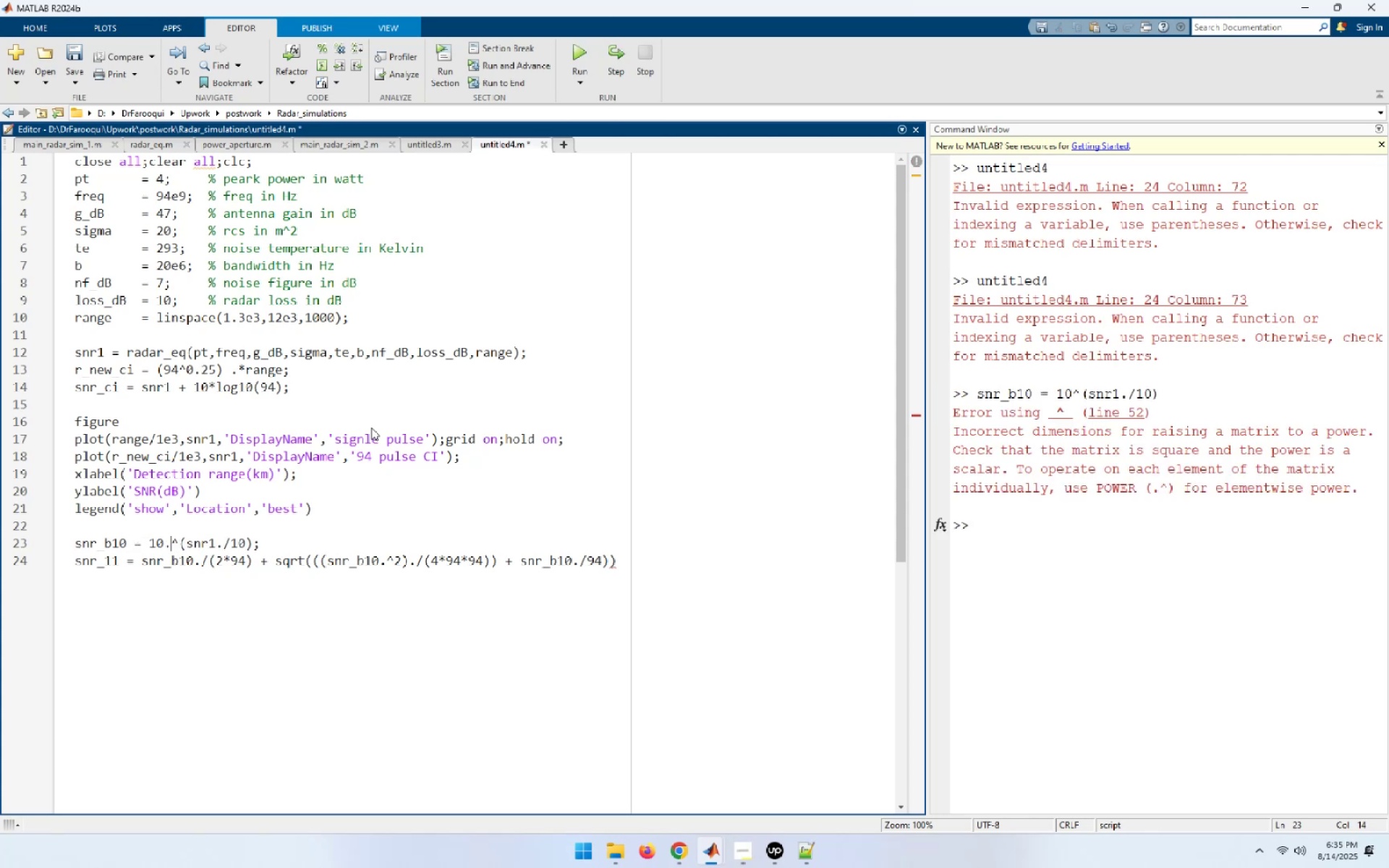 
key(Home)
 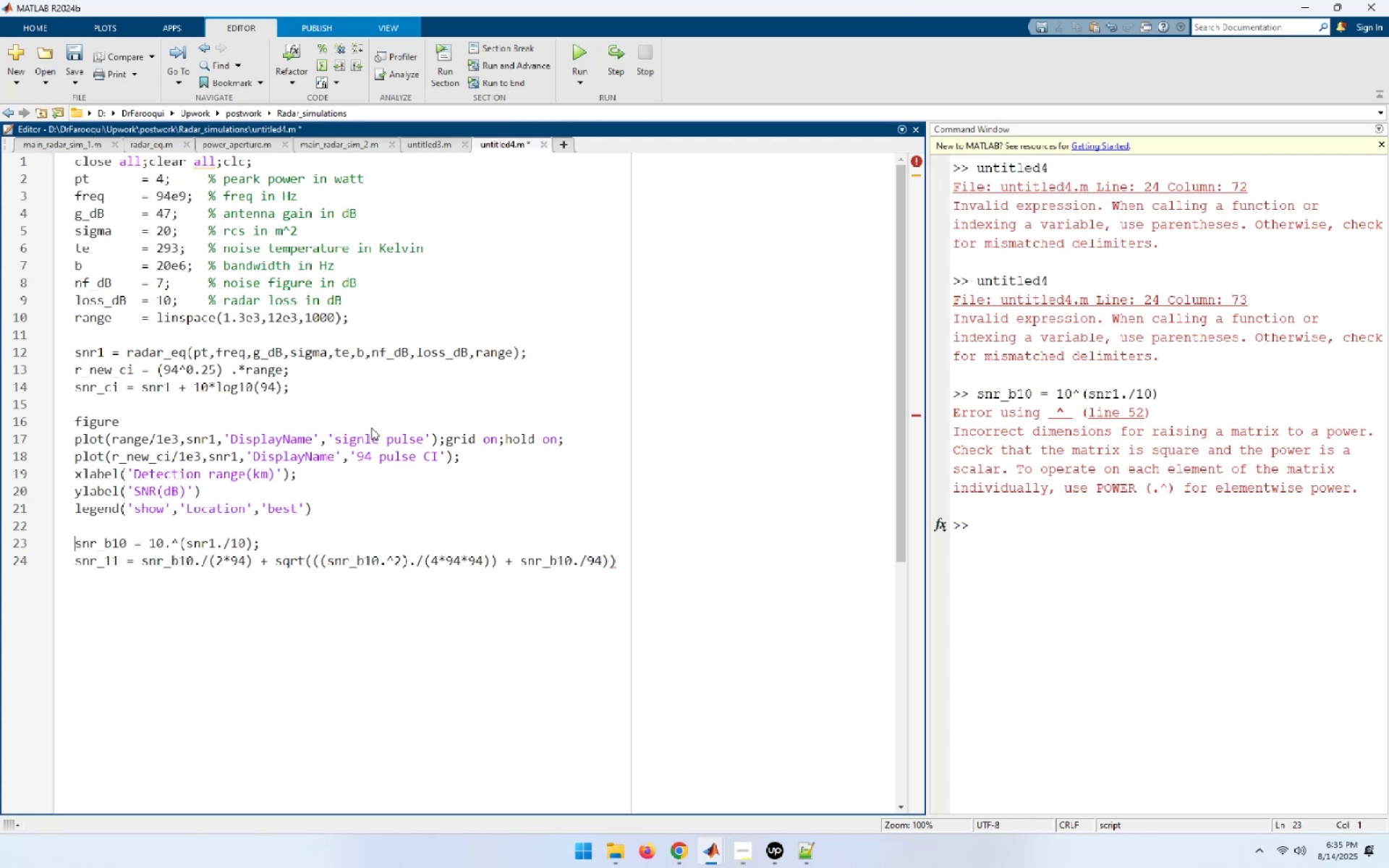 
key(Shift+End)
 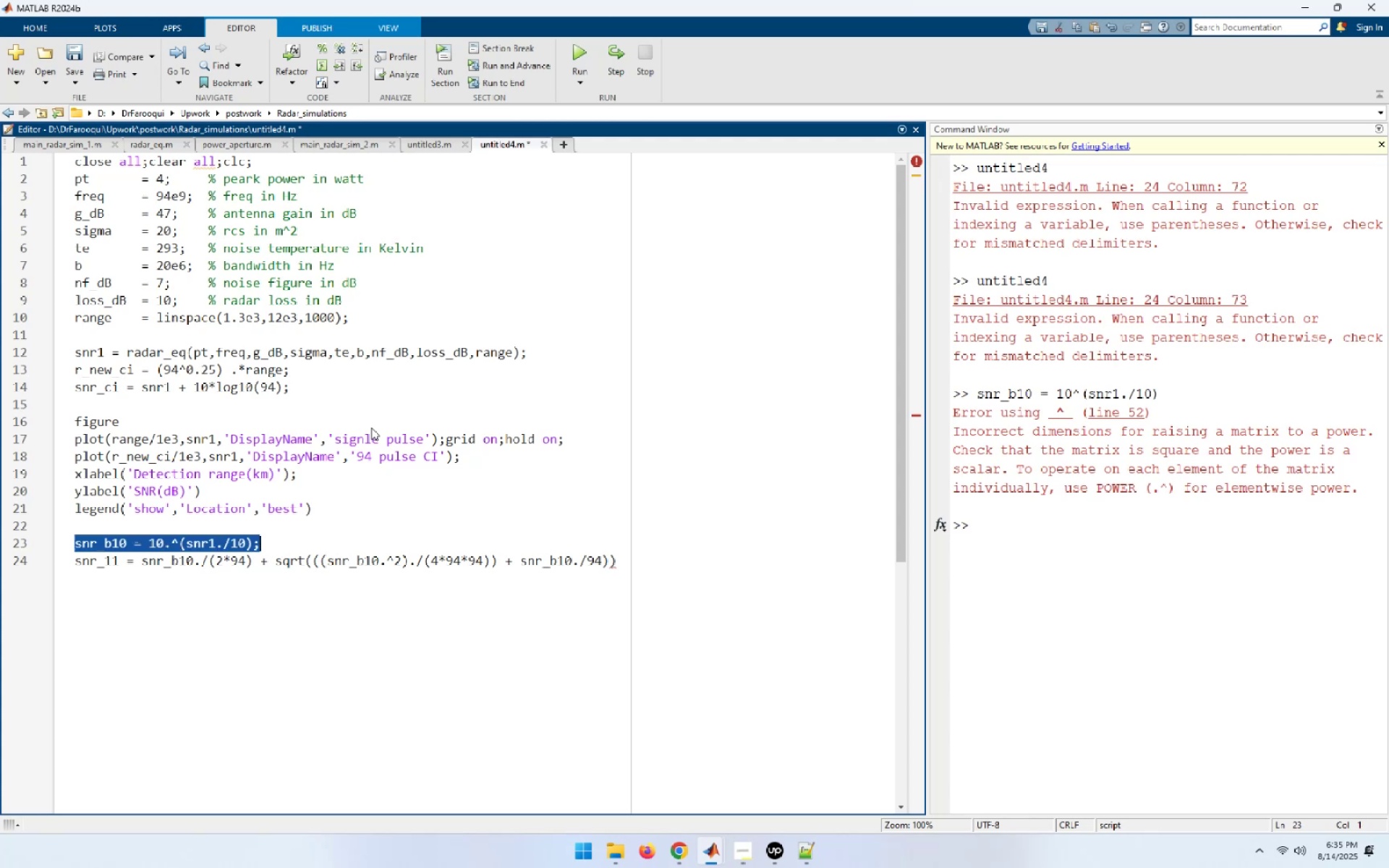 
key(Shift+ArrowLeft)
 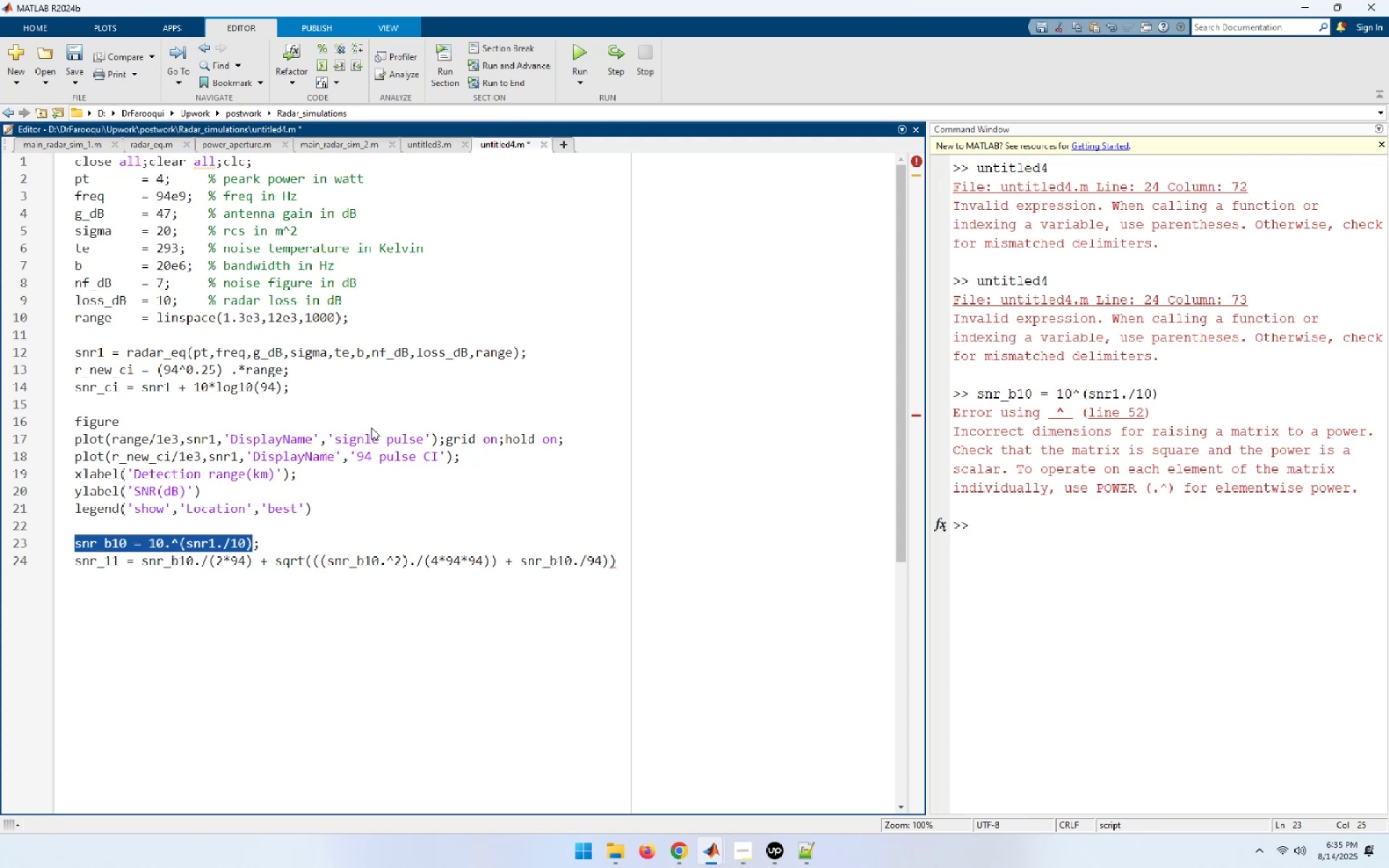 
key(F9)
 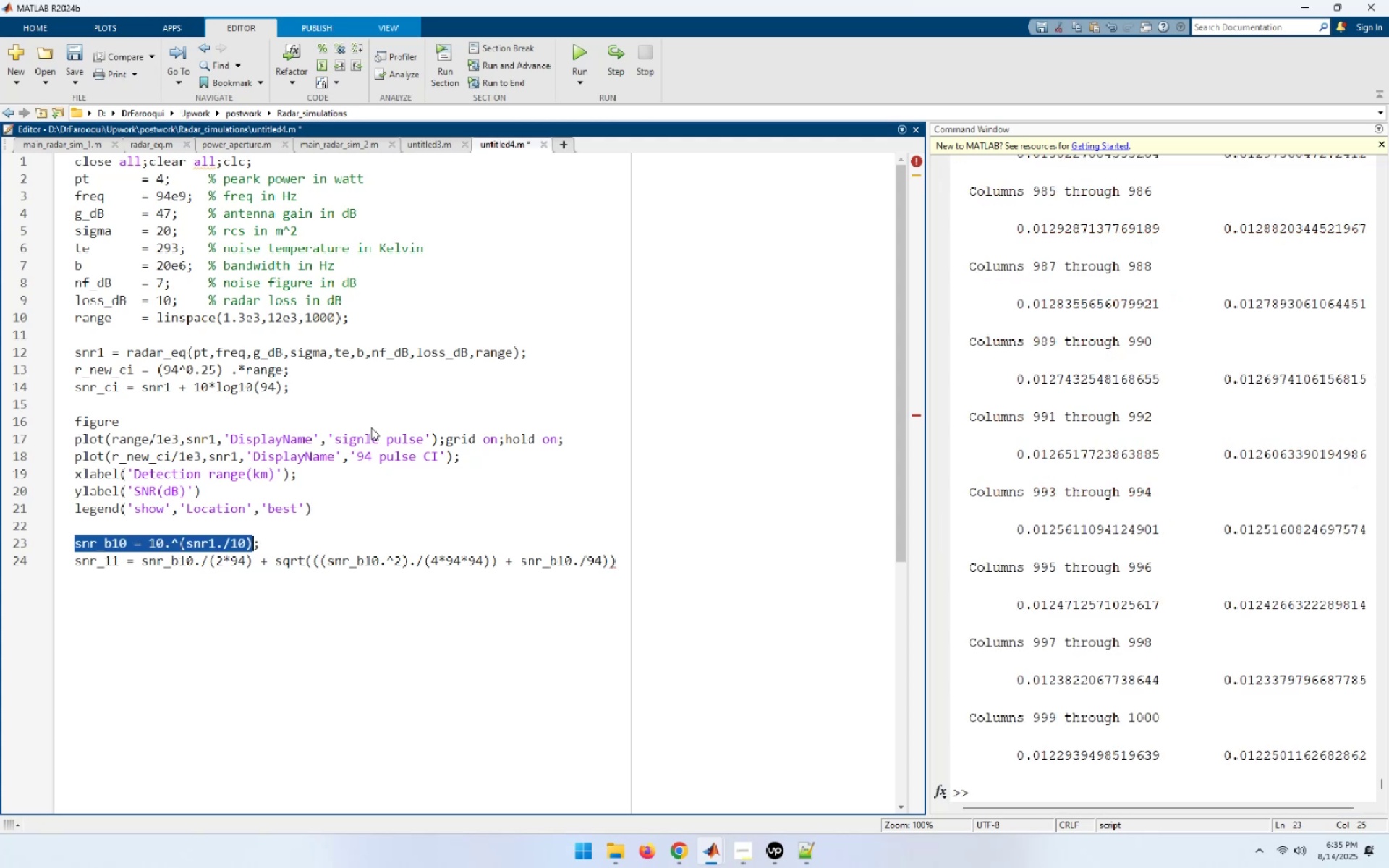 
key(ArrowDown)
 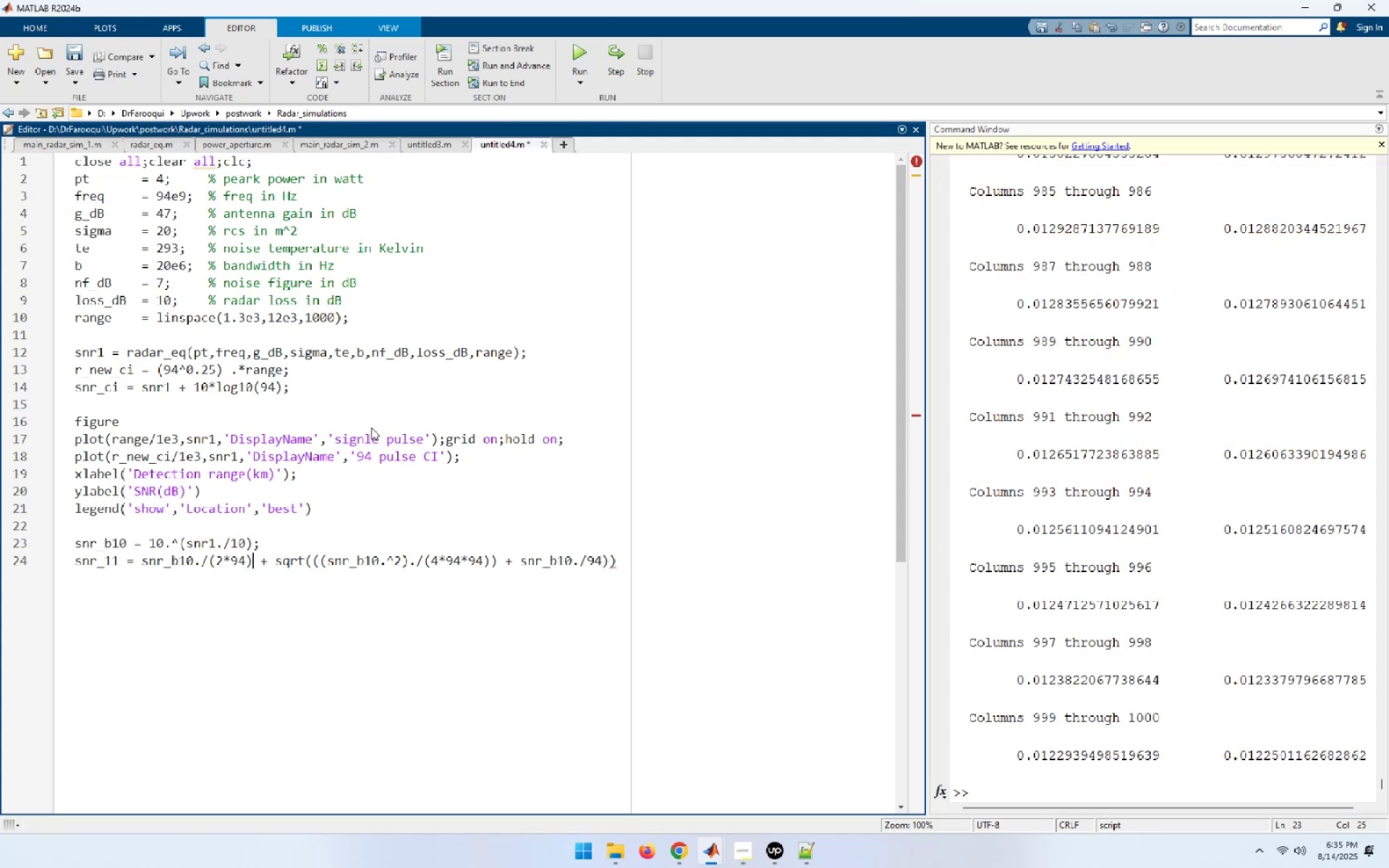 
key(Home)
 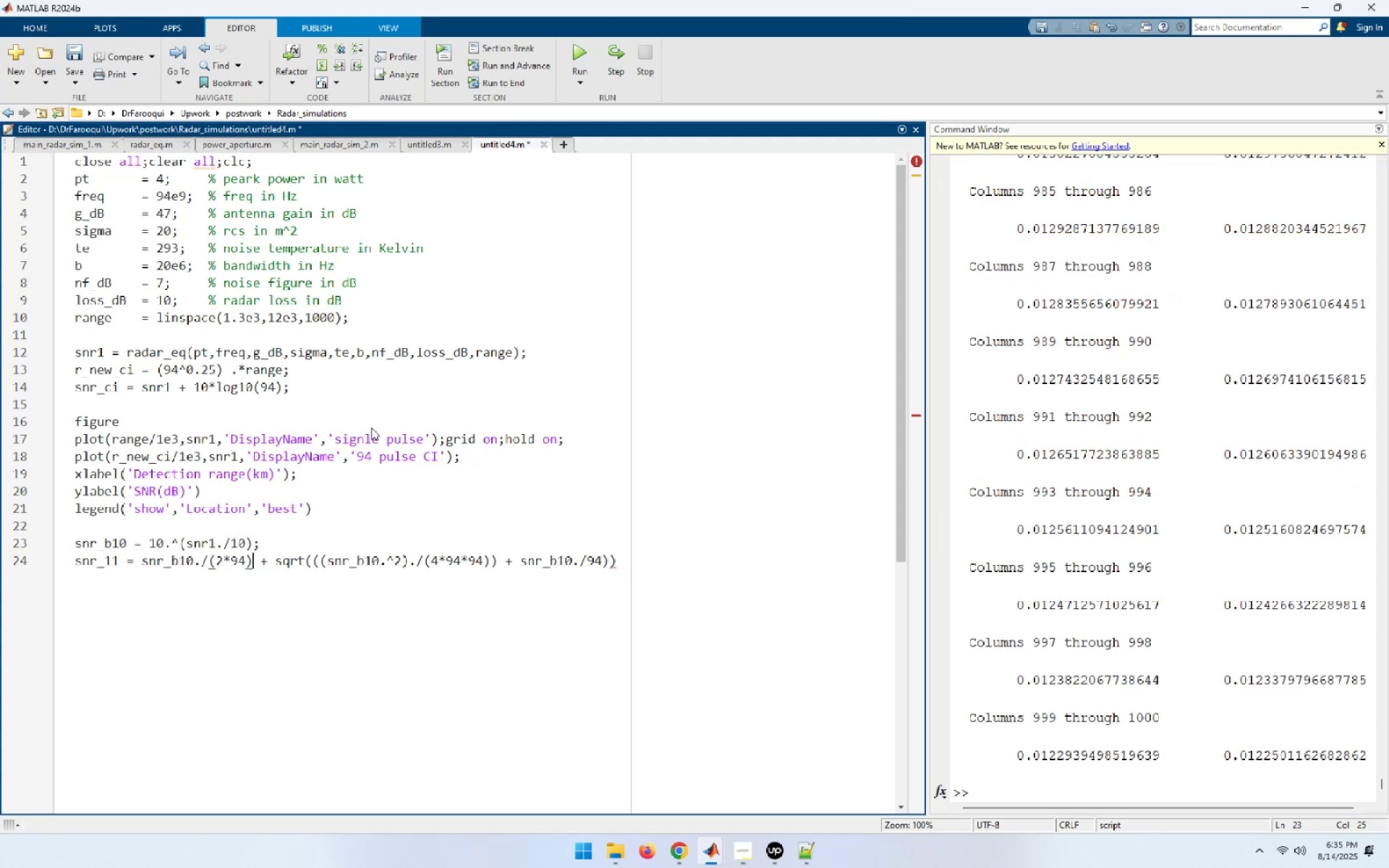 
key(Shift+End)
 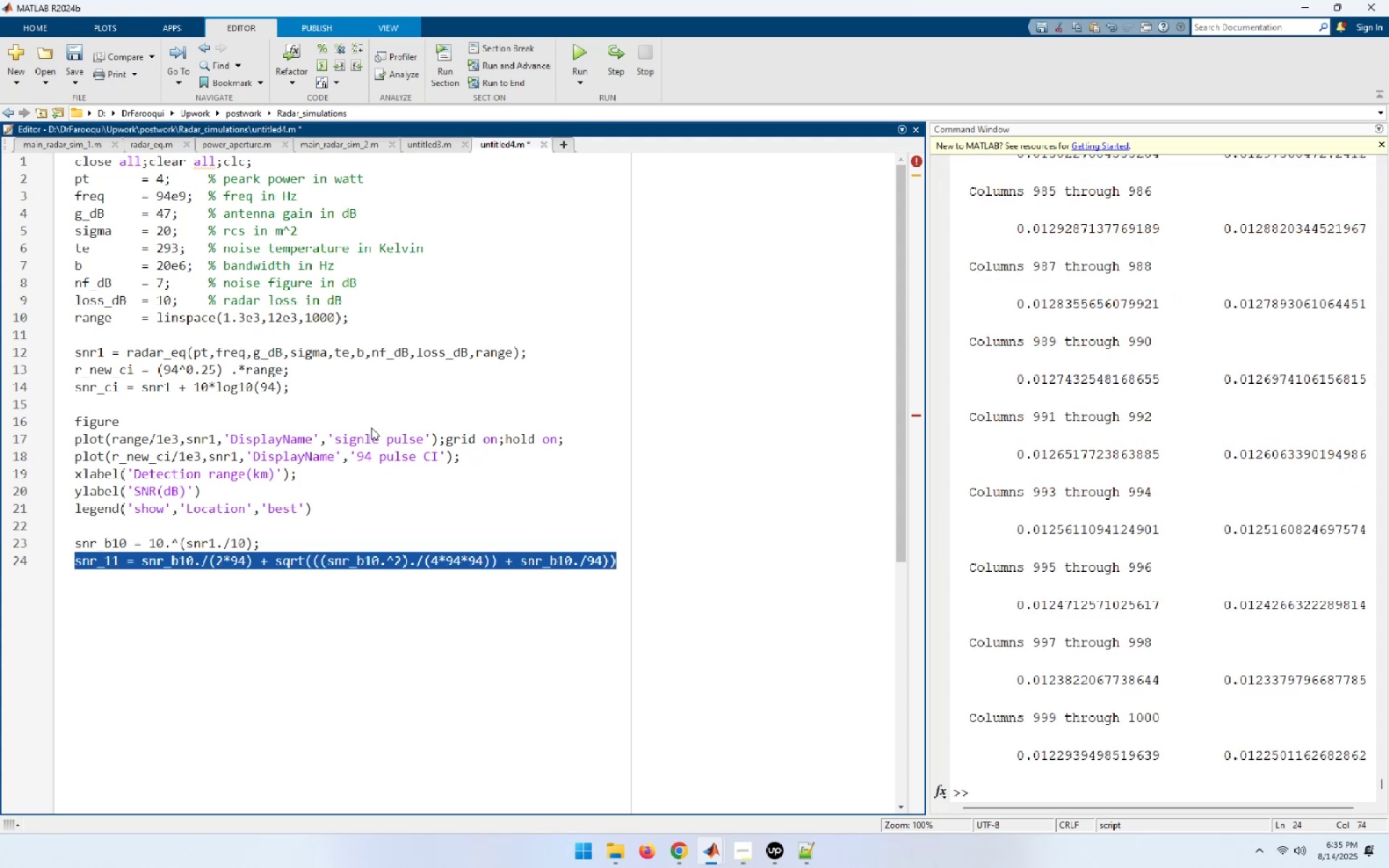 
key(F9)
 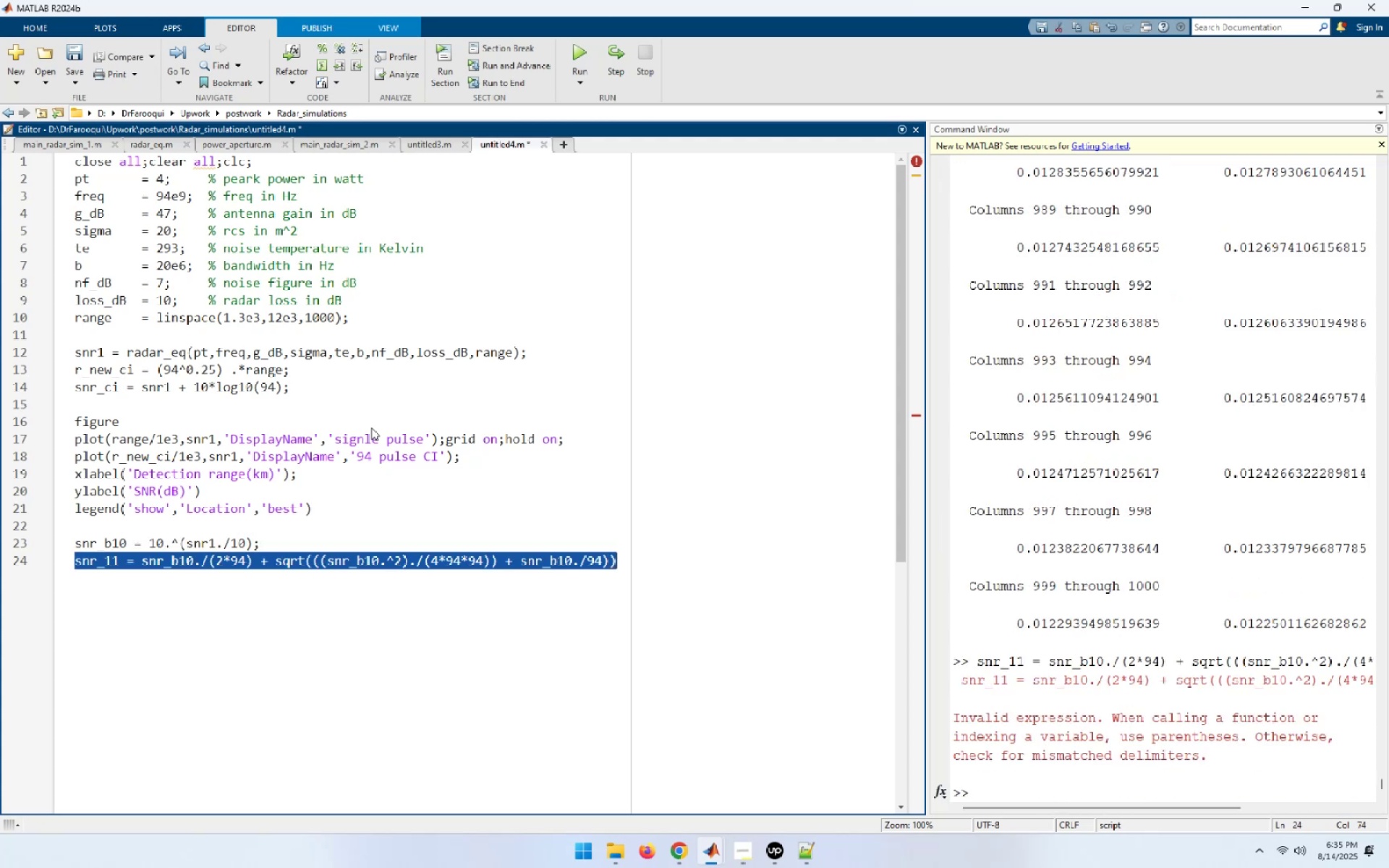 
wait(5.39)
 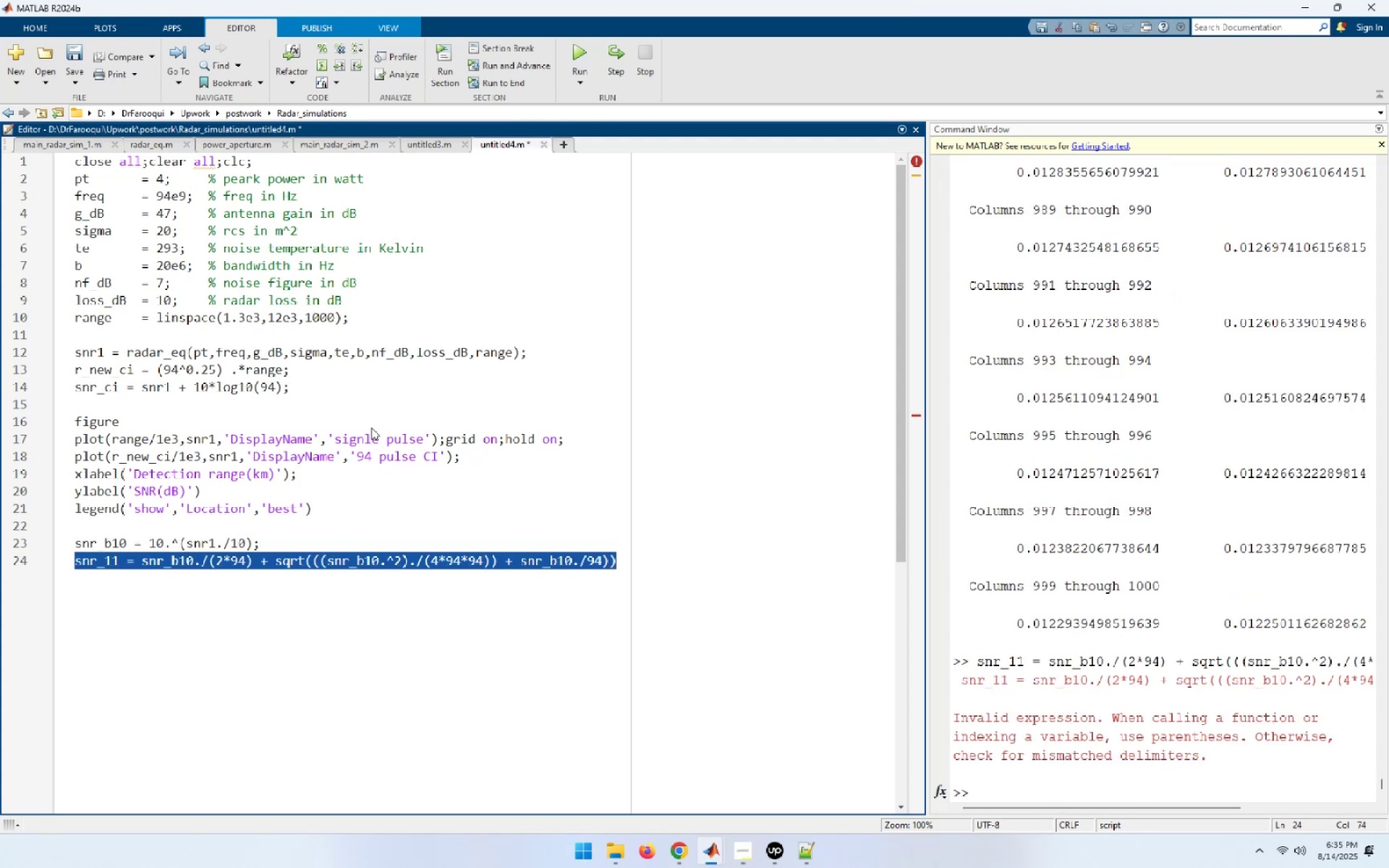 
key(End)
 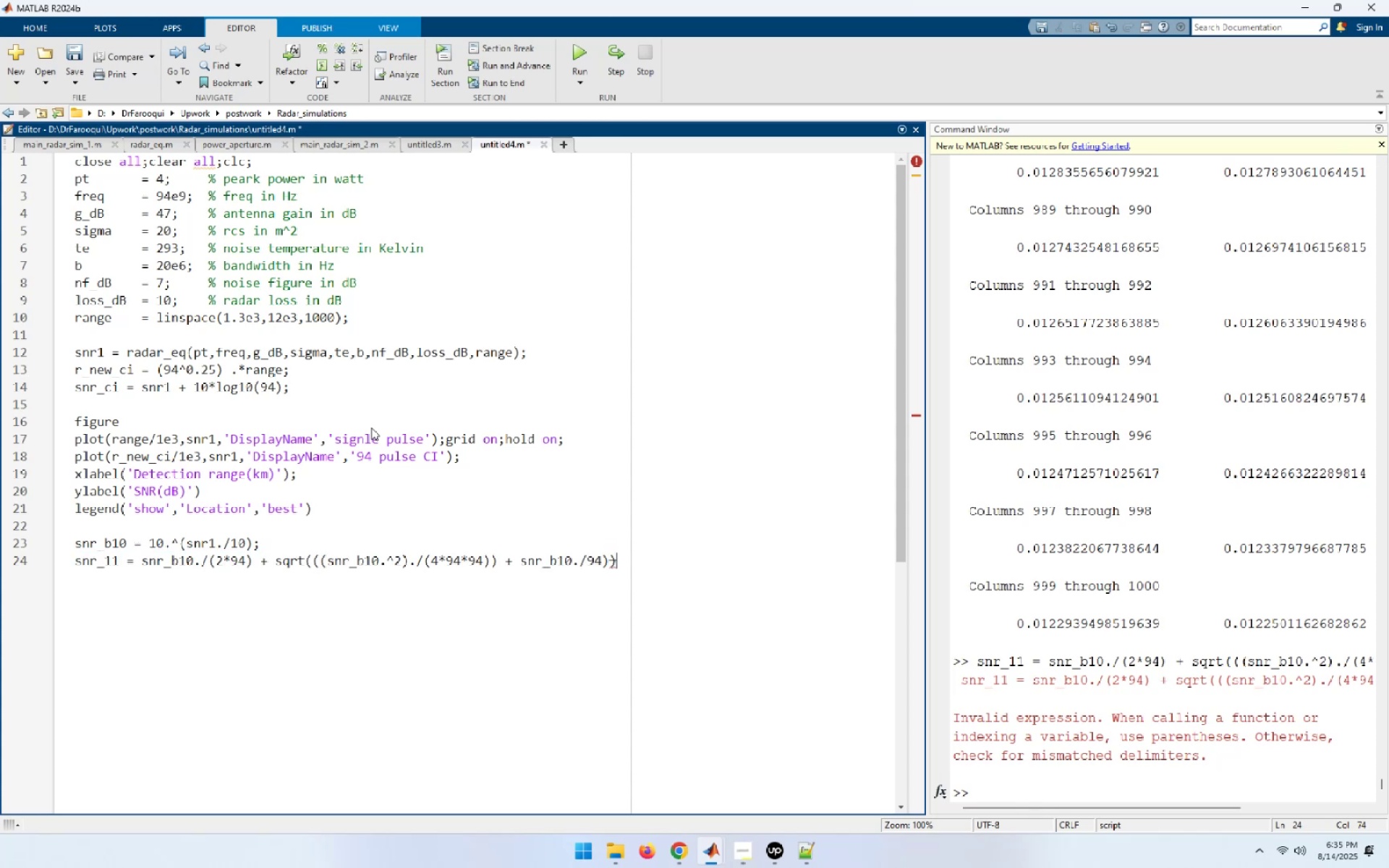 
hold_key(key=ArrowLeft, duration=1.06)
 